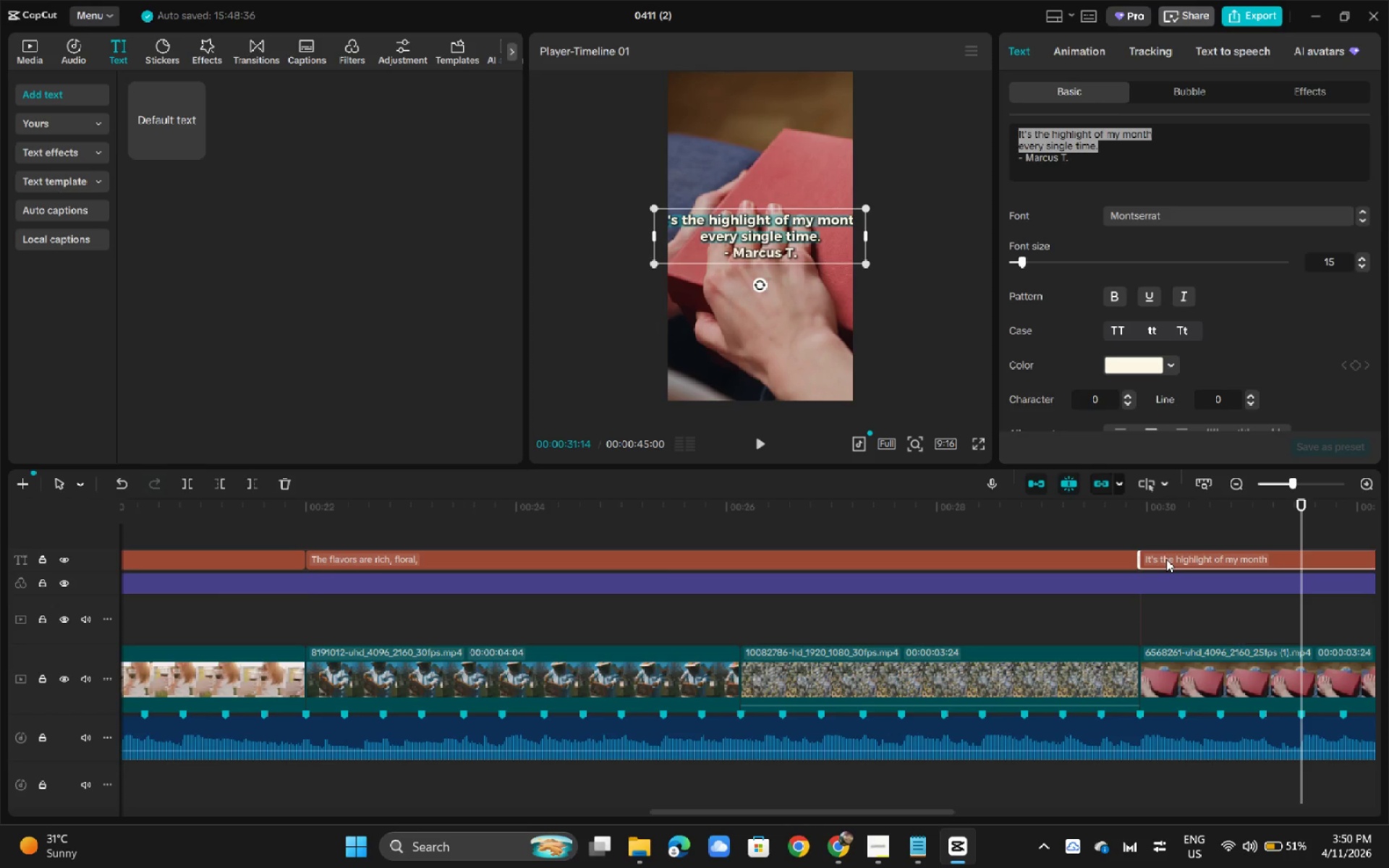 
key(Backspace)
 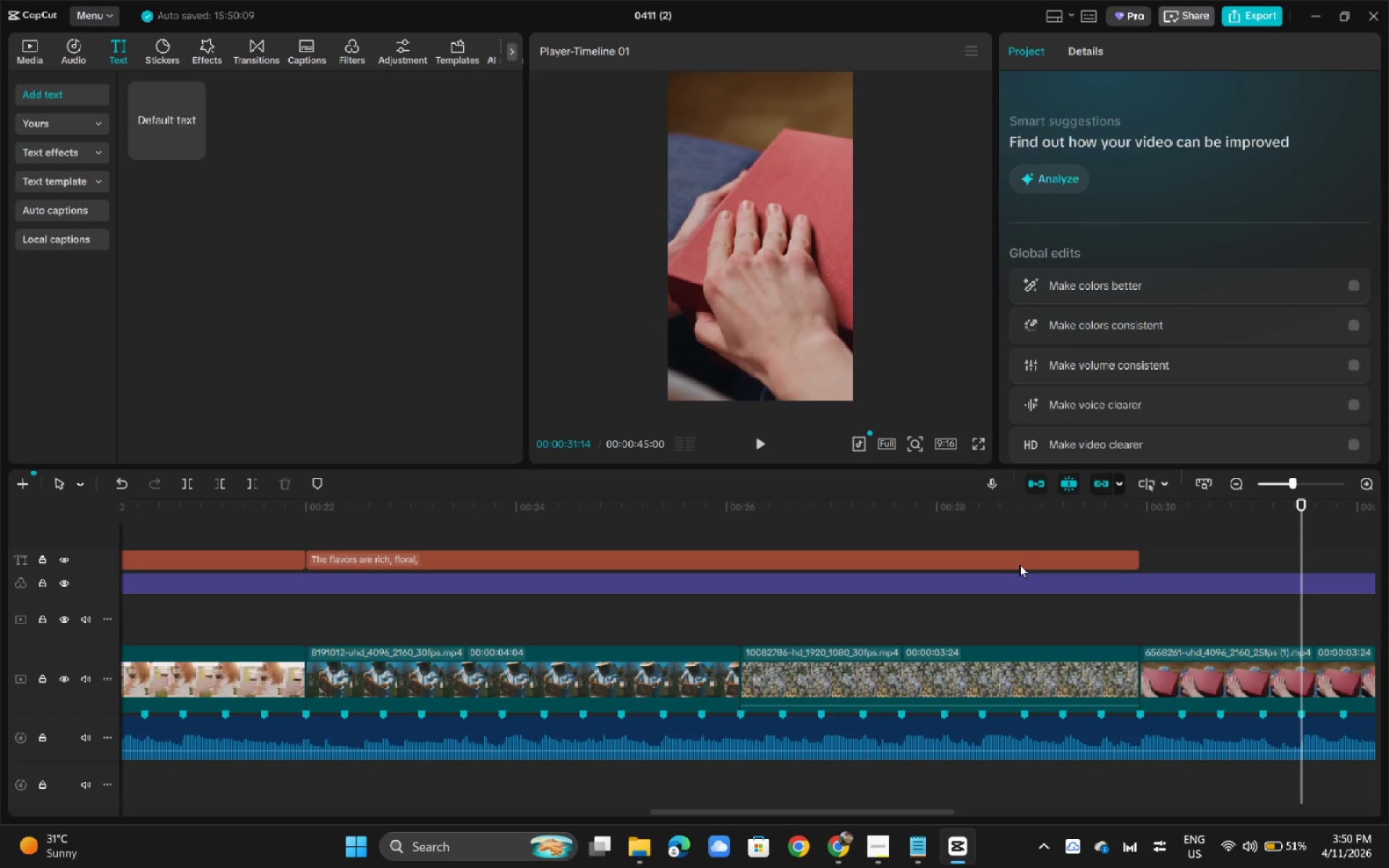 
left_click([1014, 563])
 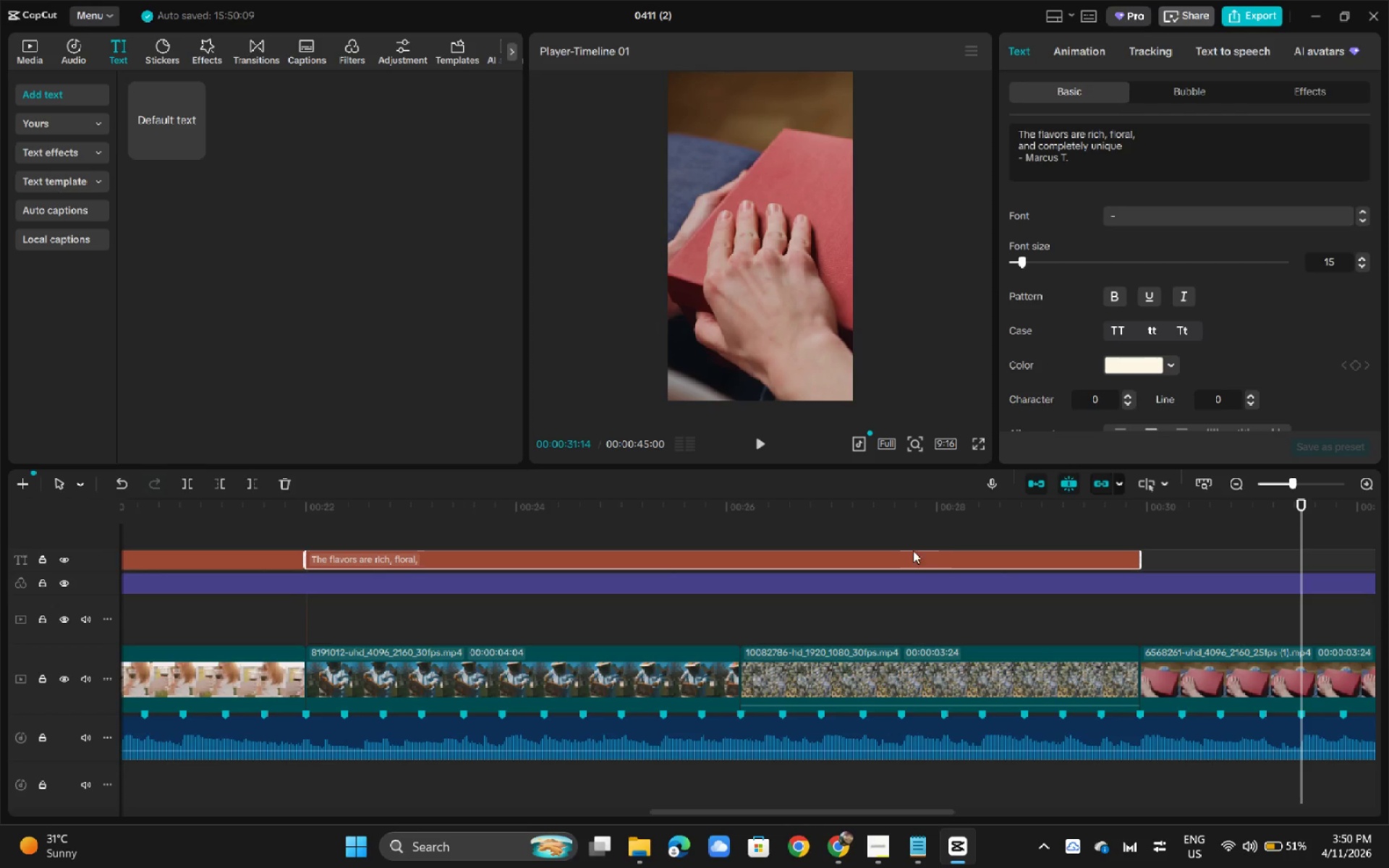 
hold_key(key=AltLeft, duration=1.53)
left_click_drag(start_coordinate=[896, 551], to_coordinate=[1203, 550])
 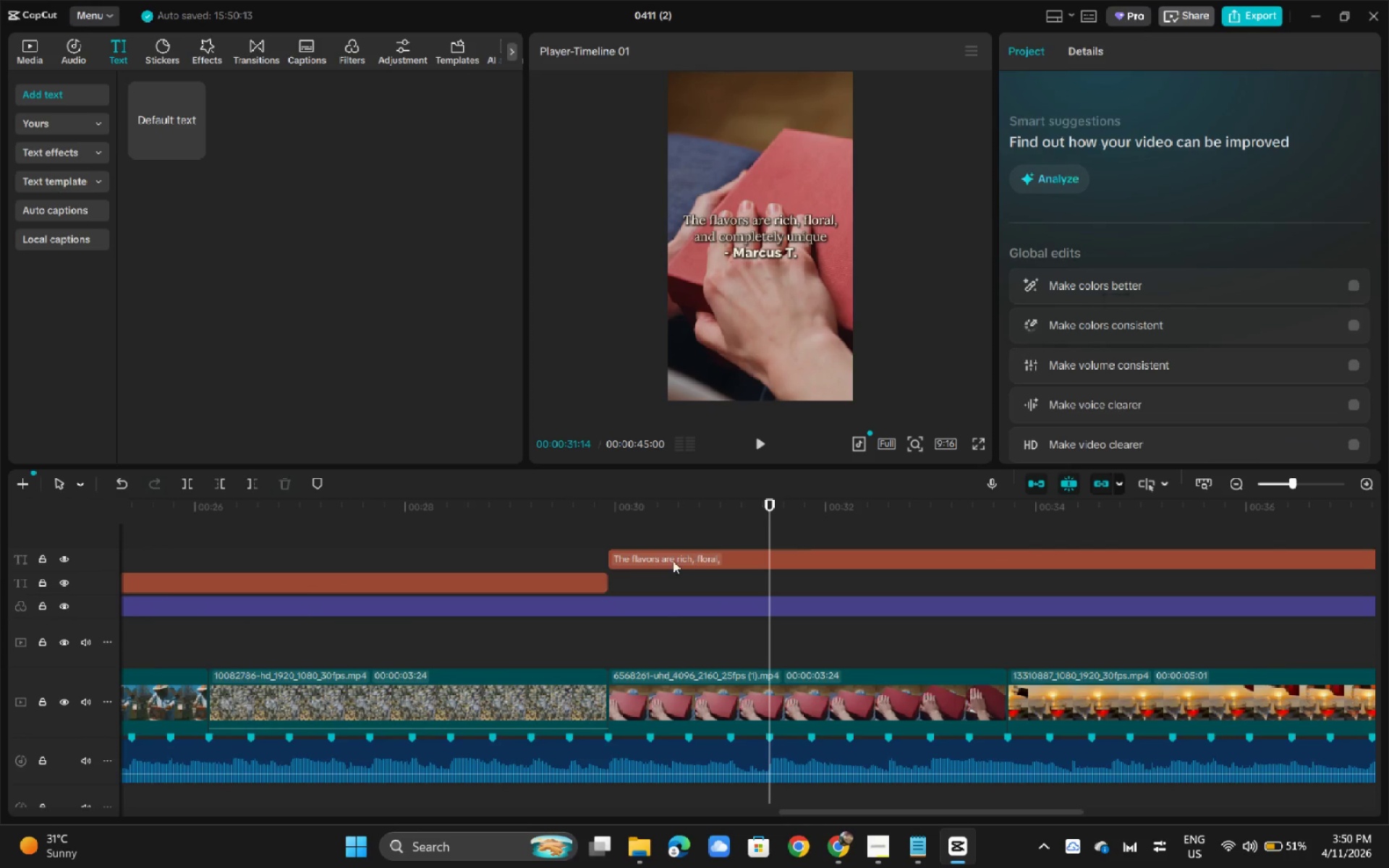 
hold_key(key=AltLeft, duration=1.5)
 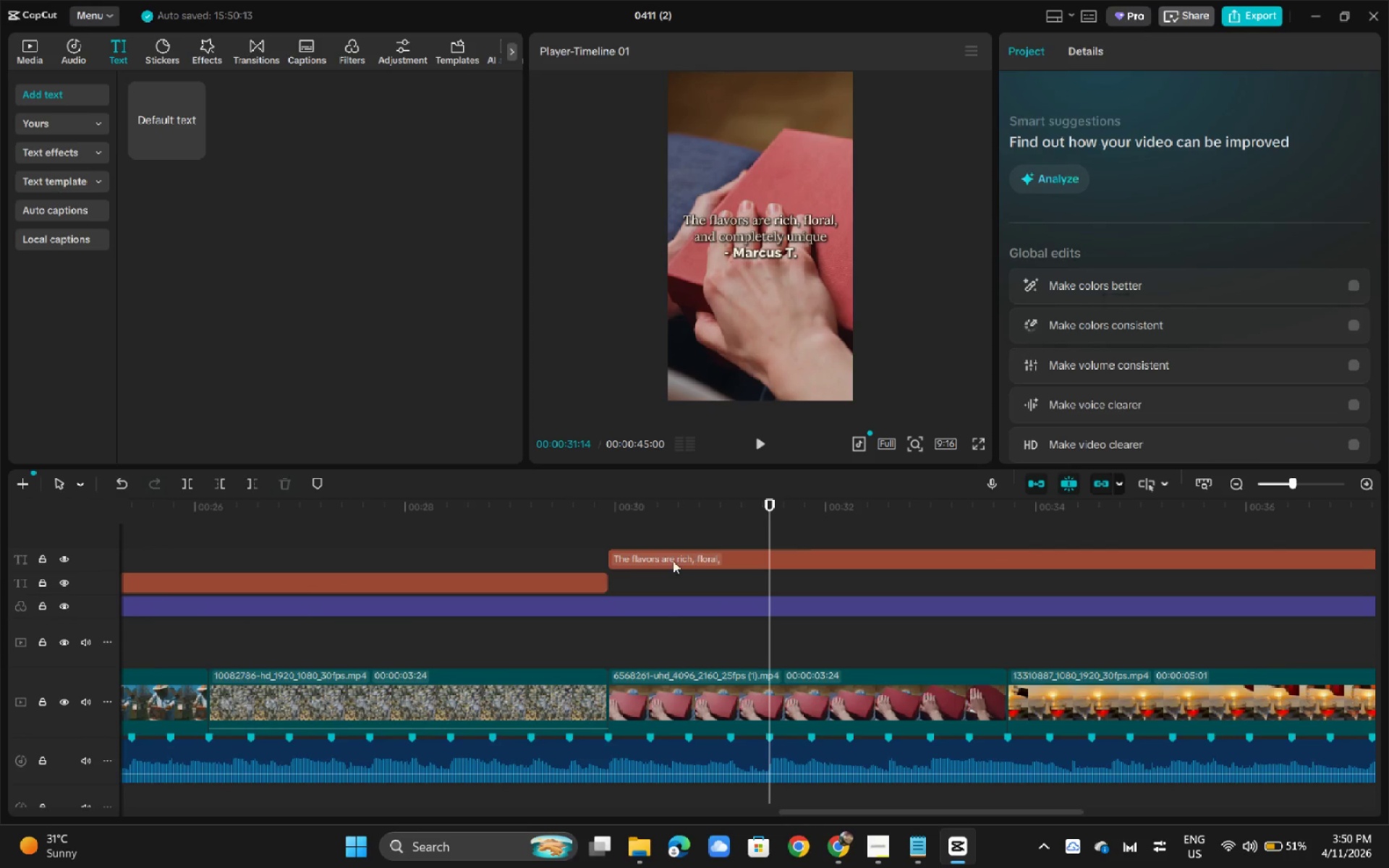 
key(Alt+AltLeft)
 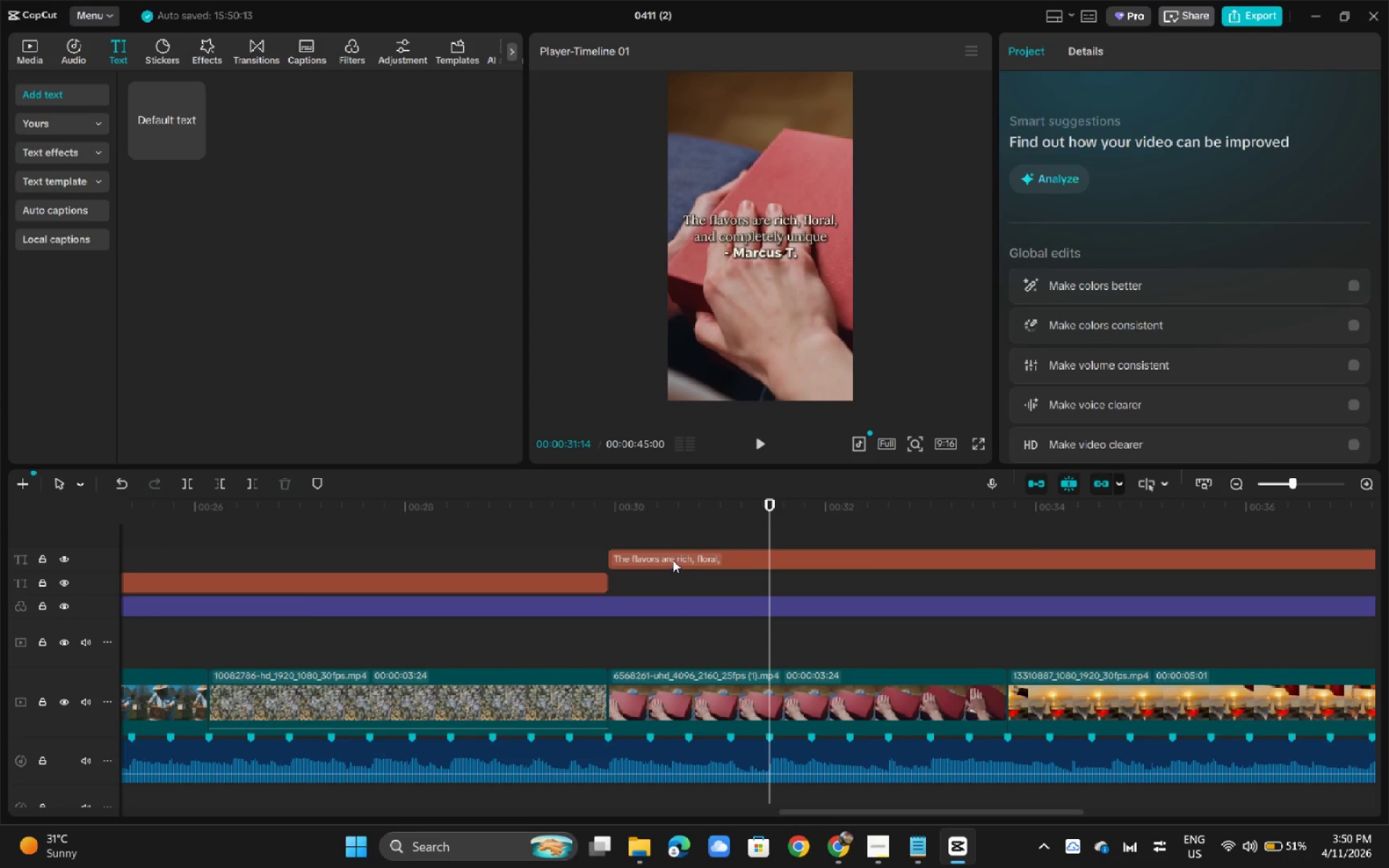 
left_click_drag(start_coordinate=[672, 553], to_coordinate=[672, 577])
 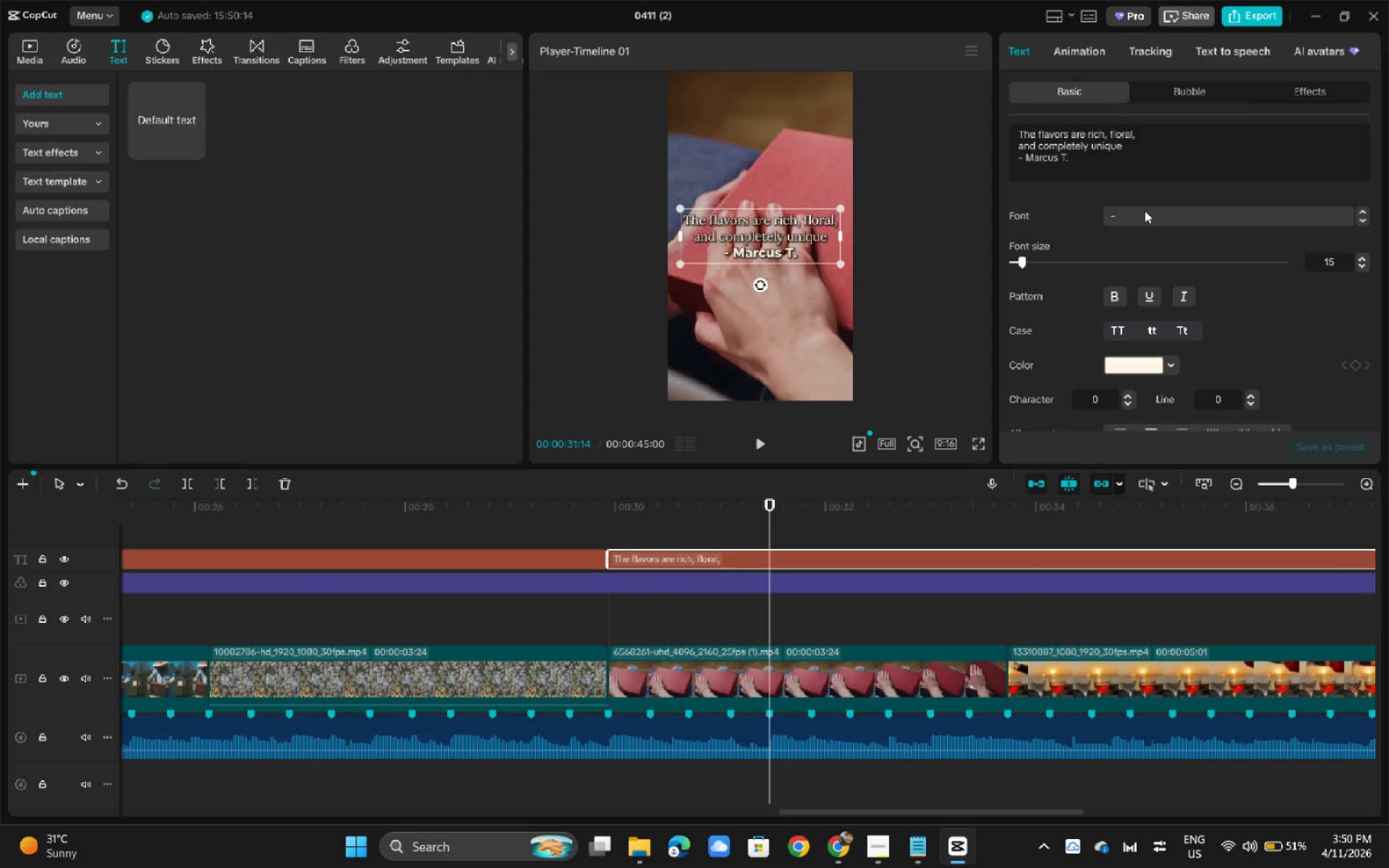 
left_click_drag(start_coordinate=[1150, 156], to_coordinate=[987, 122])
 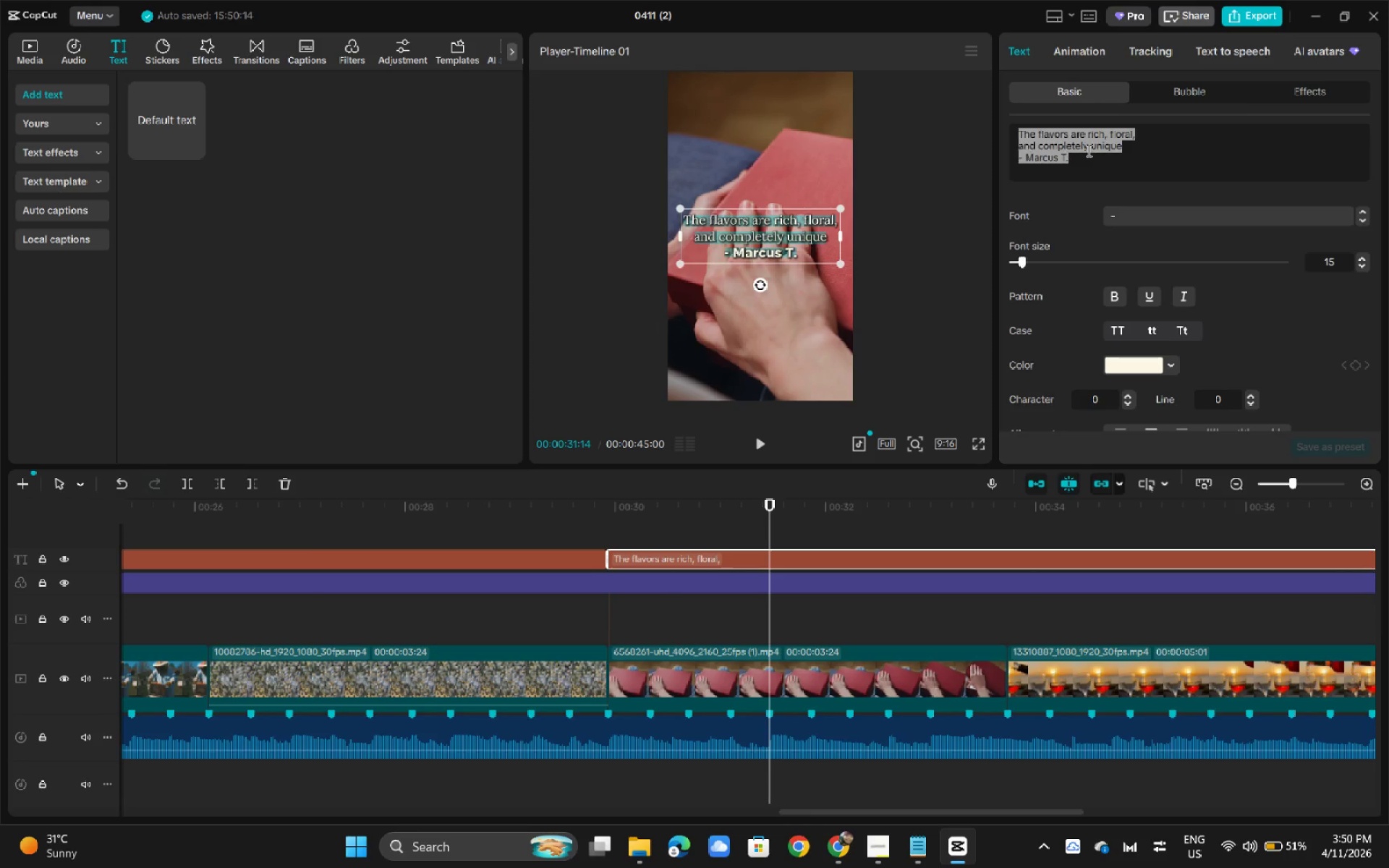 
left_click([1087, 150])
 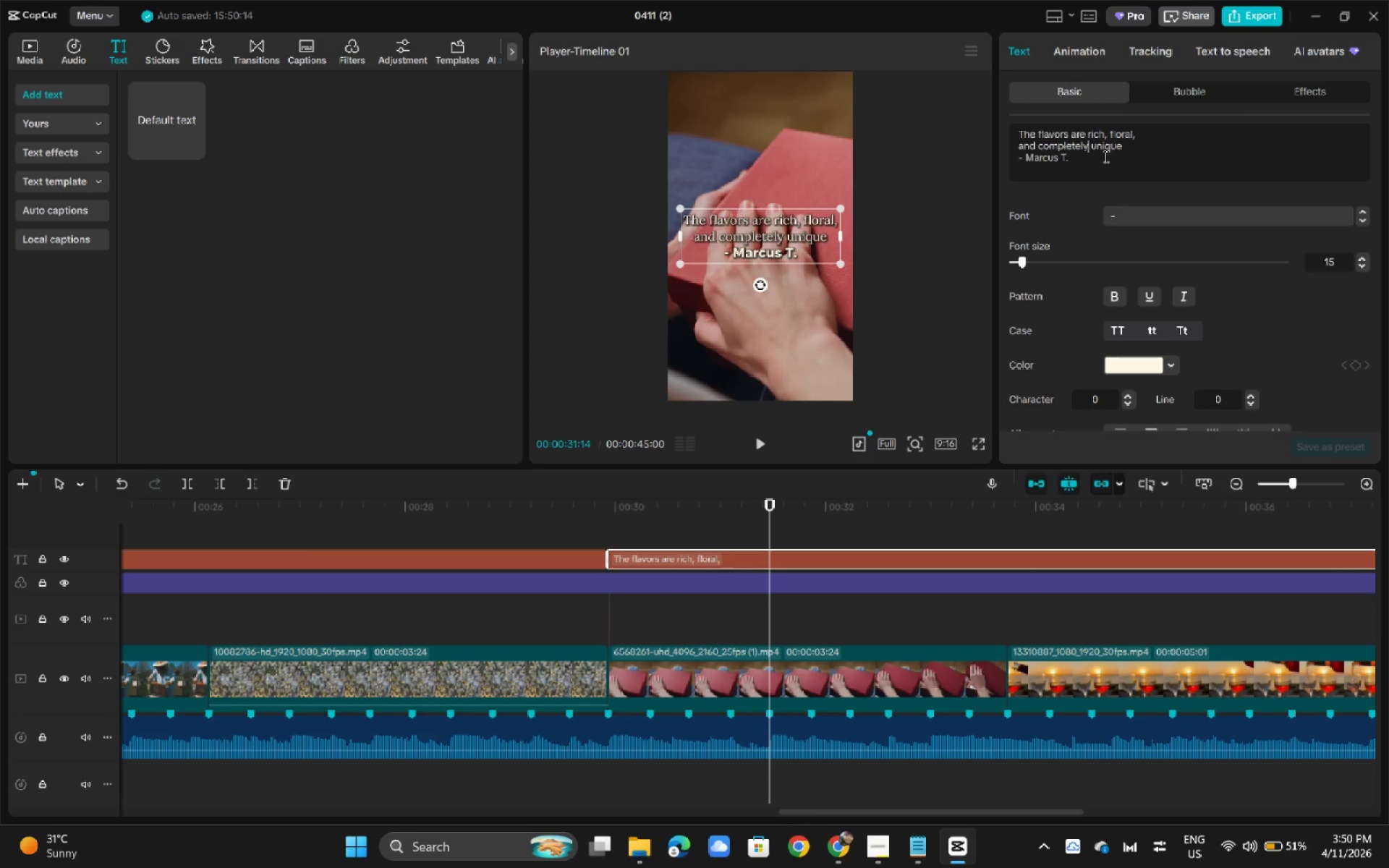 
left_click_drag(start_coordinate=[1089, 161], to_coordinate=[1009, 161])
 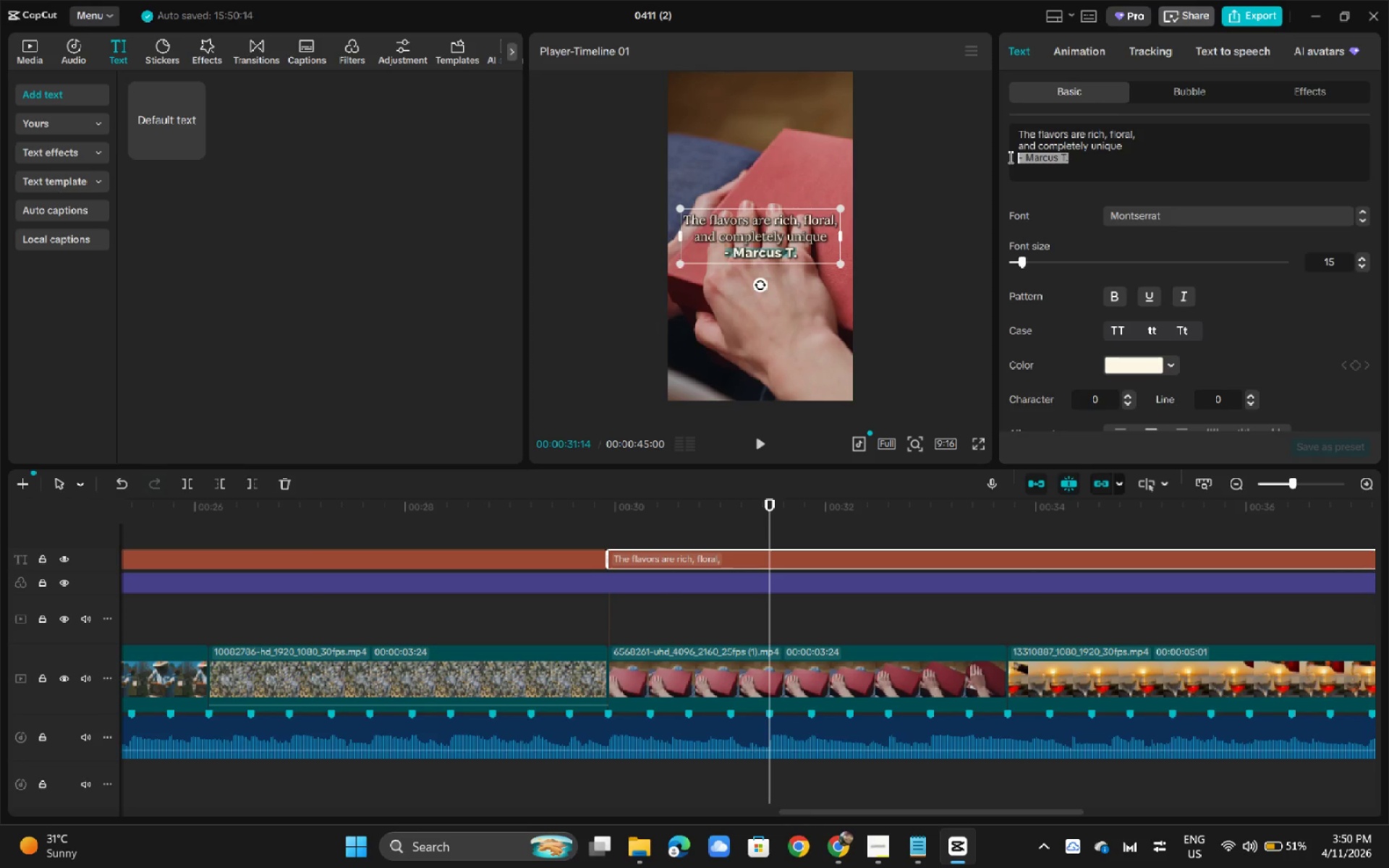 
key(Backspace)
 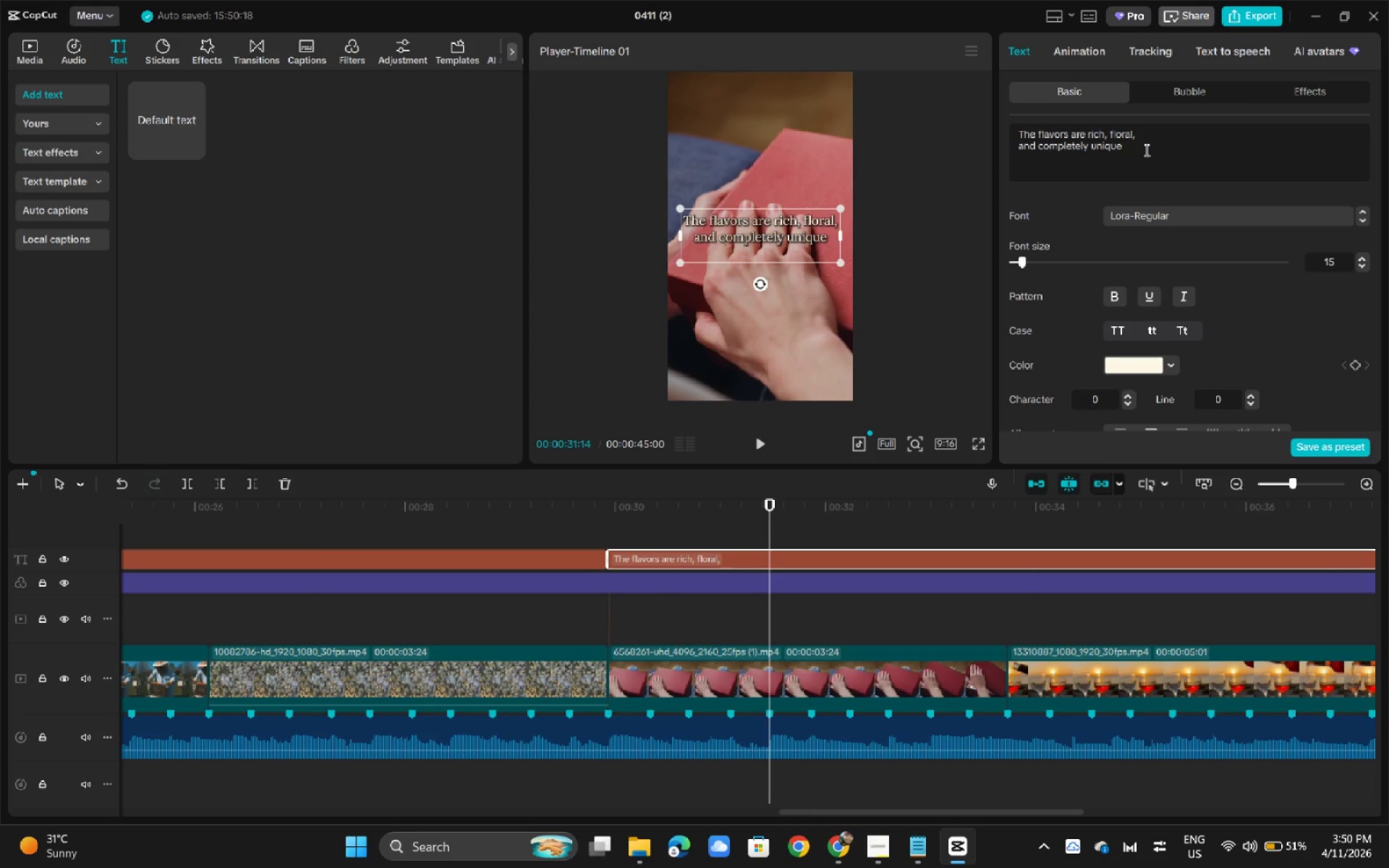 
left_click_drag(start_coordinate=[1144, 150], to_coordinate=[959, 120])
 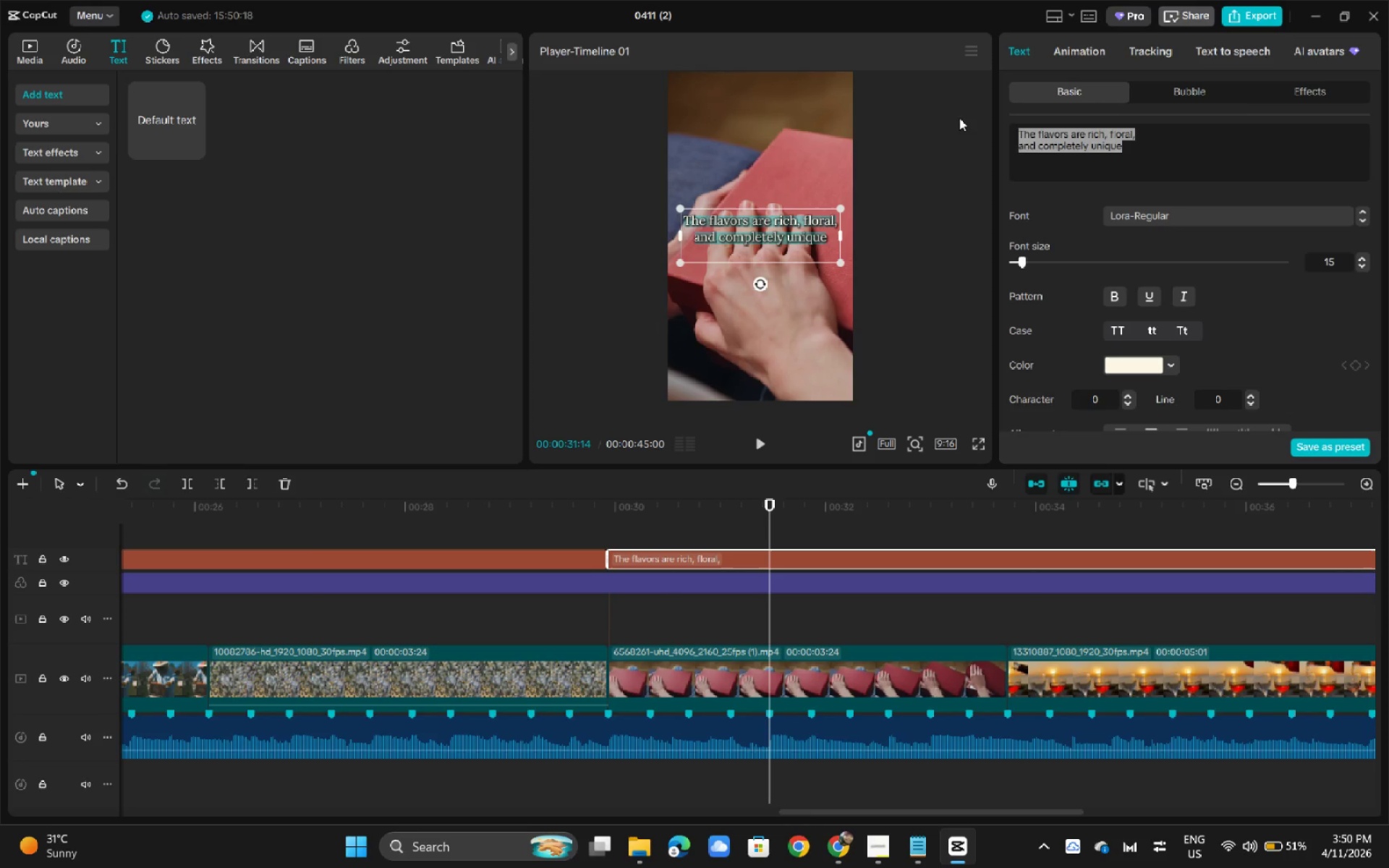 
key(Control+V)
 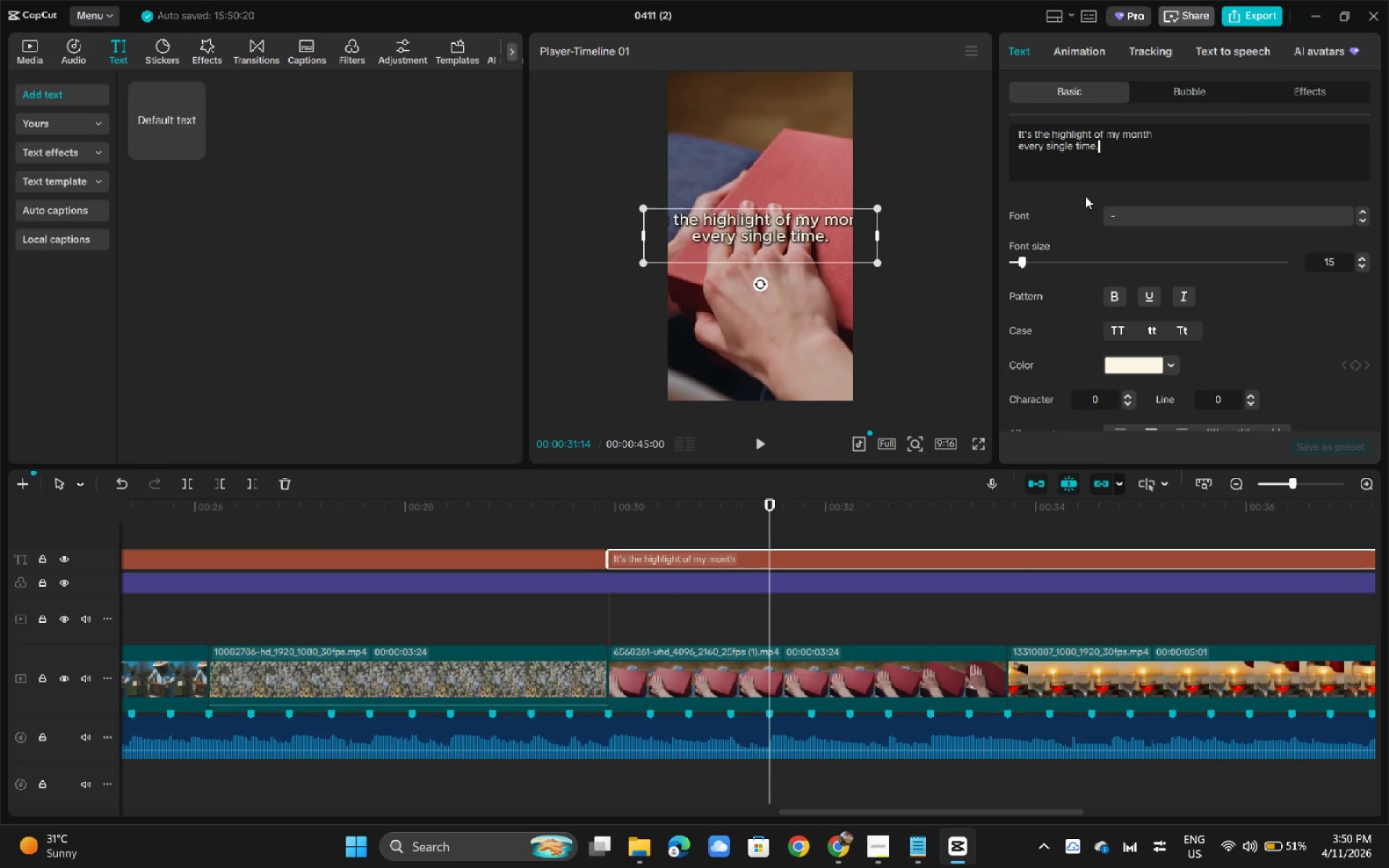 
left_click_drag(start_coordinate=[1116, 152], to_coordinate=[996, 113])
 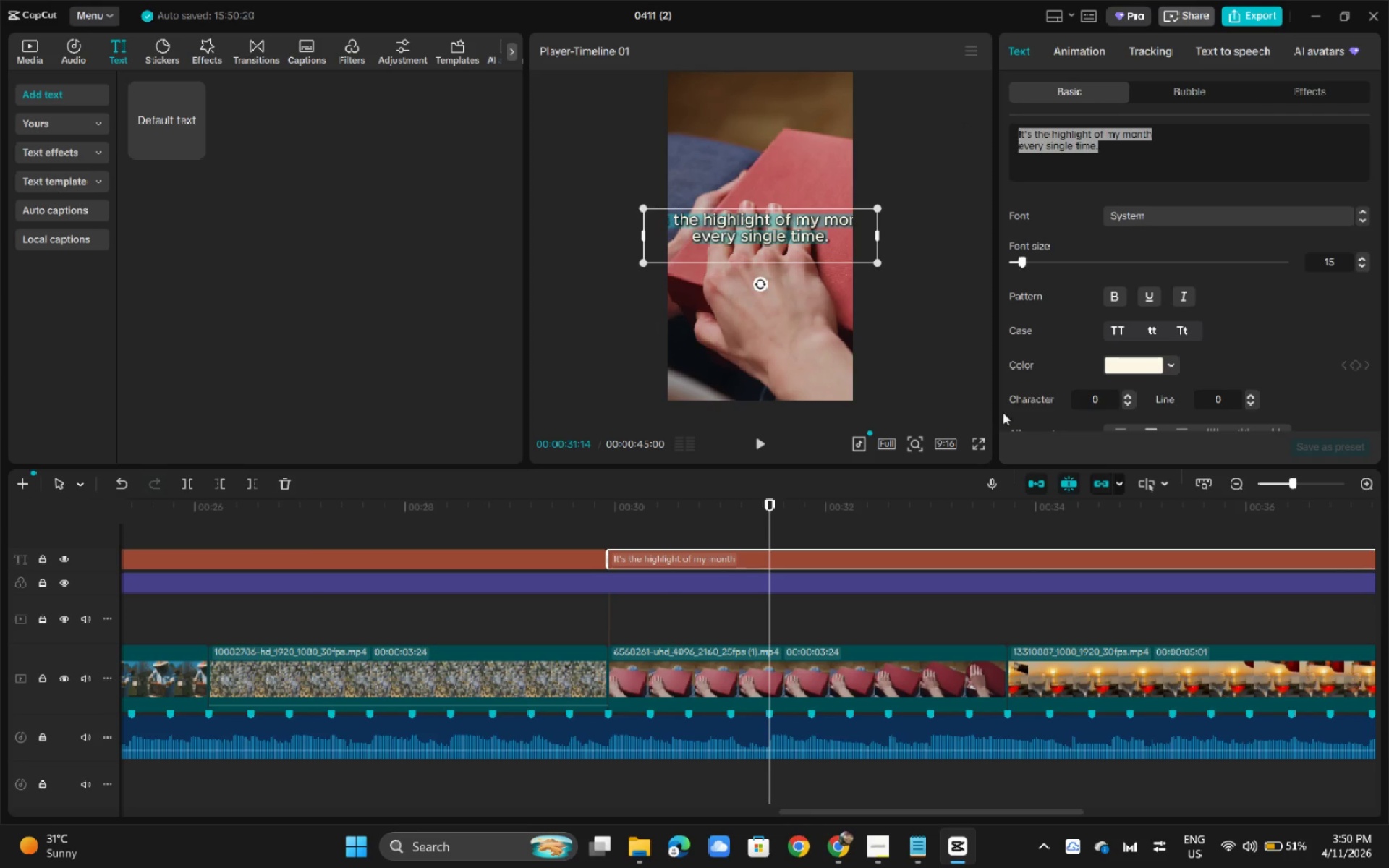 
key(Control+Z)
 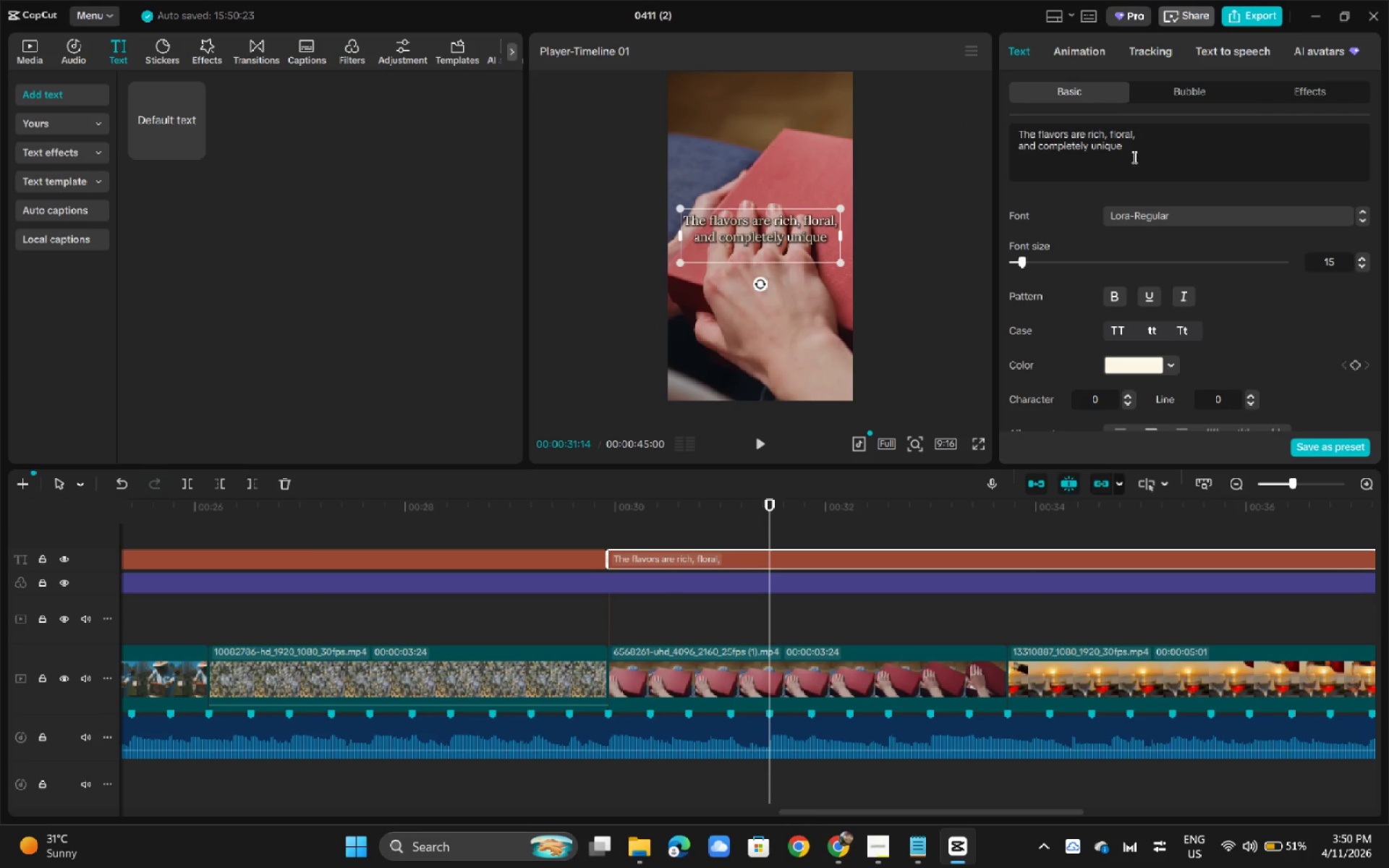 
double_click([1107, 145])
 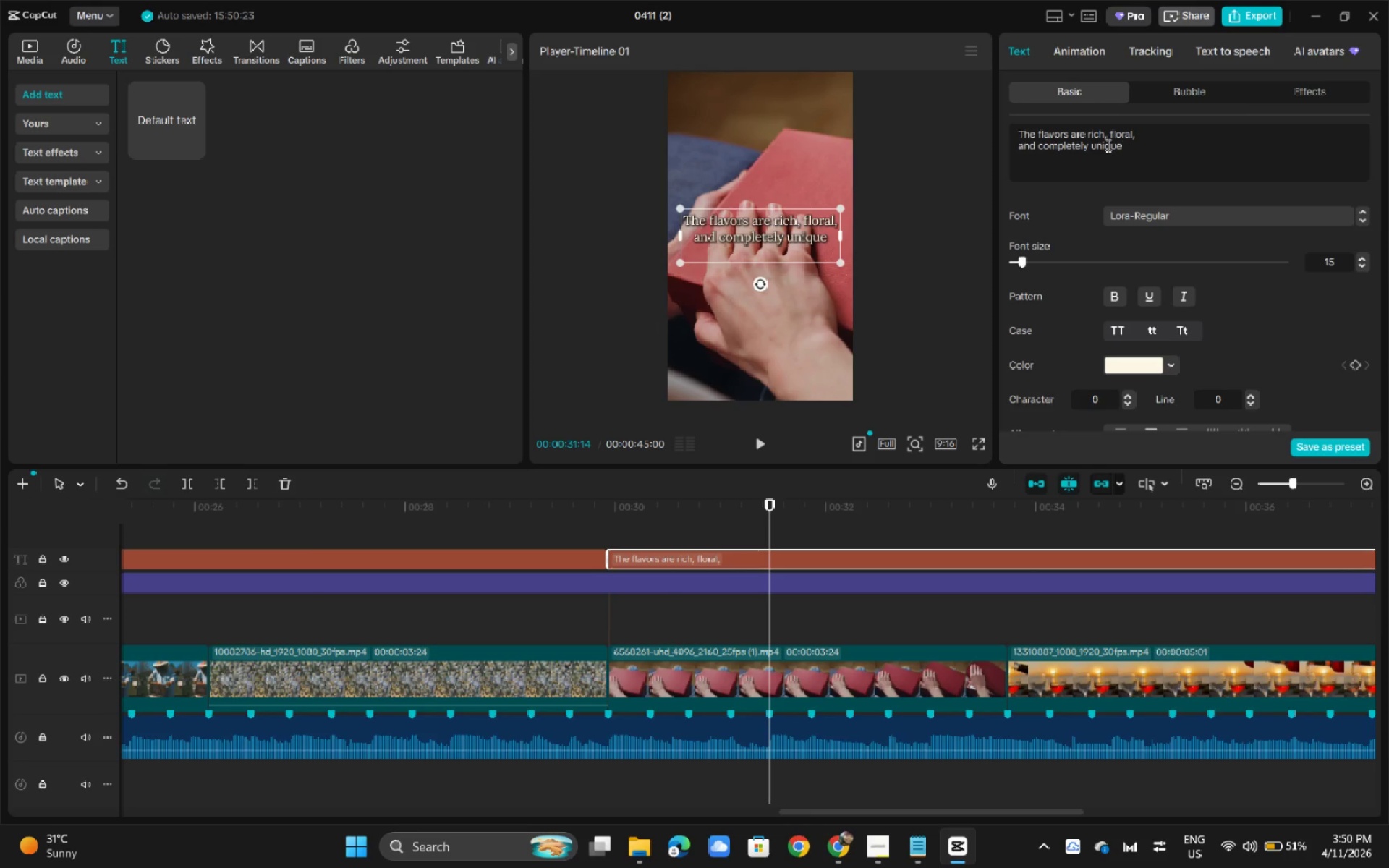 
key(Equal)
 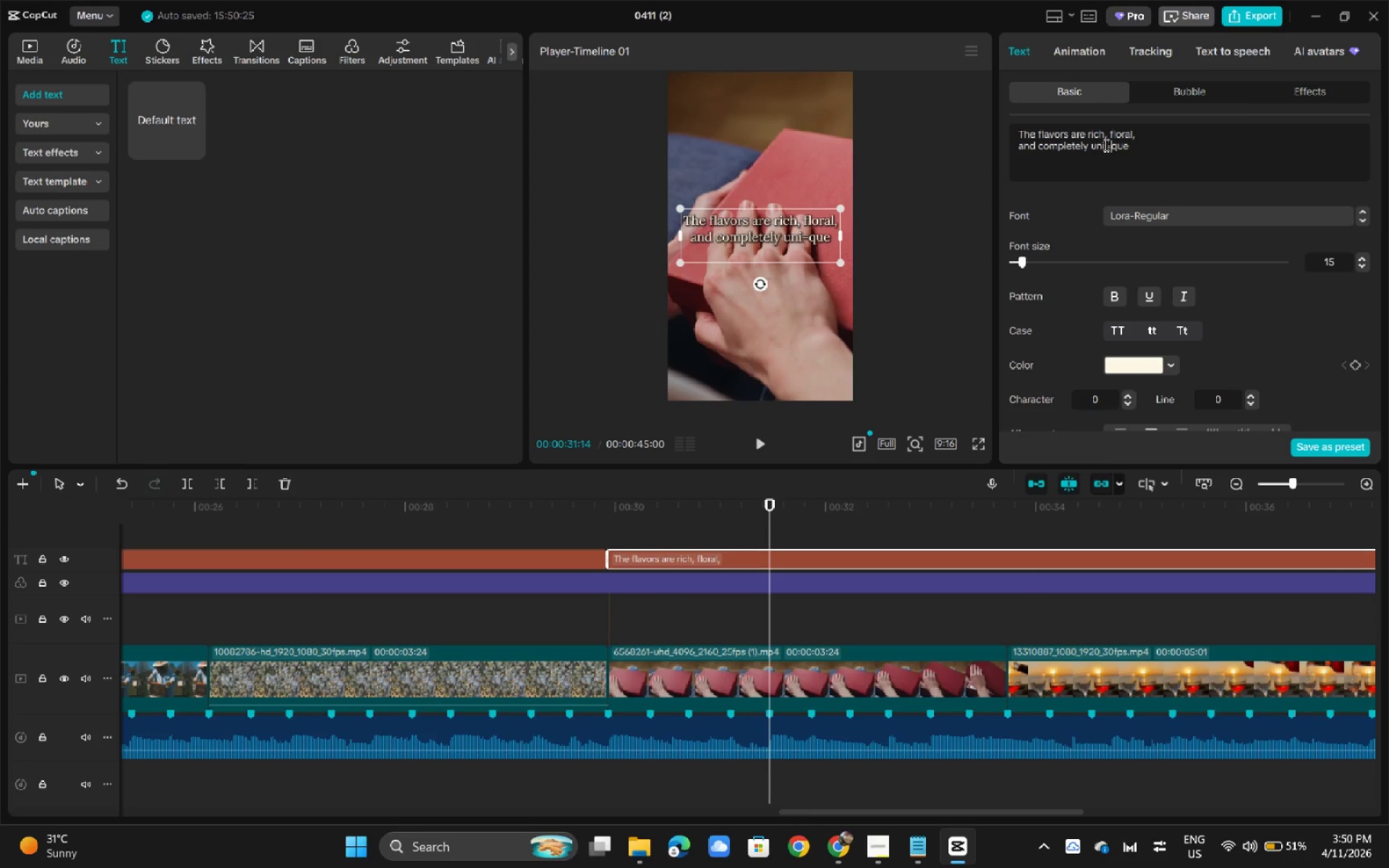 
key(Backspace)
 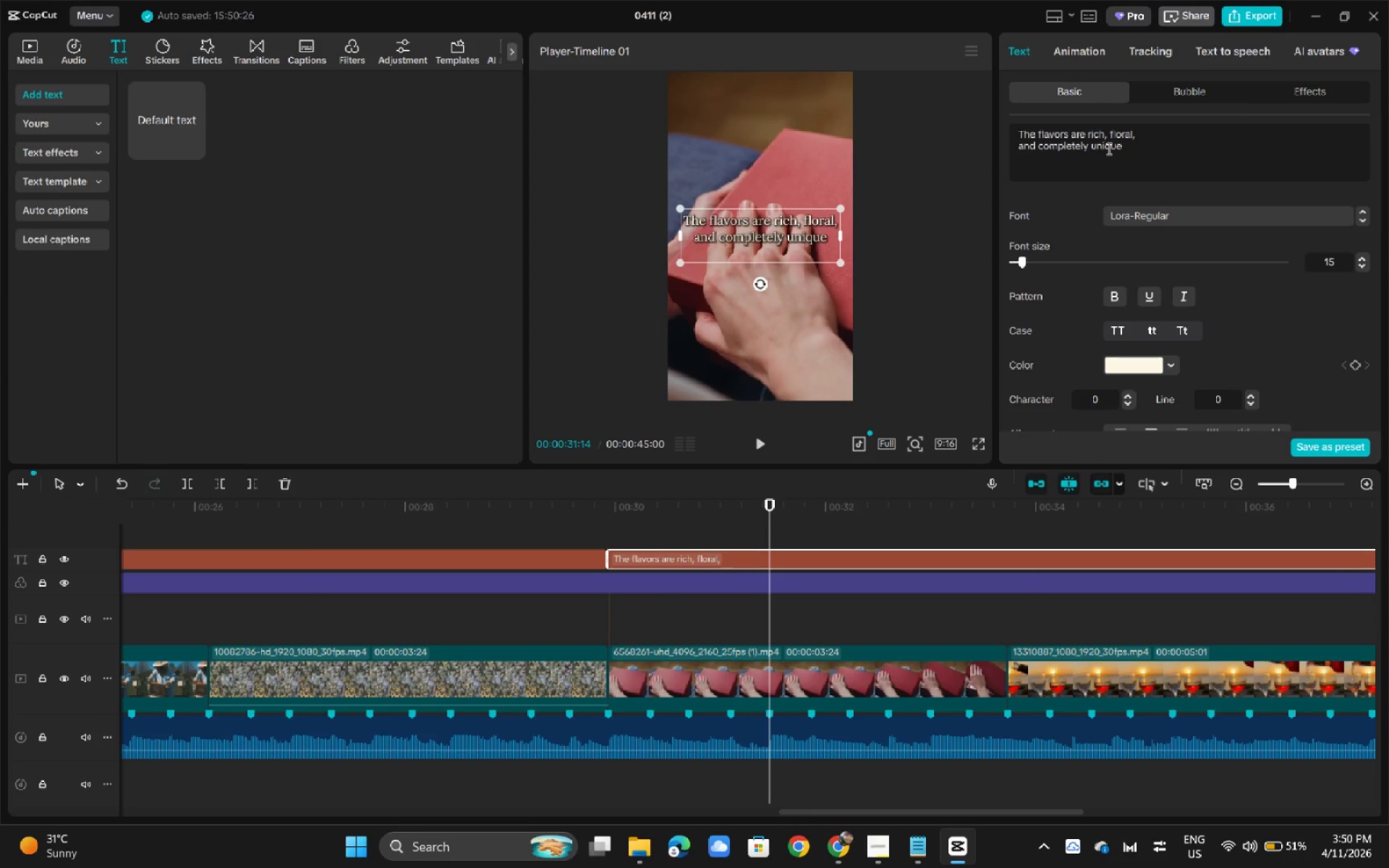 
key(Backspace)
 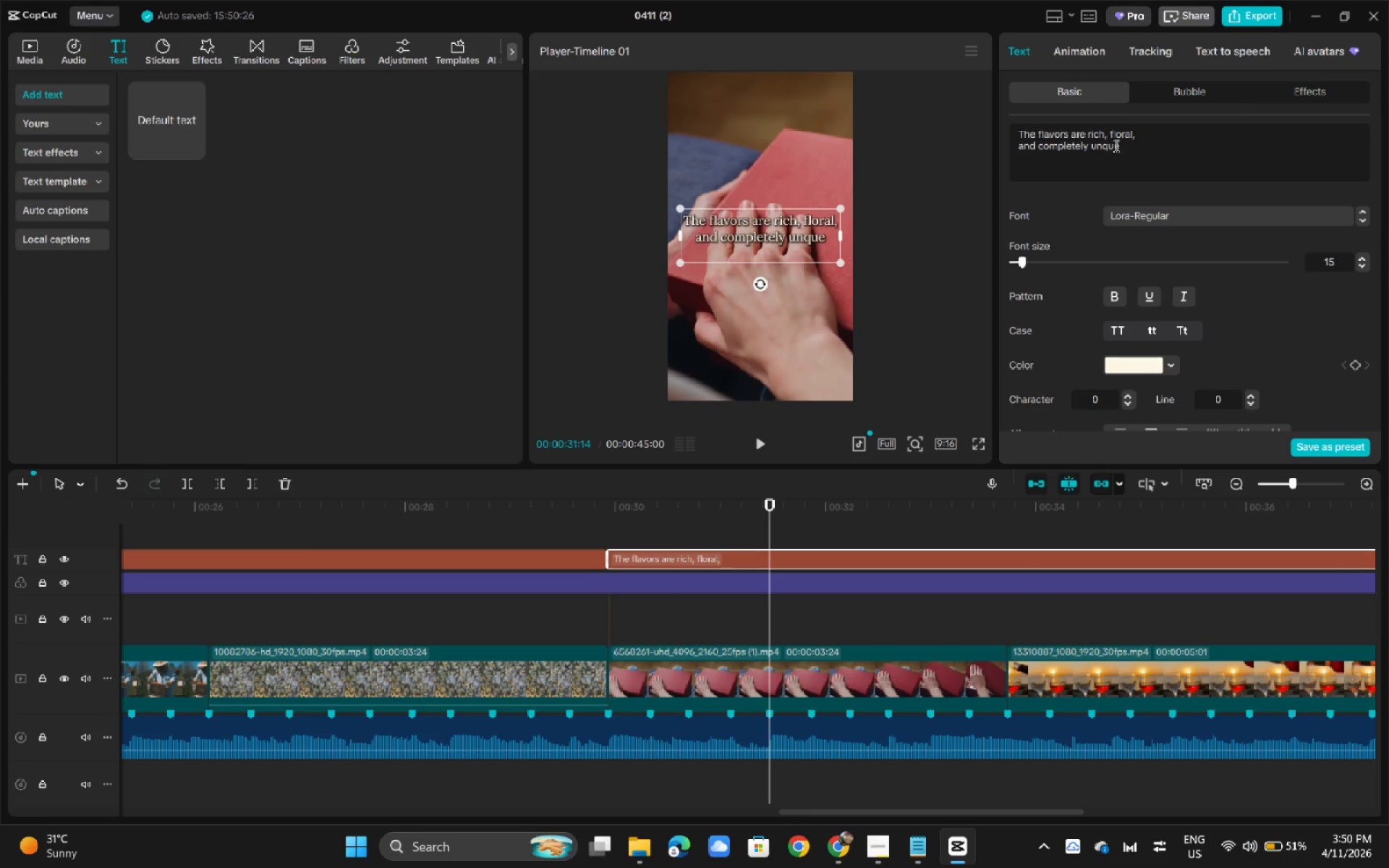 
left_click_drag(start_coordinate=[1116, 145], to_coordinate=[1026, 131])
 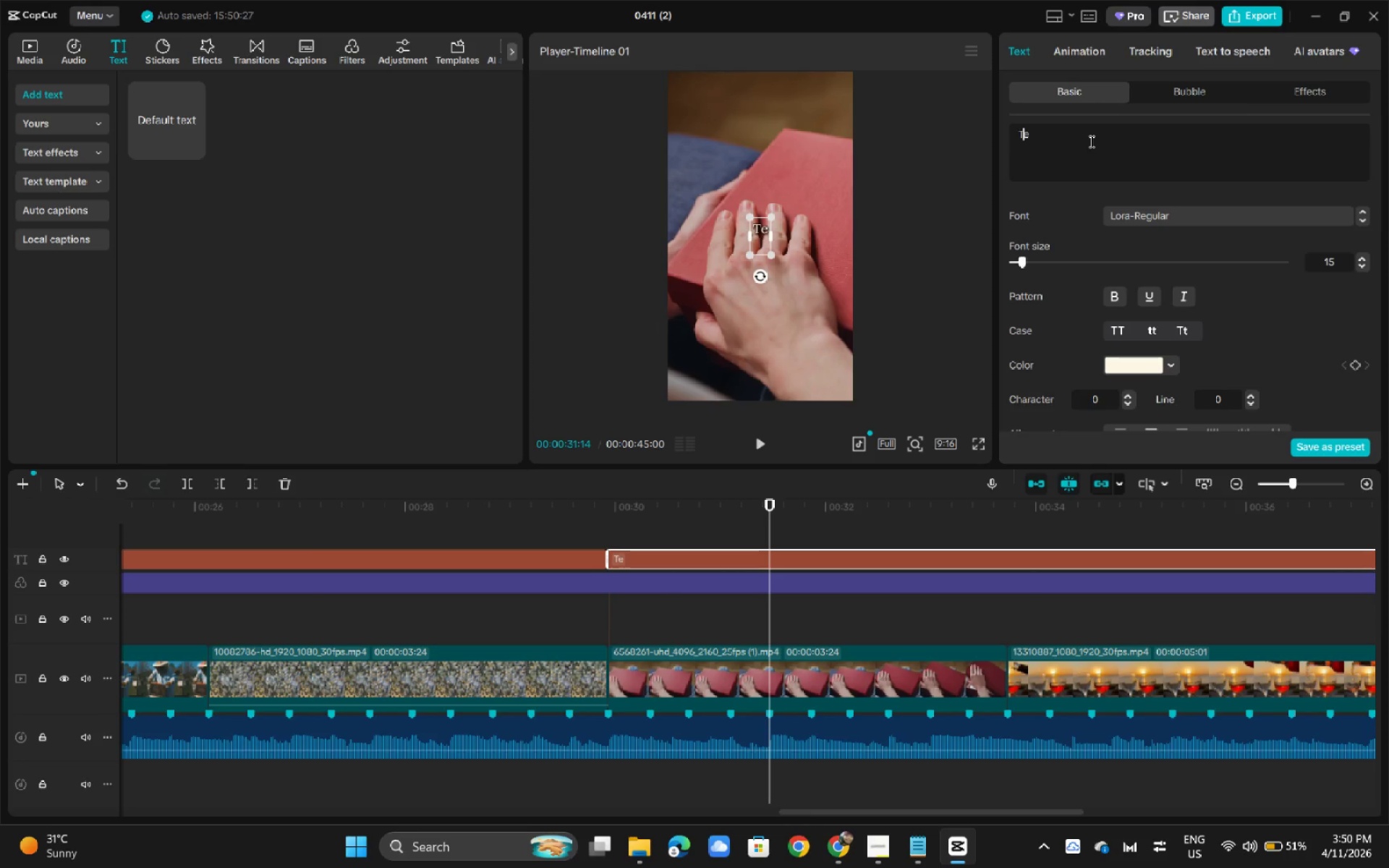 
key(Backspace)
 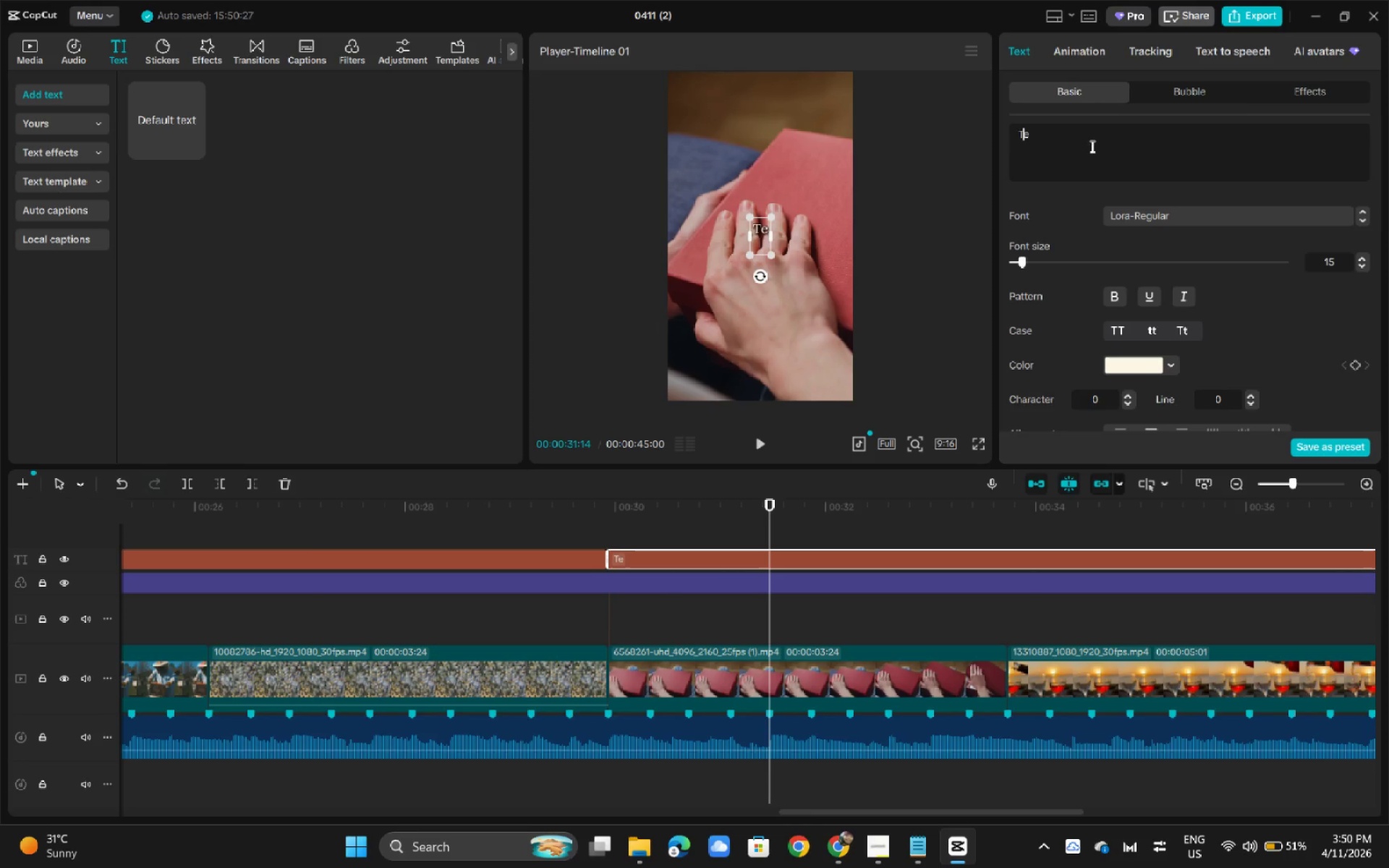 
key(ArrowRight)
 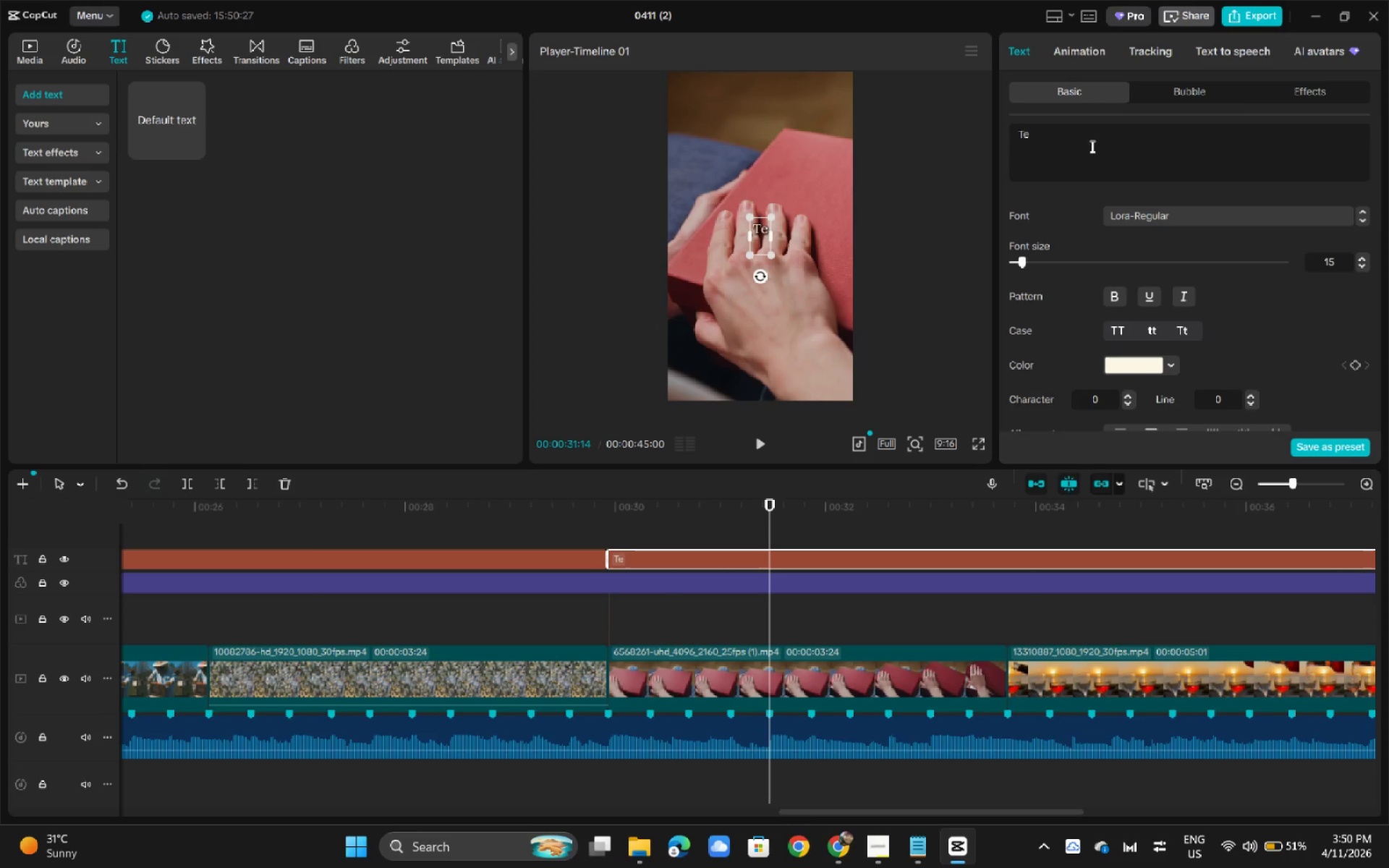 
key(Backslash)
 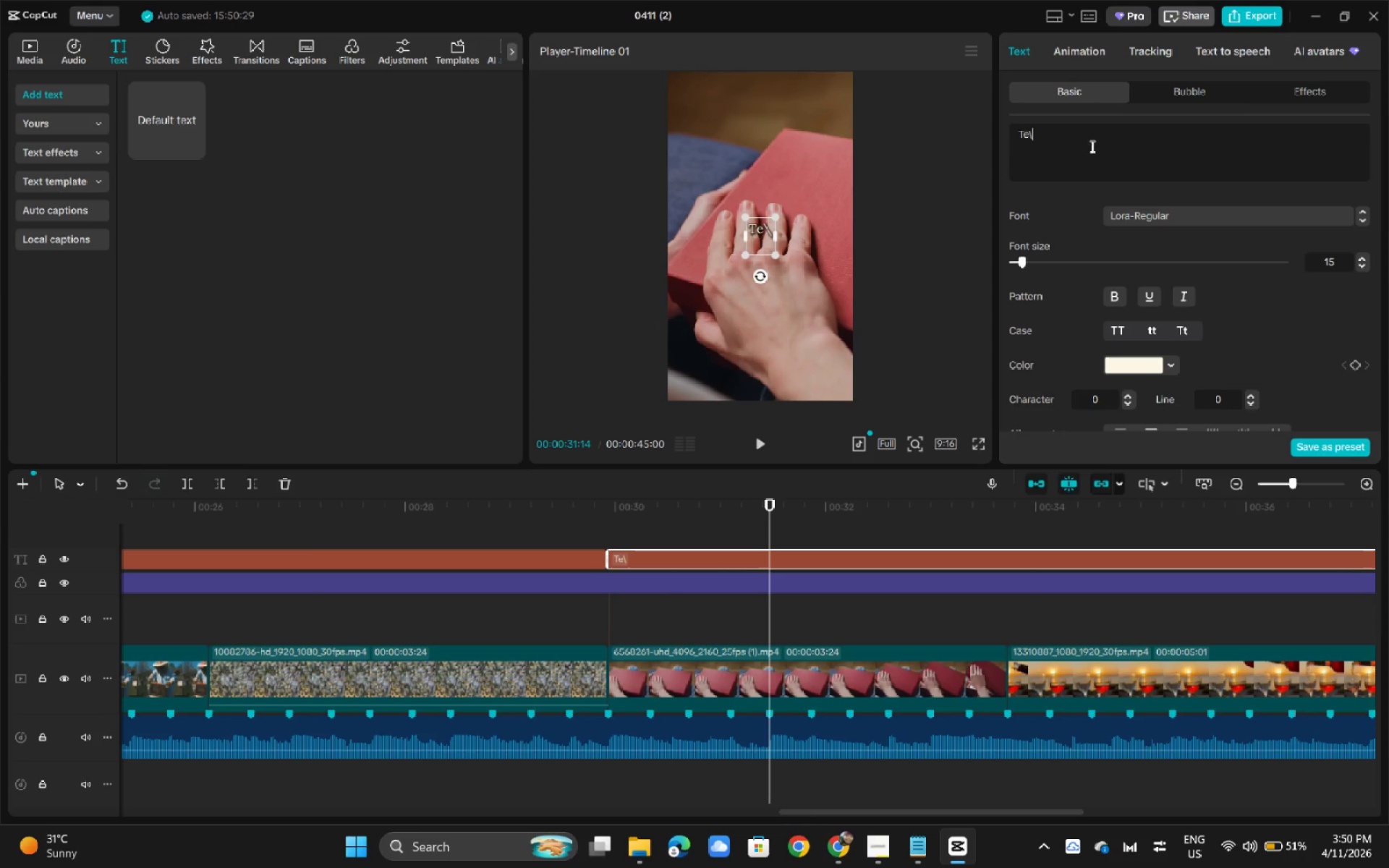 
key(Backspace)
 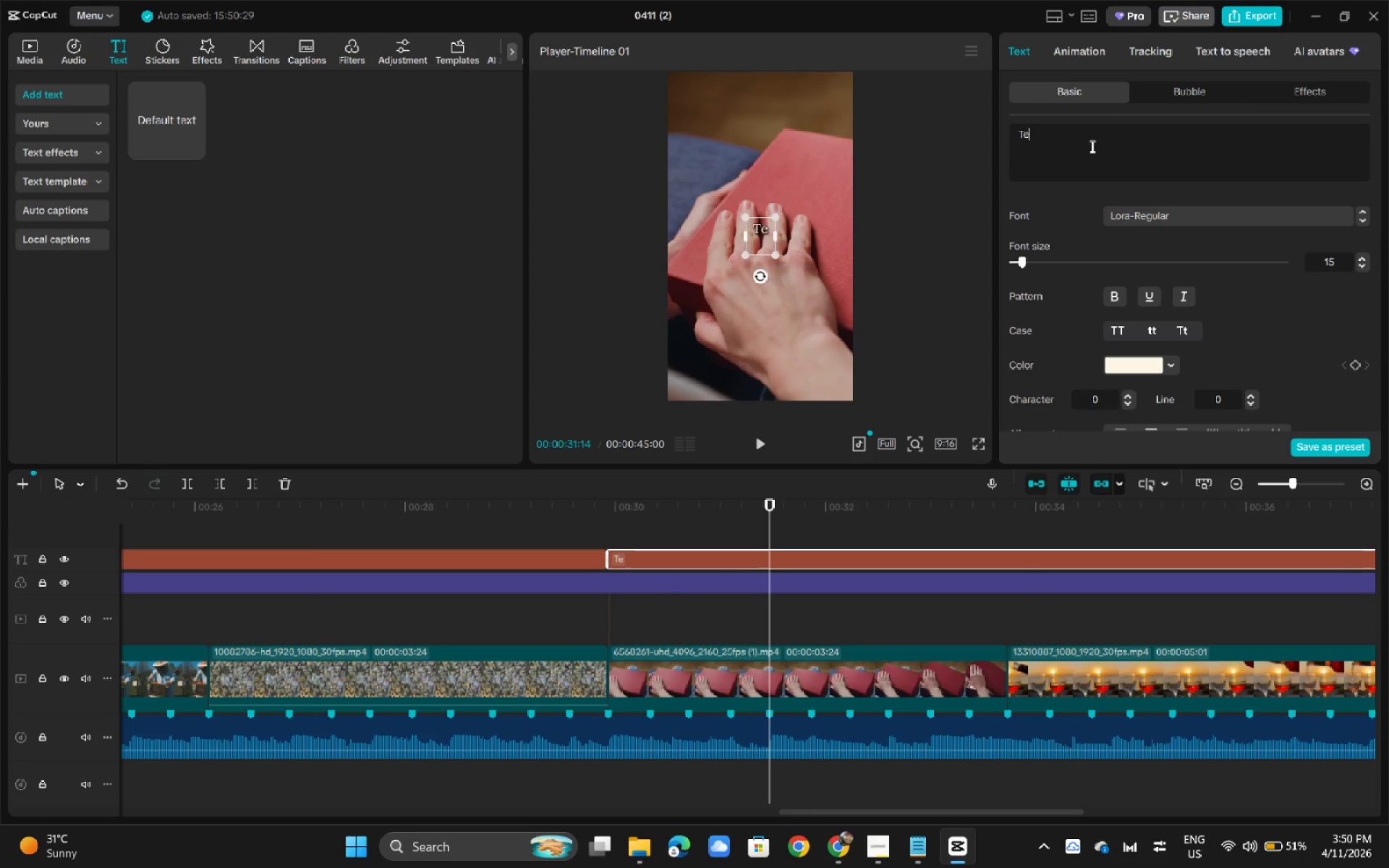 
key(Backspace)
 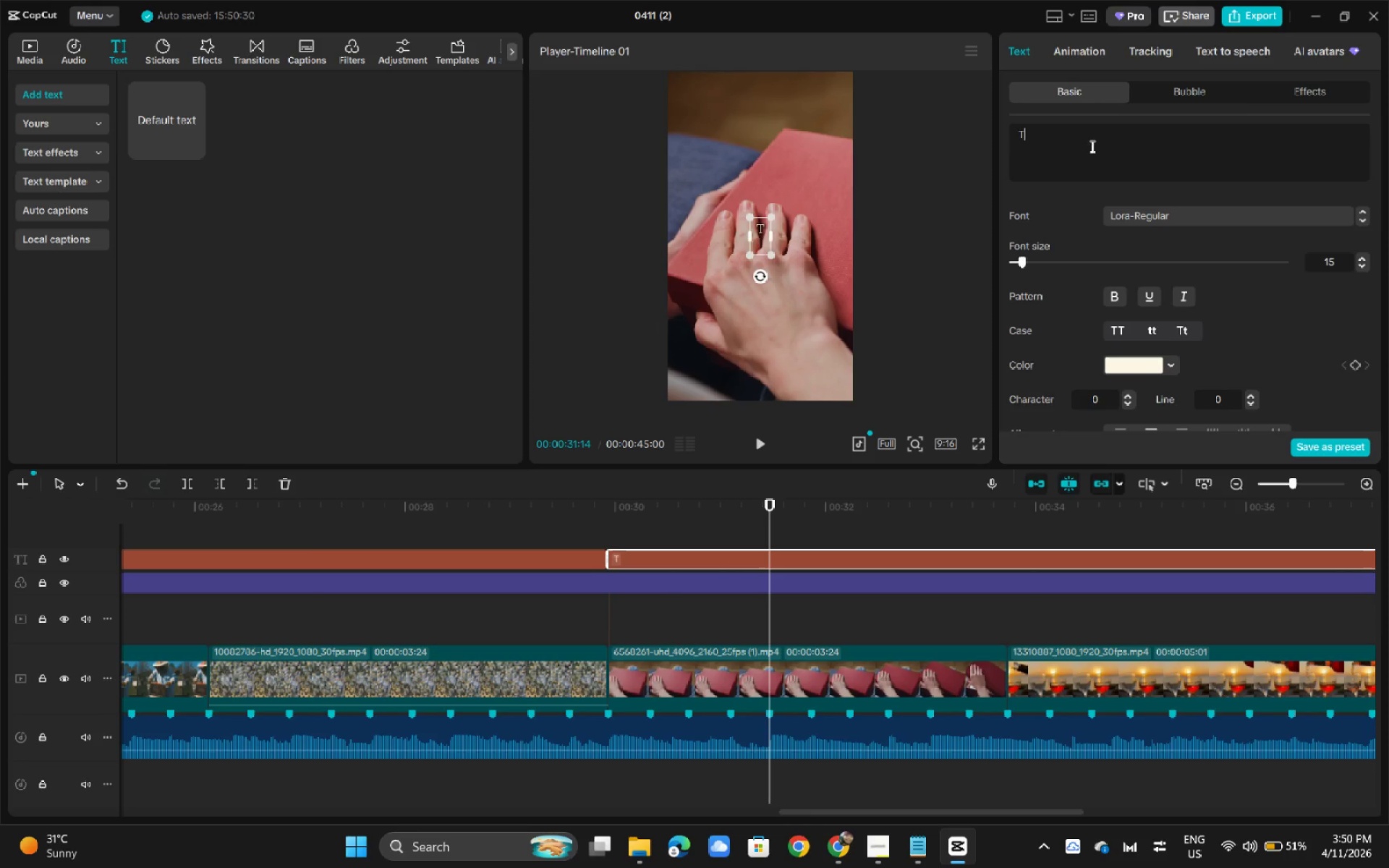 
key(Backspace)
 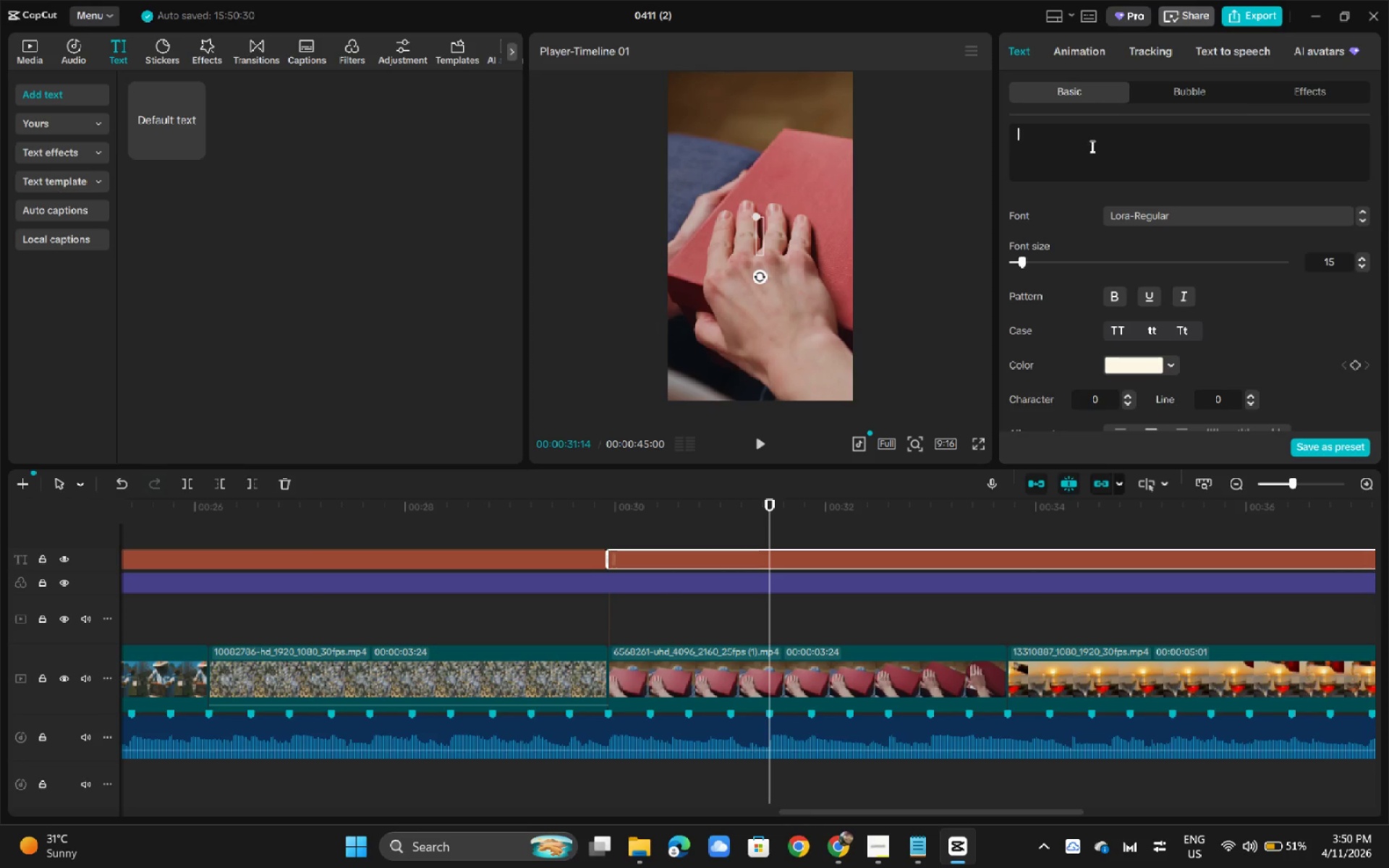 
key(T)
 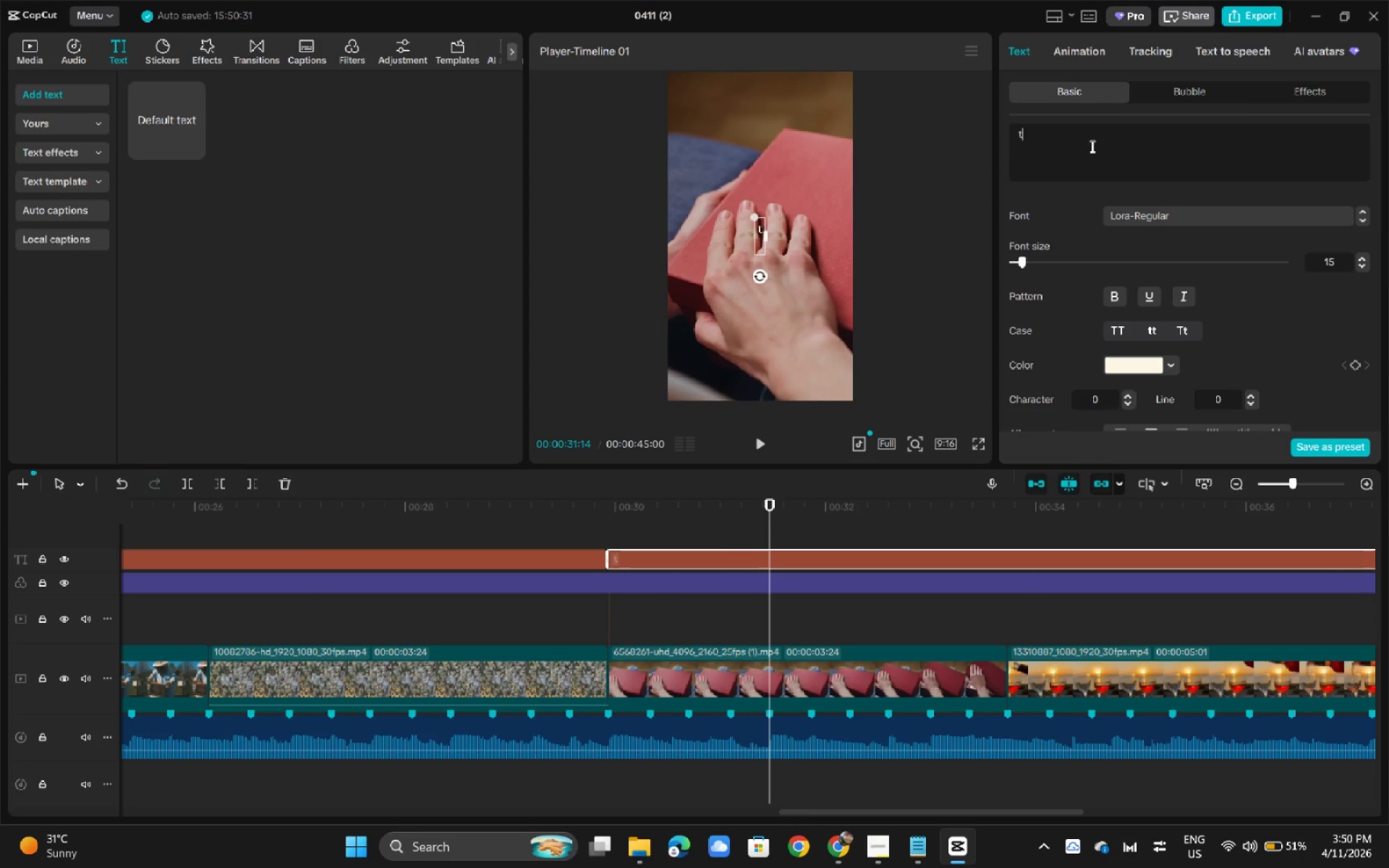 
key(Backspace)
 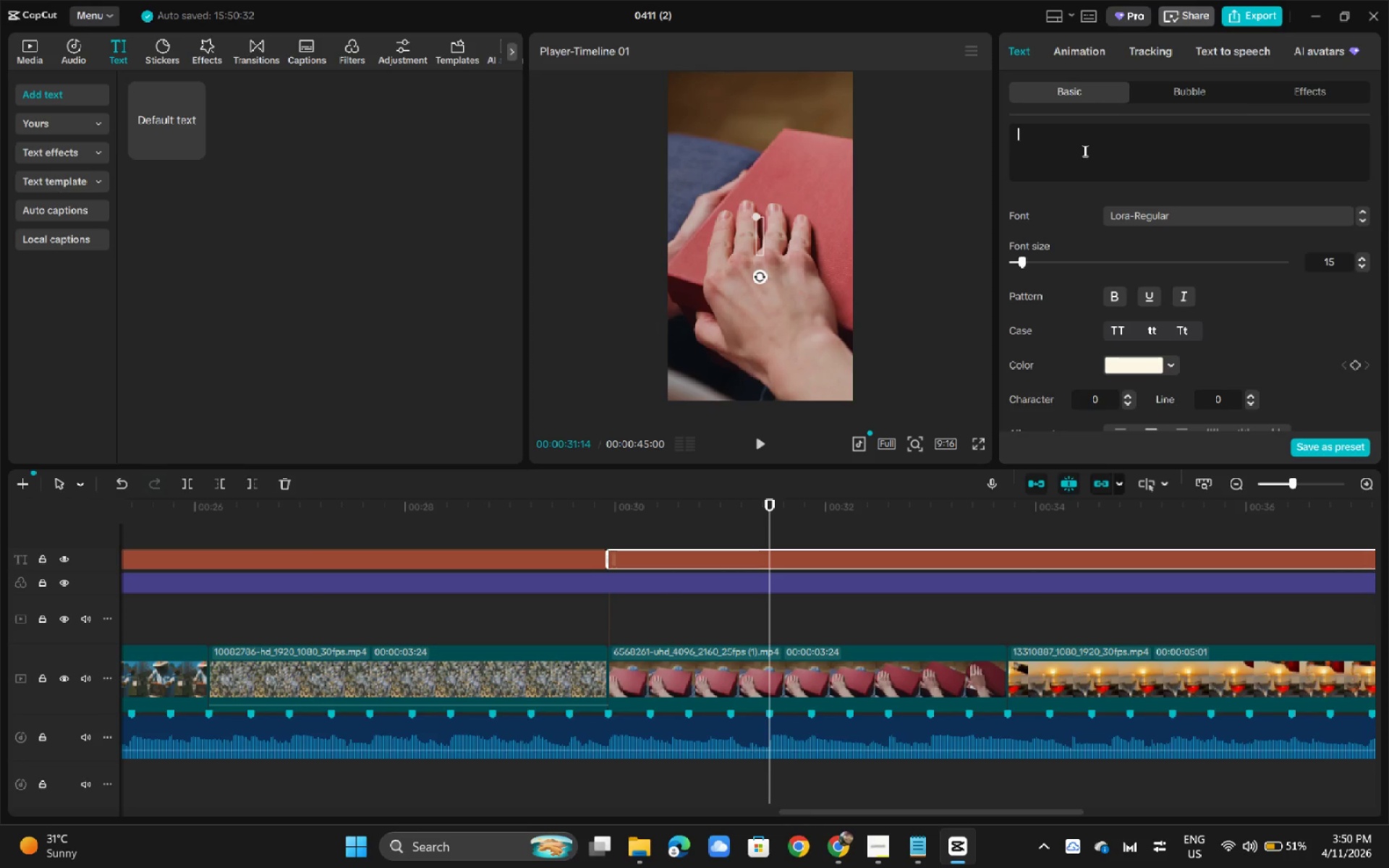 
type(Every )
 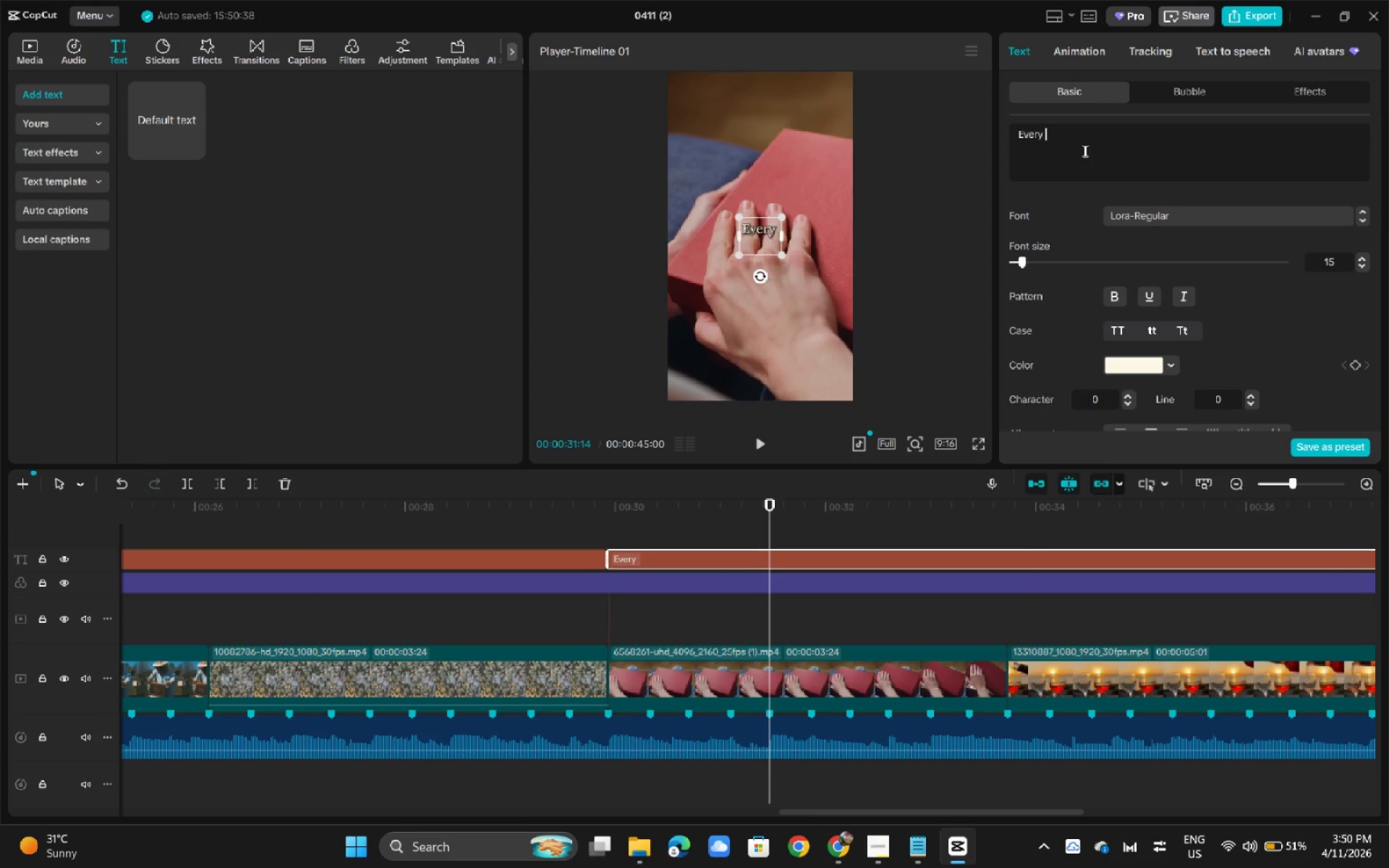 
wait(17.41)
 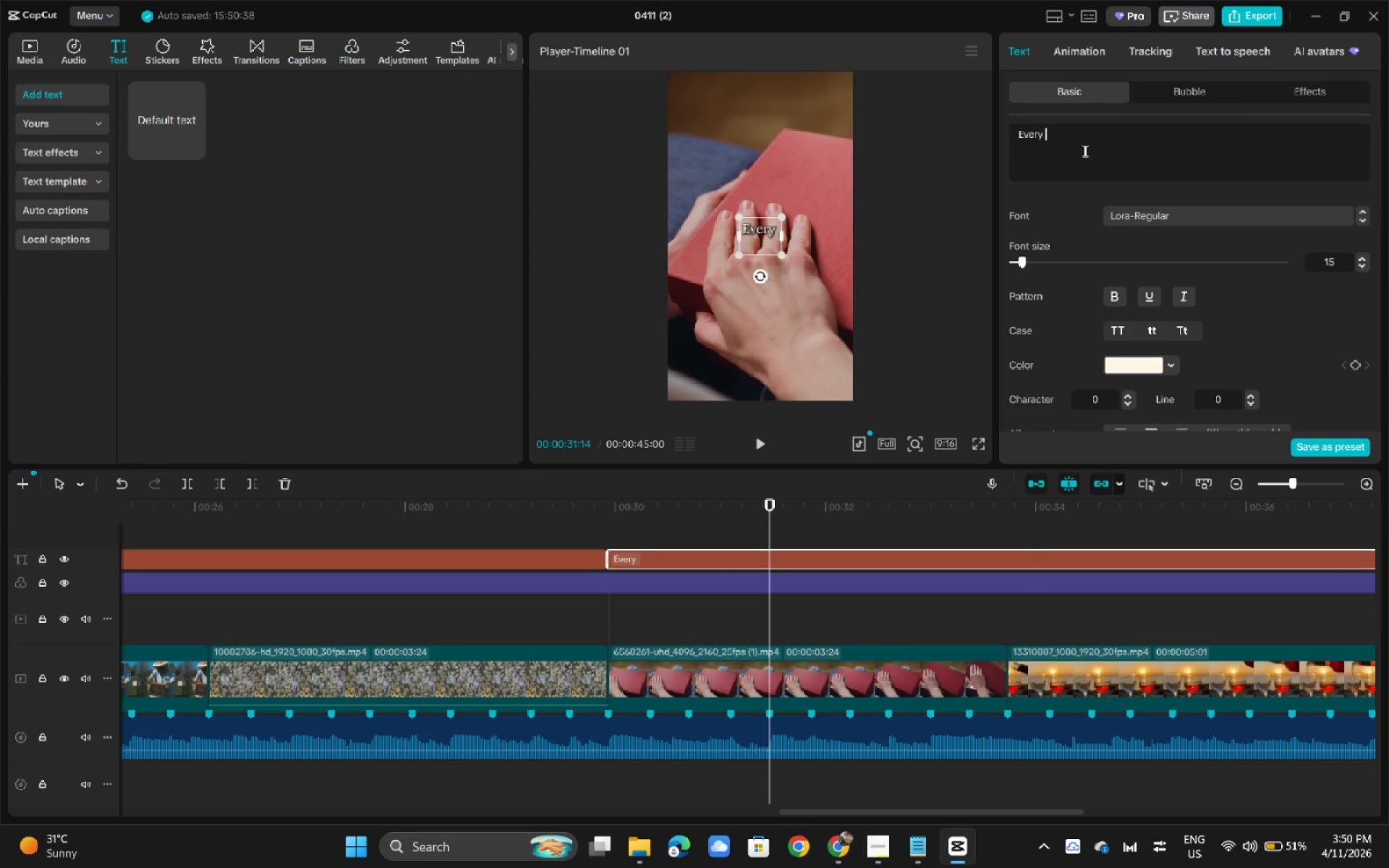 
key(Backspace)
key(Backspace)
key(Backspace)
key(Backspace)
key(Backspace)
key(Backspace)
type(it)
key(Backspace)
key(Backspace)
type(TI)
key(Backspace)
key(Backspace)
type(It's the highlight of my my month)
 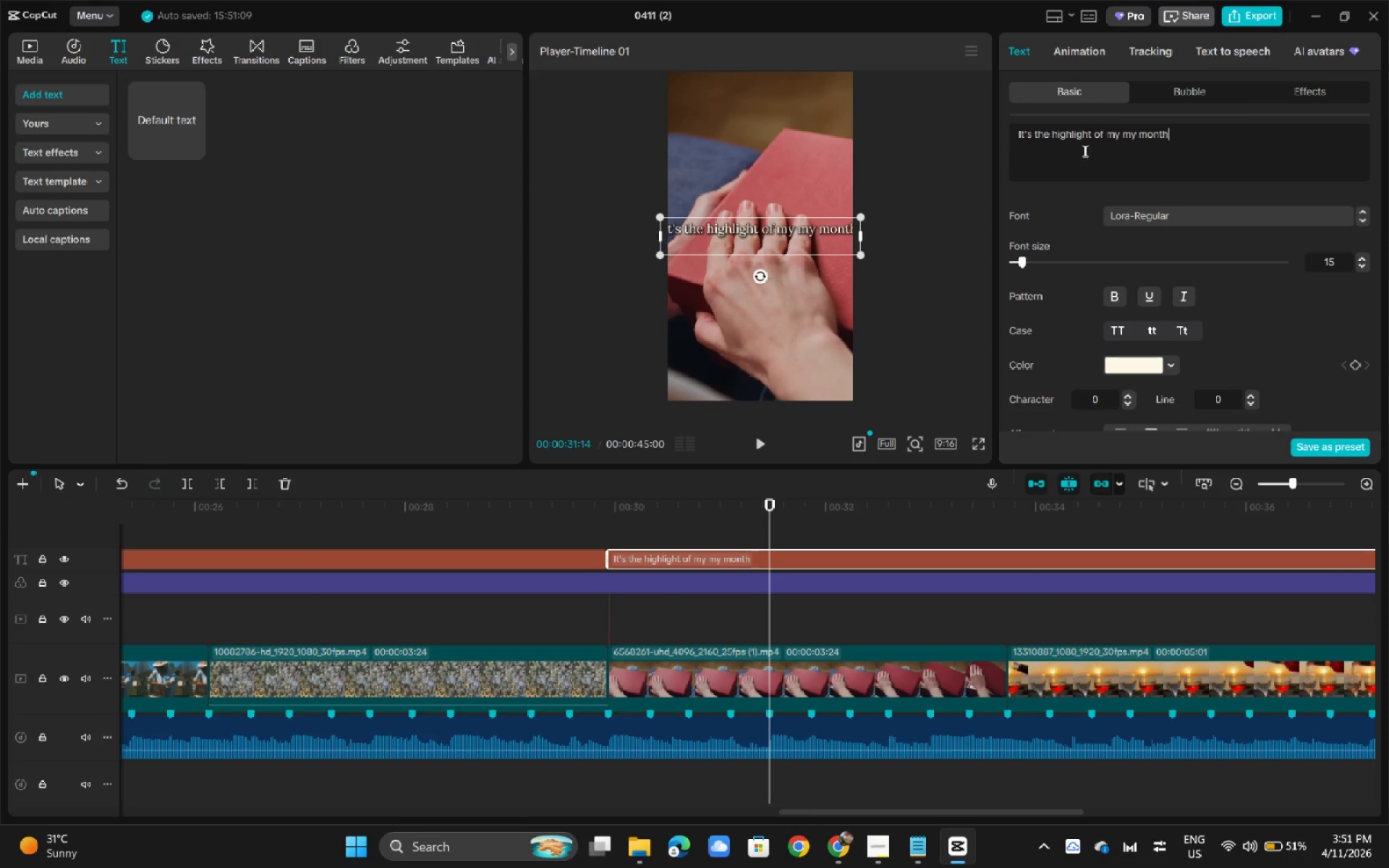 
key(Space)
 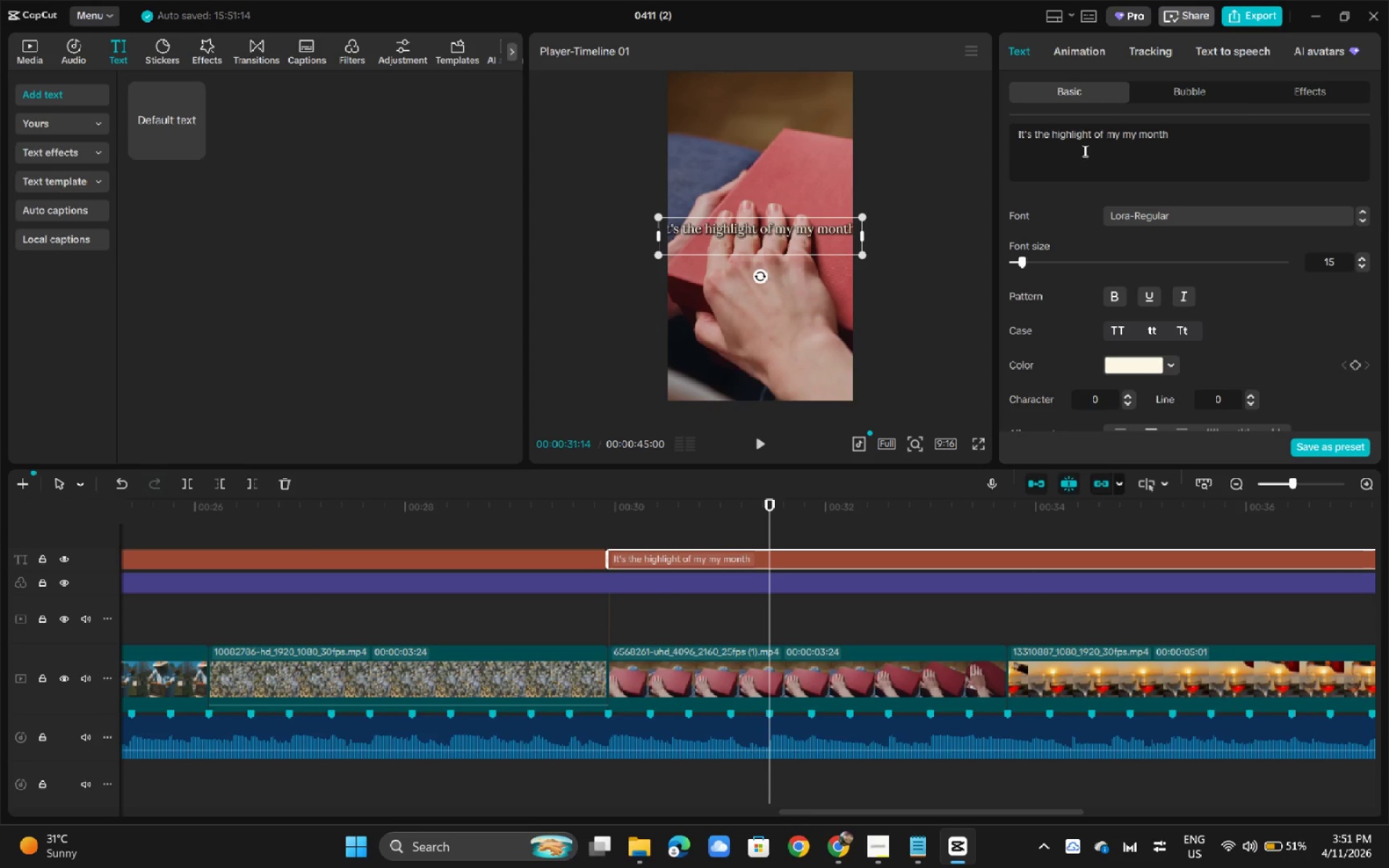 
key(Backspace)
 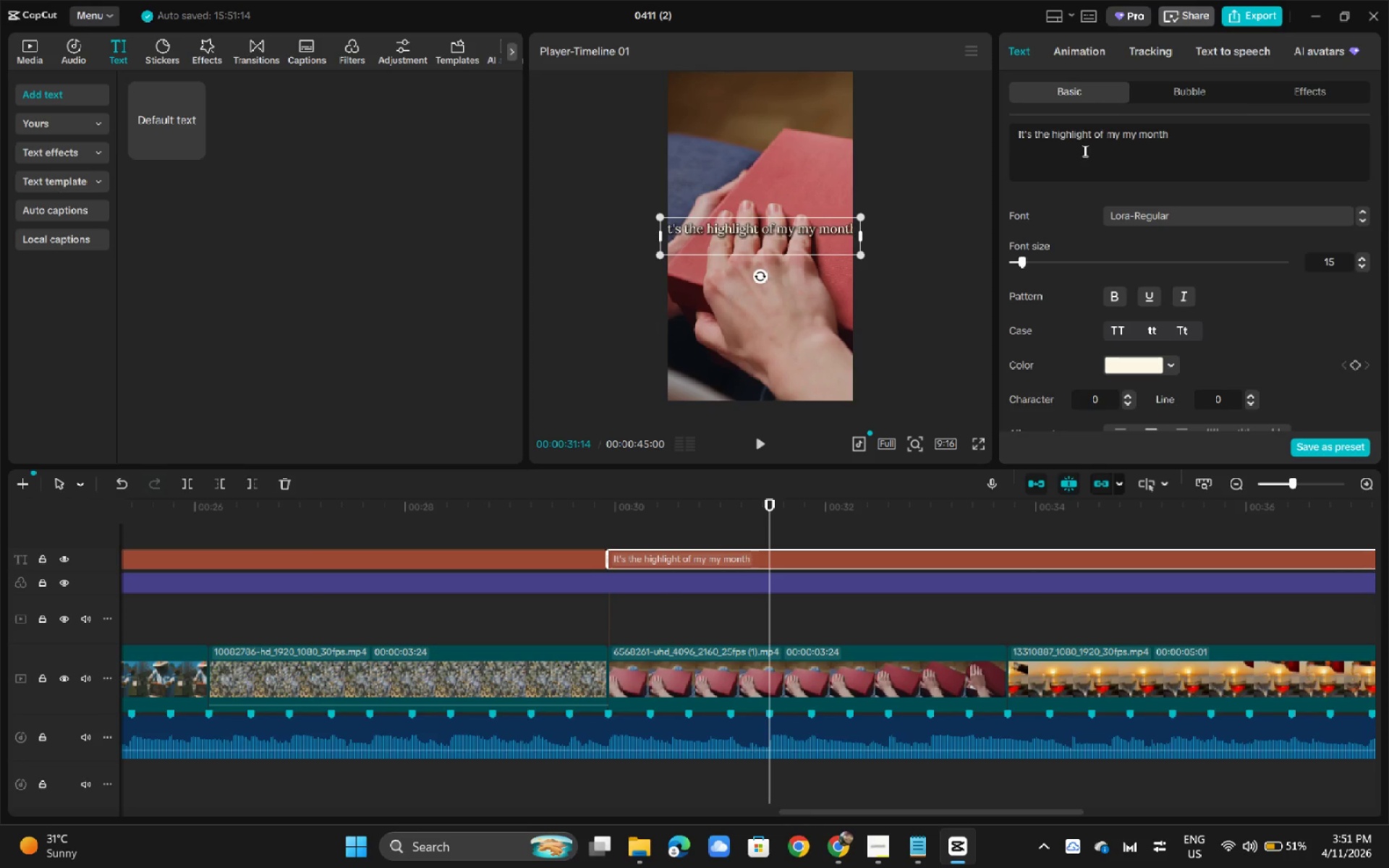 
key(Enter)
 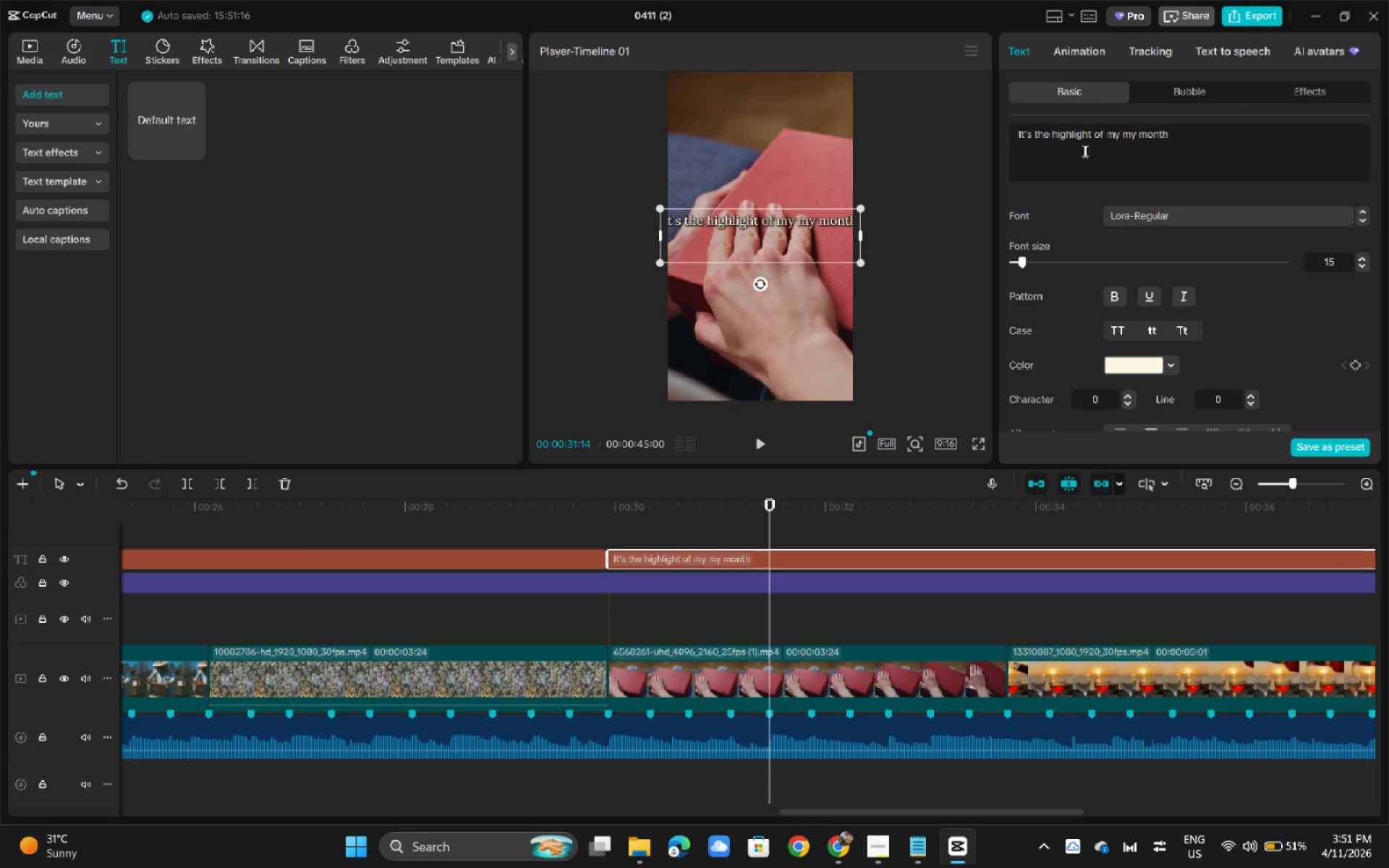 
type(eve)
key(Backspace)
key(Backspace)
key(Backspace)
key(Backspace)
key(Backspace)
key(Backspace)
key(Backspace)
key(Backspace)
key(Backspace)
key(Backspace)
key(Backspace)
key(Backspace)
key(Backspace)
key(Backspace)
key(Backspace)
type(m)
 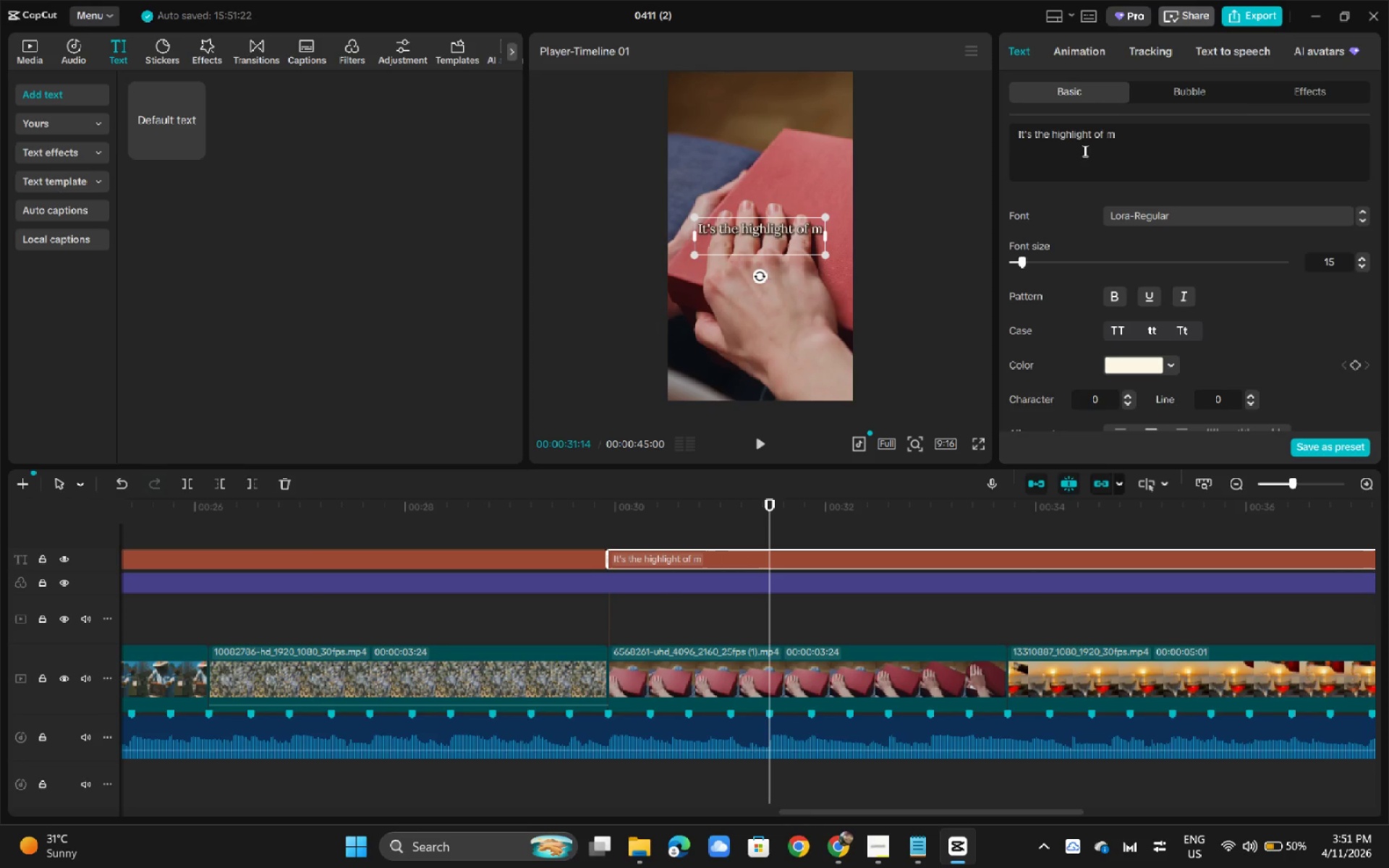 
type(y mot)
key(Backspace)
type(nth)
 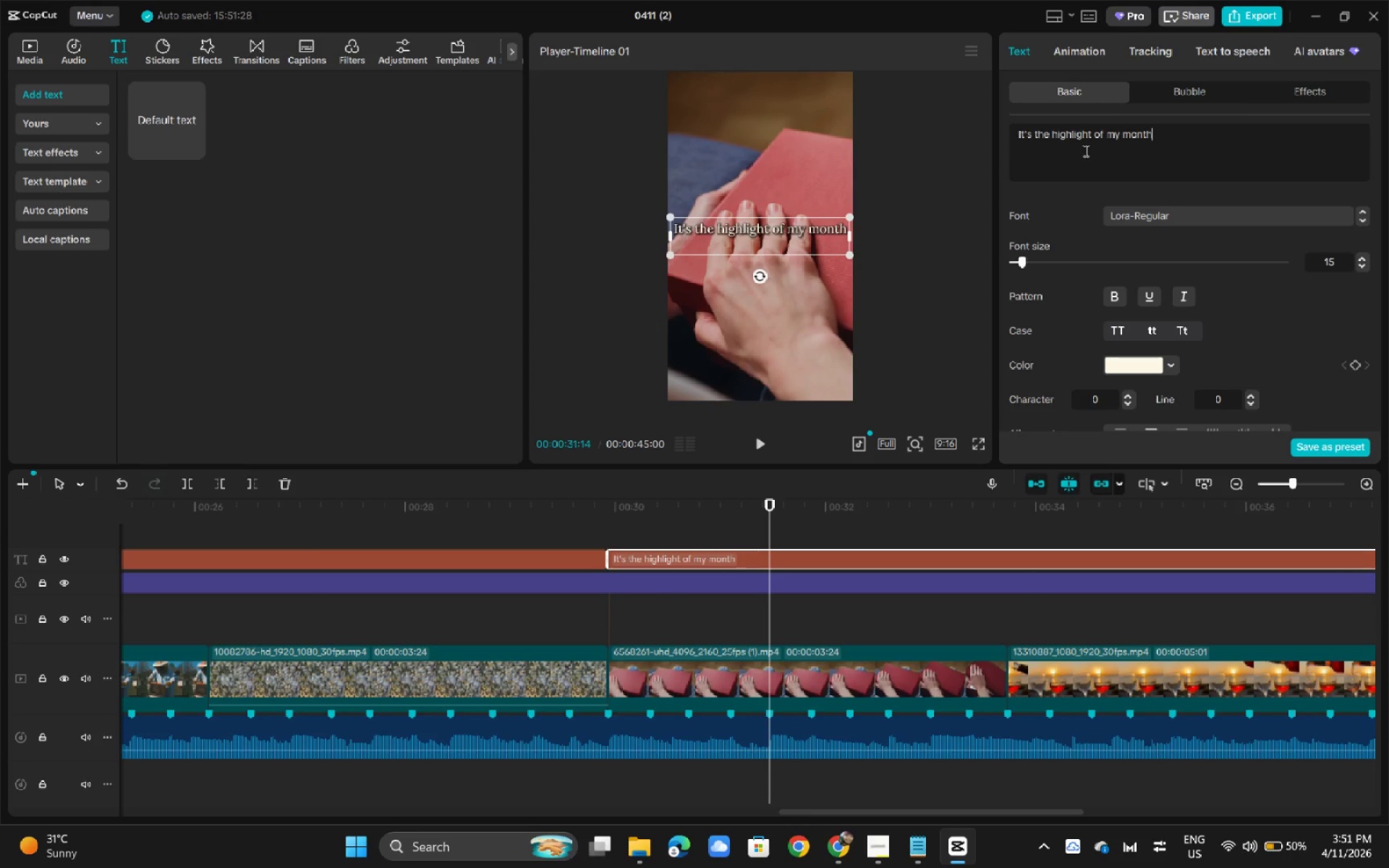 
key(Enter)
 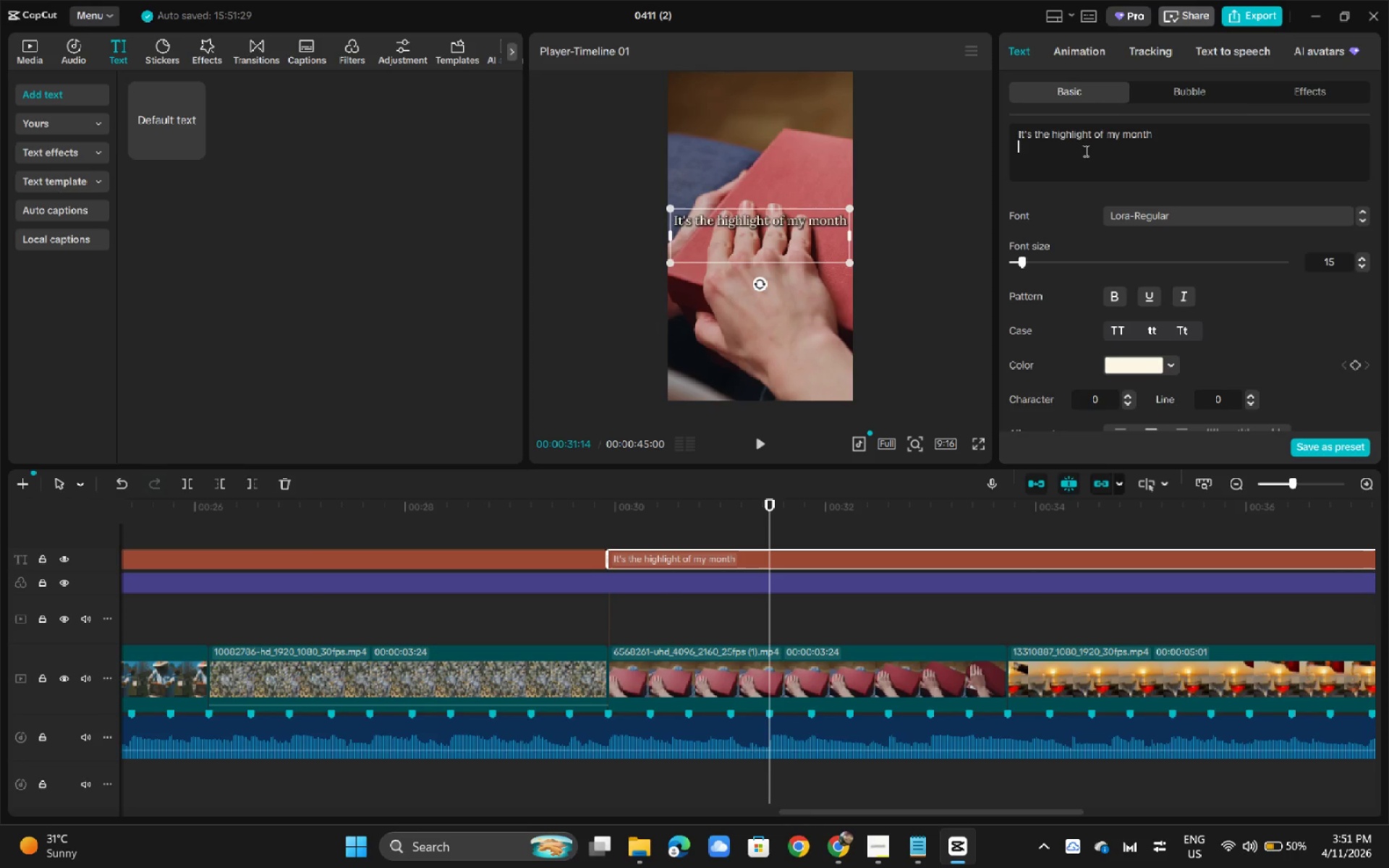 
type(every-single )
key(Backspace)
key(Backspace)
key(Backspace)
key(Backspace)
key(Backspace)
key(Backspace)
key(Backspace)
key(Backspace)
type( single time)
 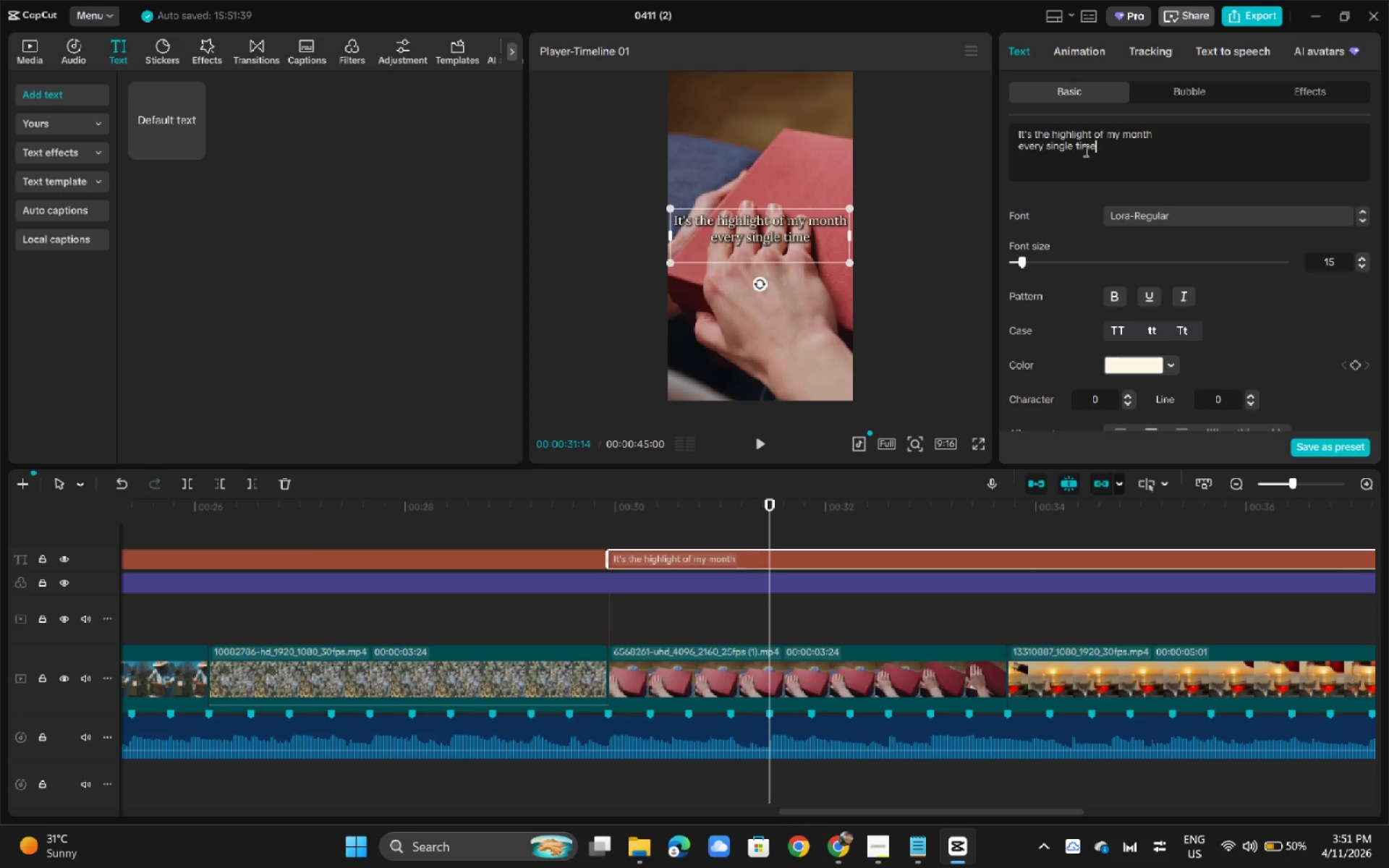 
key(Enter)
 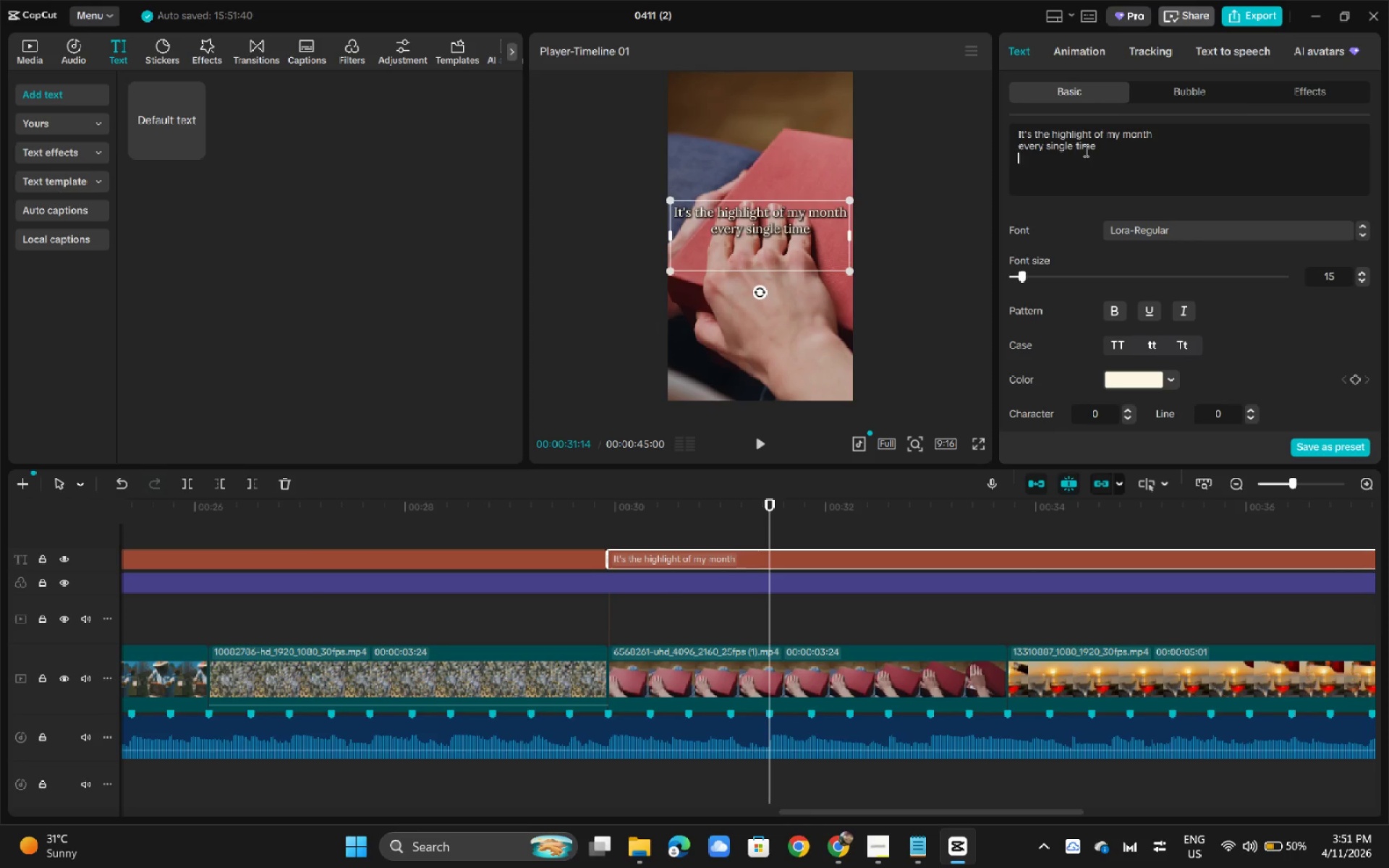 
type(-Jam)
key(Backspace)
type(s,)
key(Backspace)
type(mine L.)
 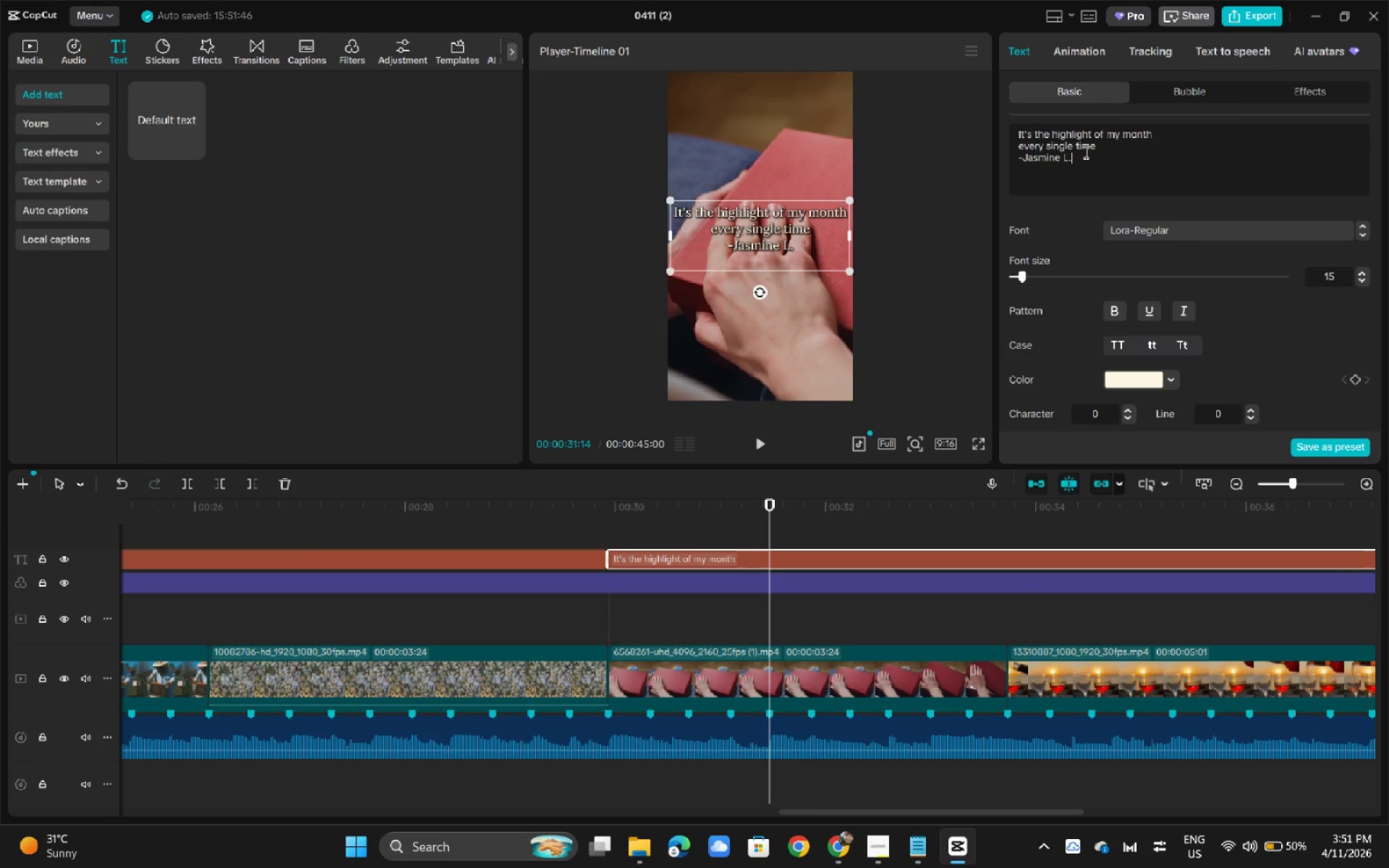 
left_click_drag(start_coordinate=[1079, 158], to_coordinate=[1018, 161])
 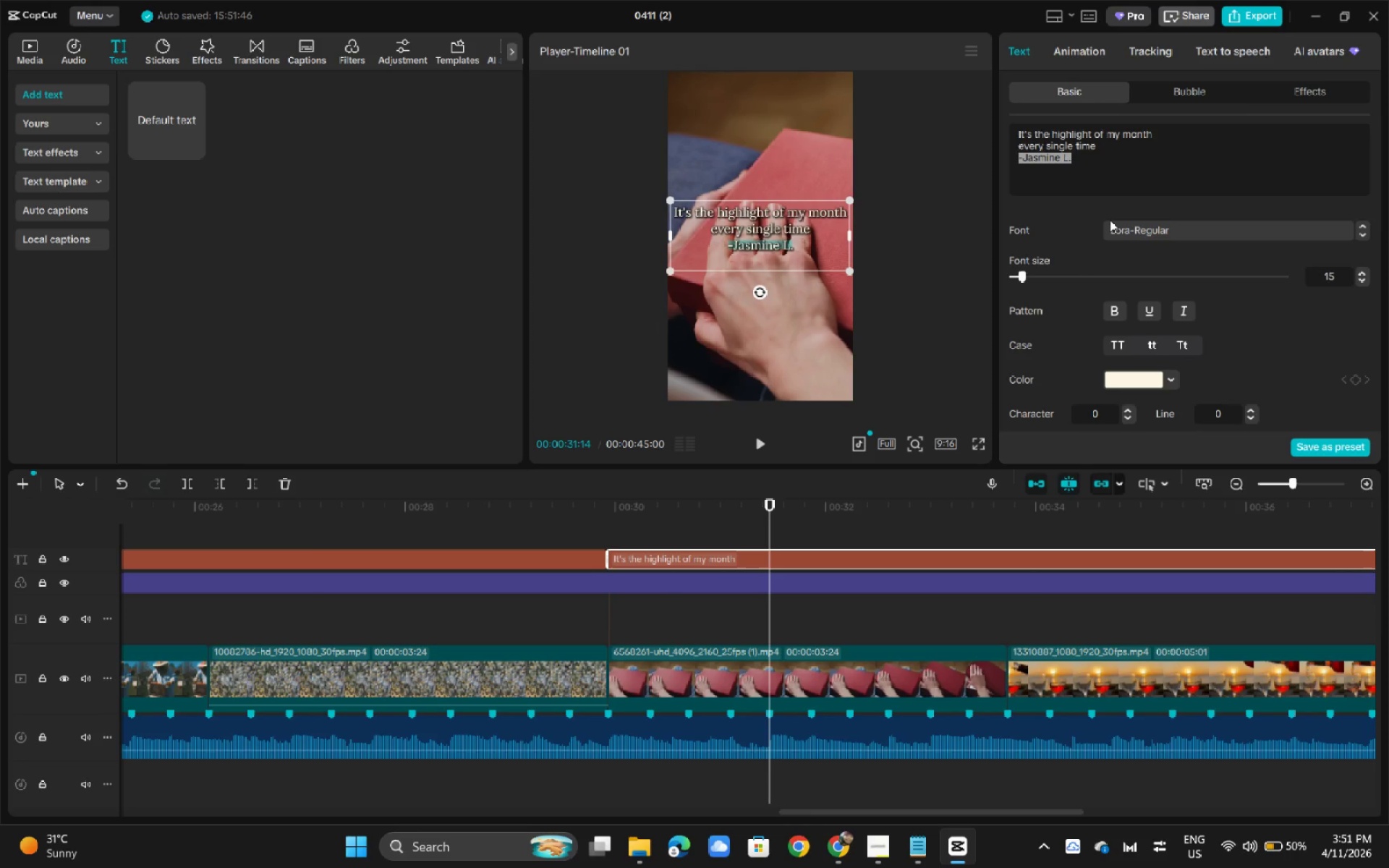 
left_click([1116, 227])
 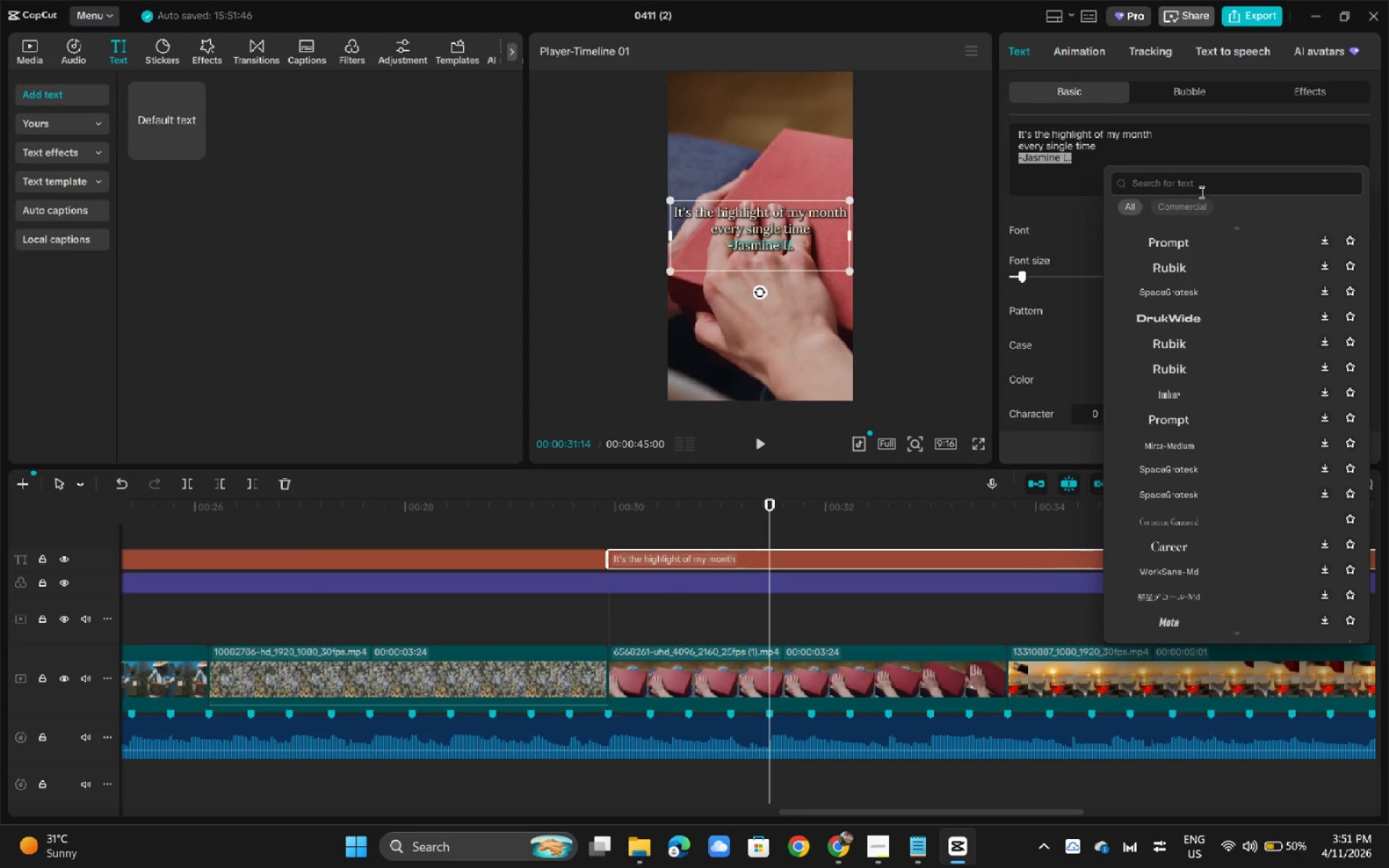 
scroll: coordinate [1359, 476], scroll_direction: up, amount: 11.0
 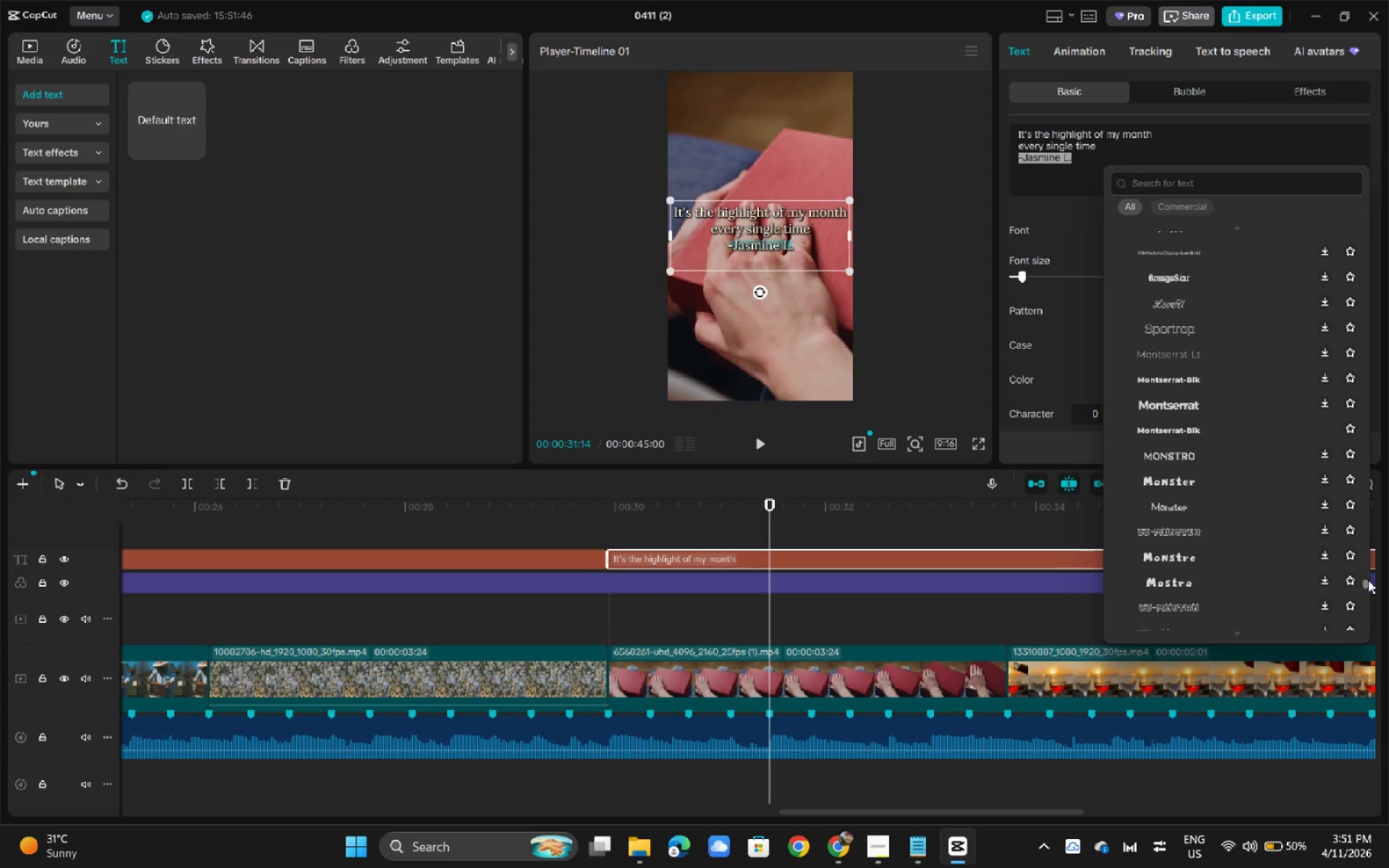 
left_click_drag(start_coordinate=[1368, 584], to_coordinate=[1376, 200])
 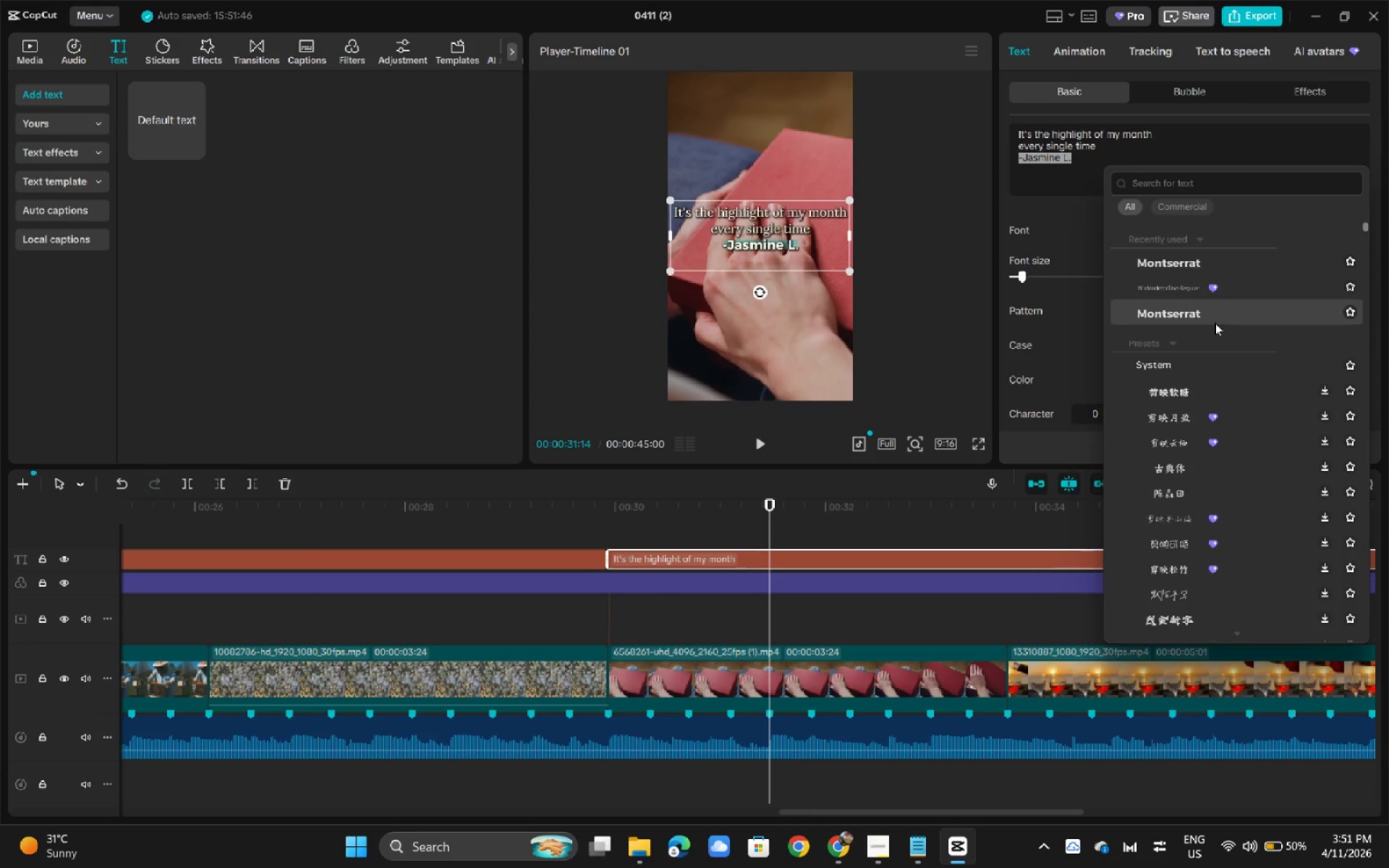 
left_click([1215, 323])
 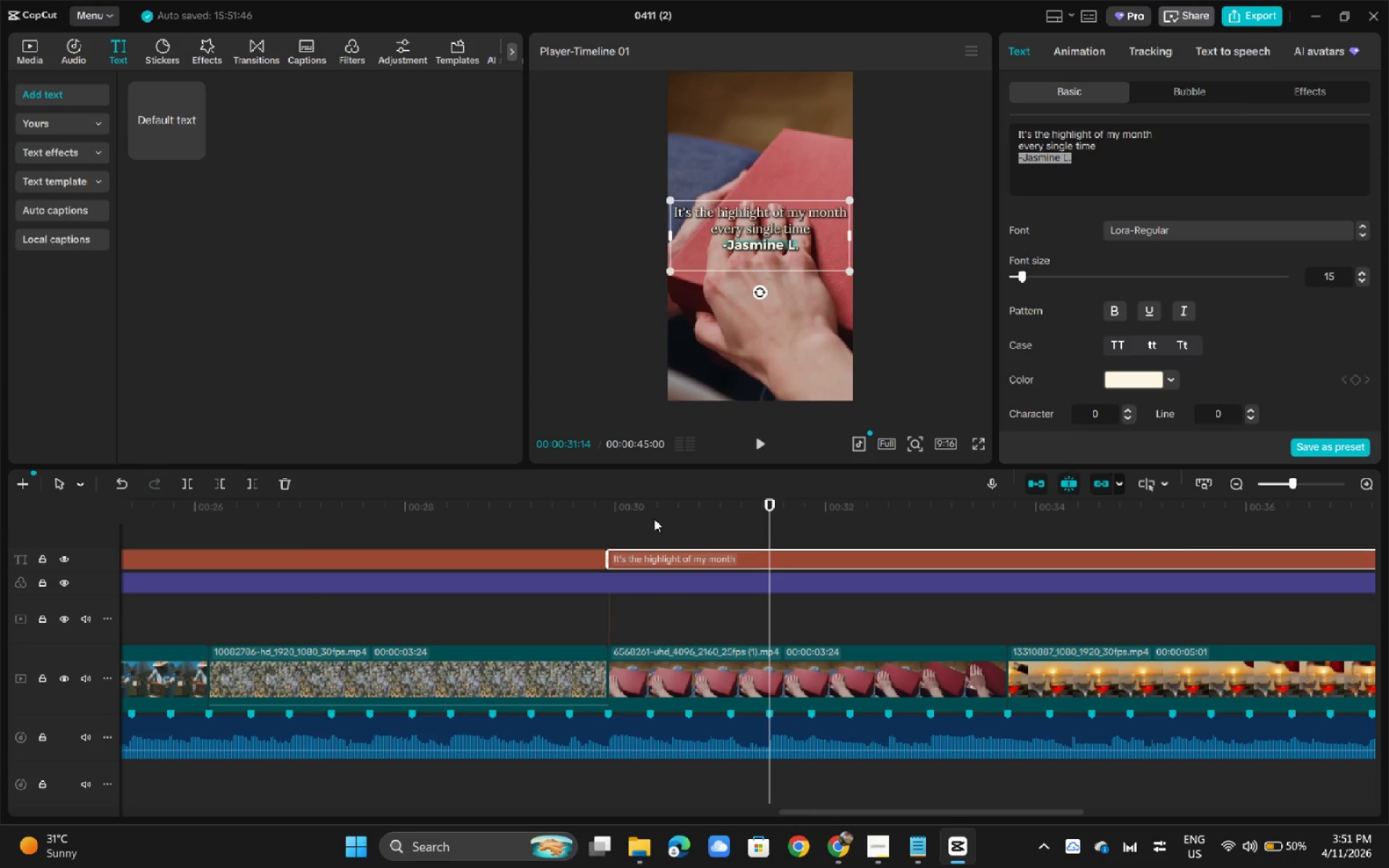 
left_click([625, 501])
 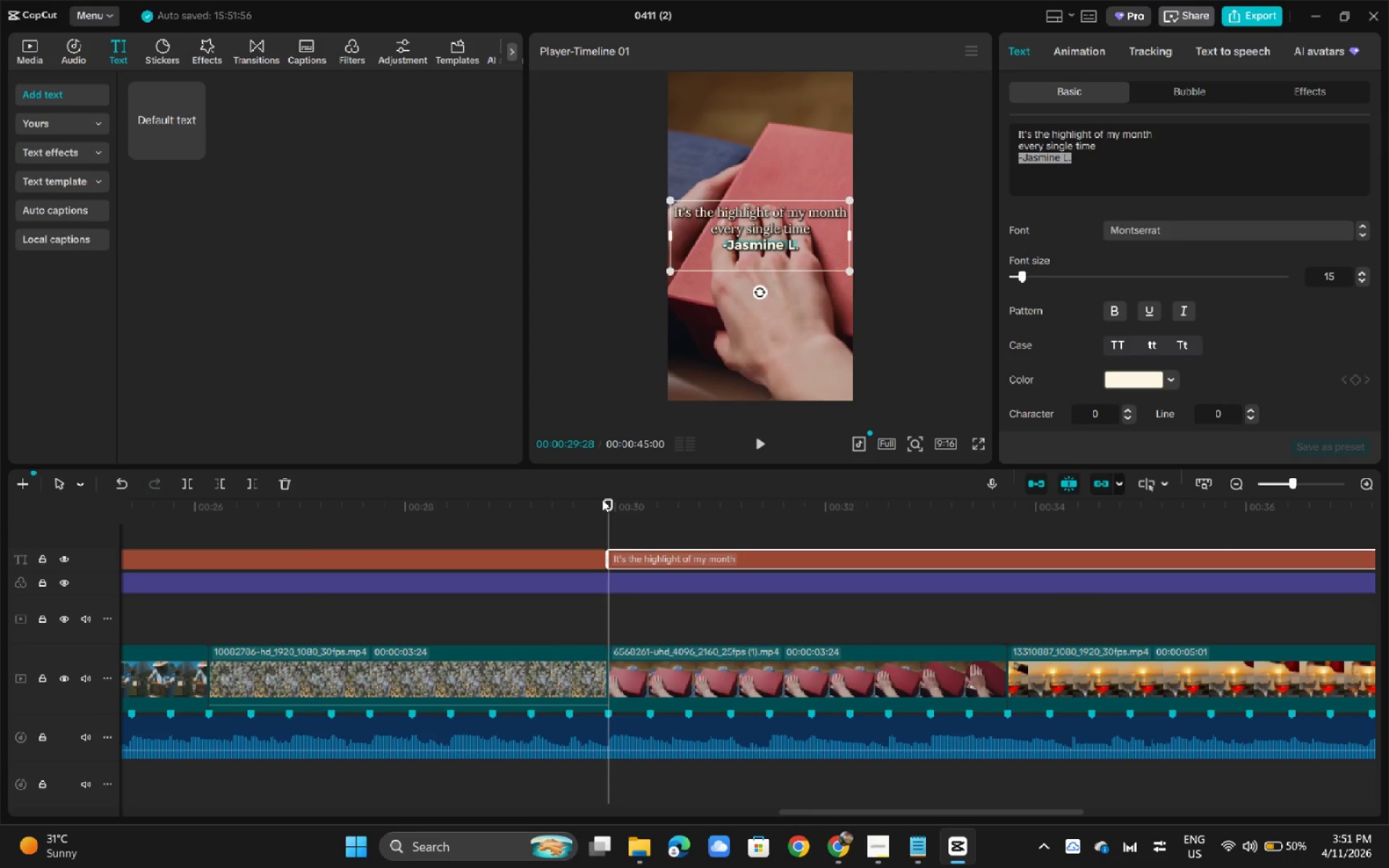 
triple_click([619, 519])
 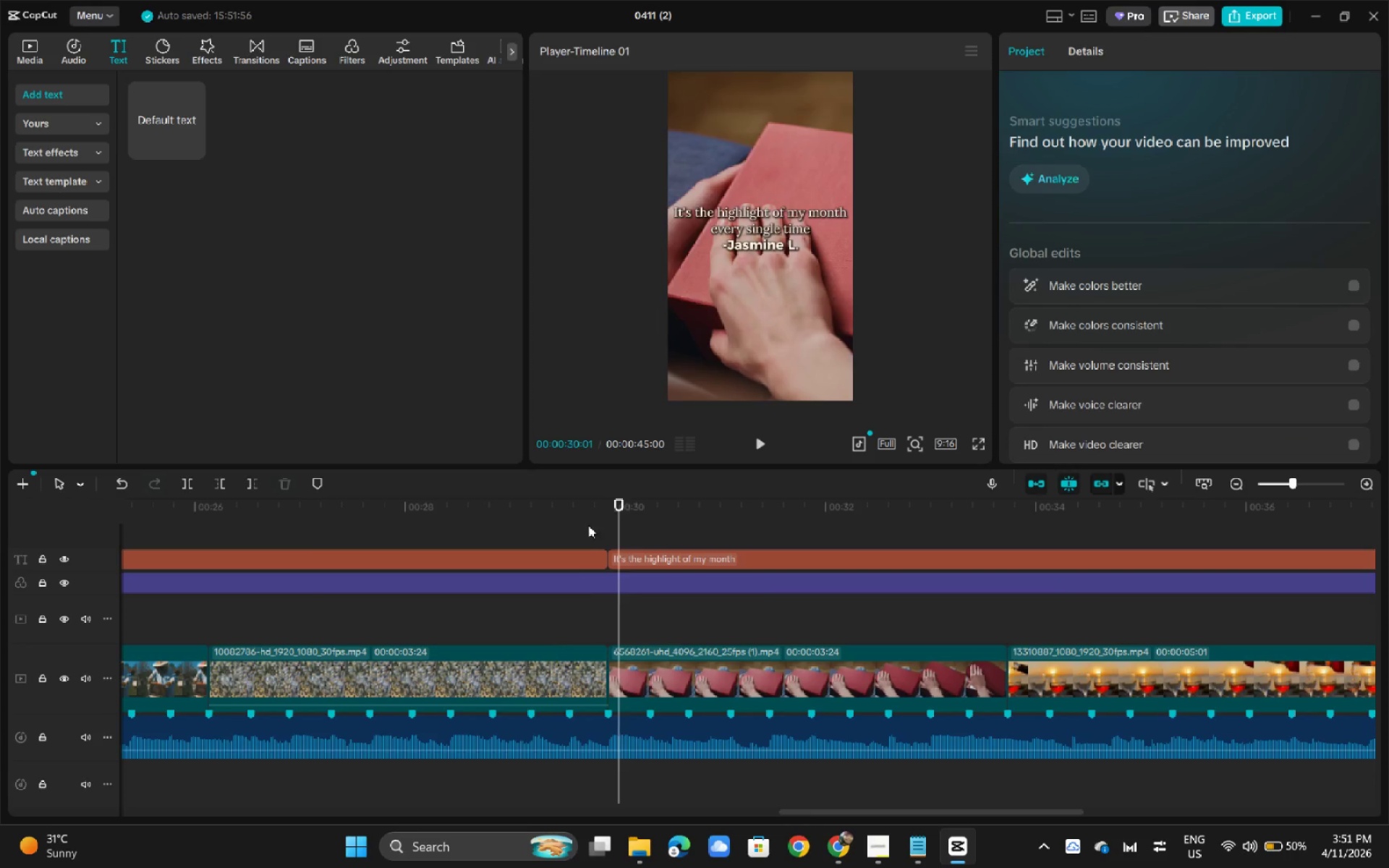 
double_click([586, 516])
 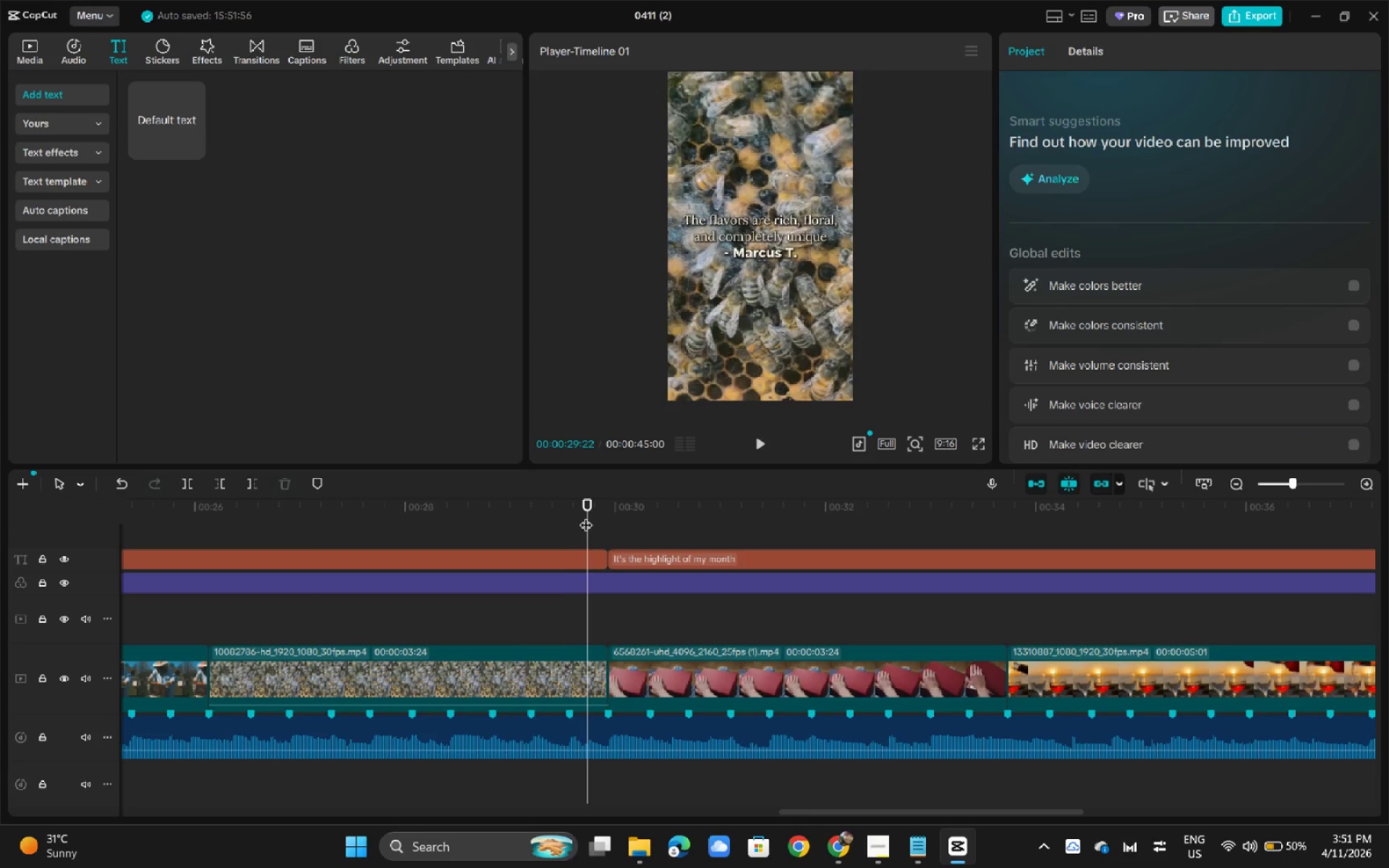 
key(Space)
 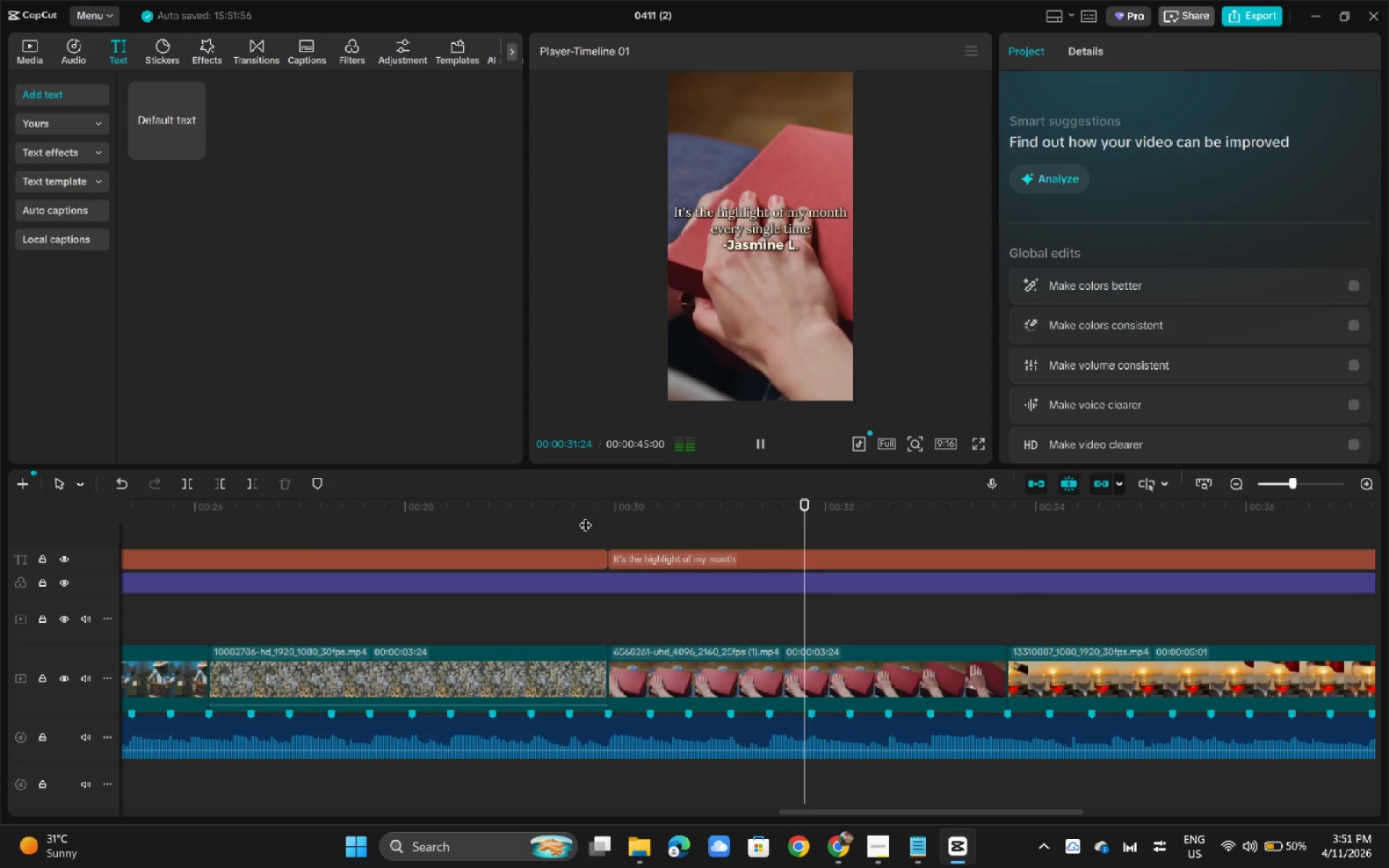 
key(Space)
 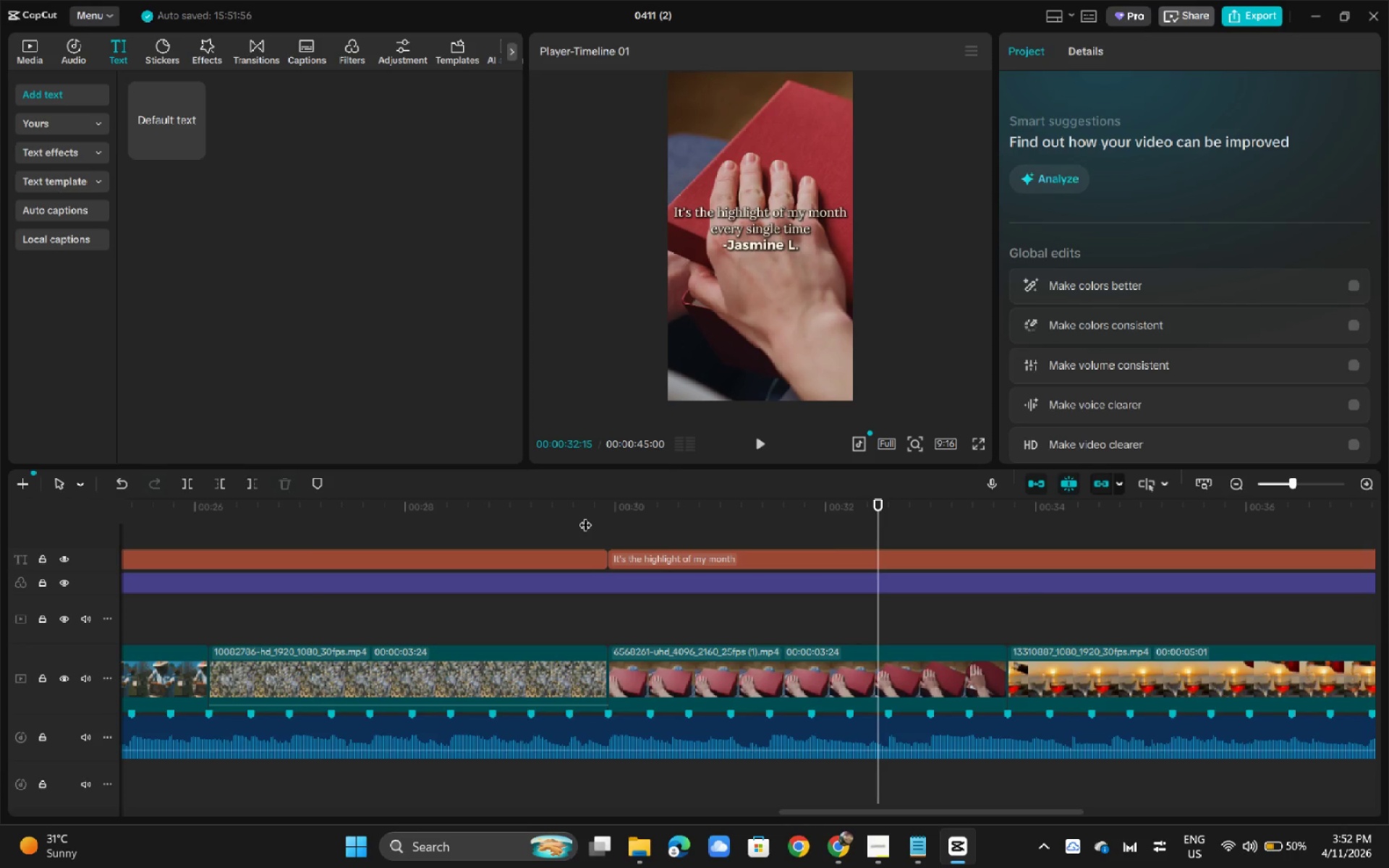 
key(Space)
 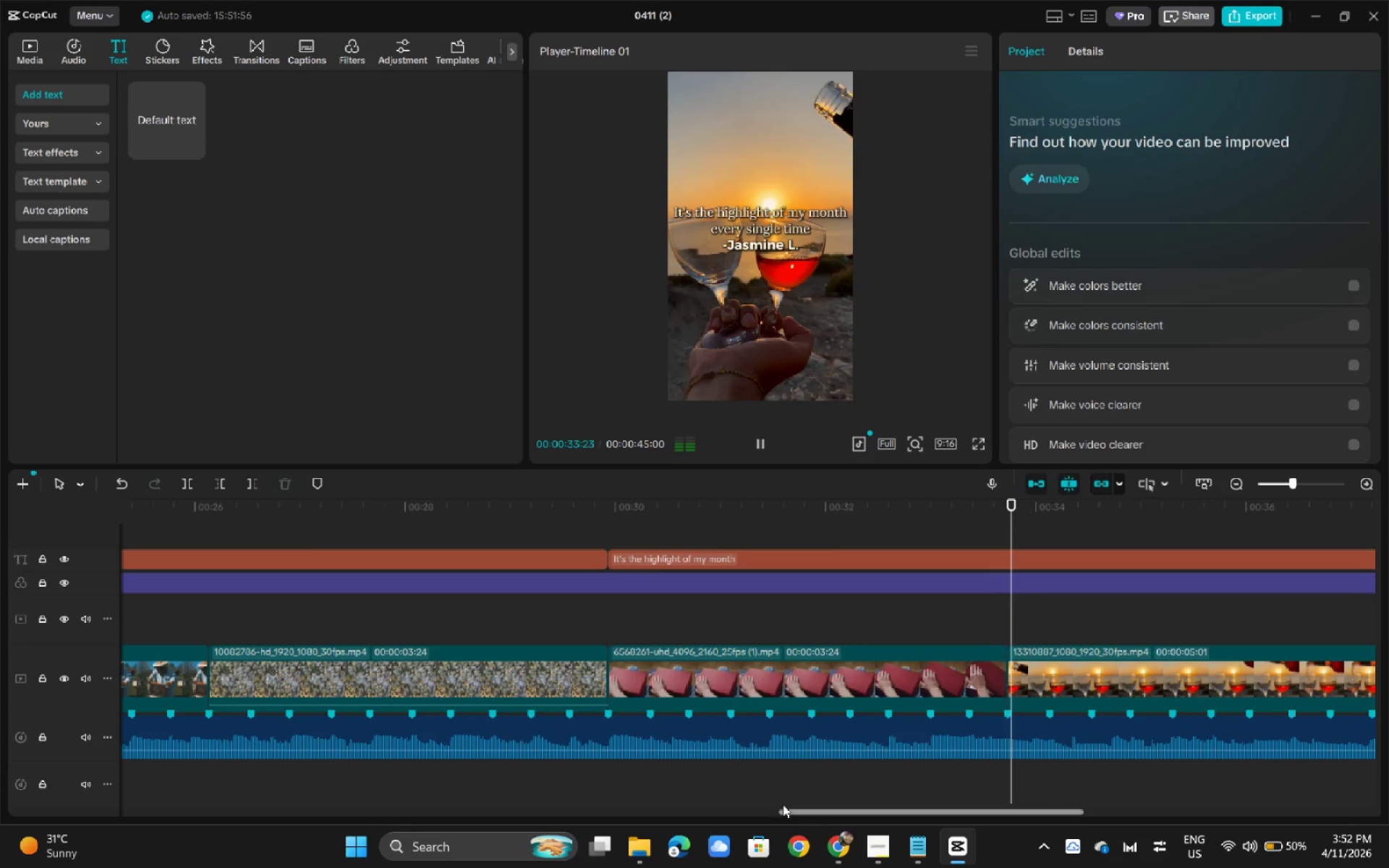 
left_click_drag(start_coordinate=[803, 809], to_coordinate=[982, 807])
 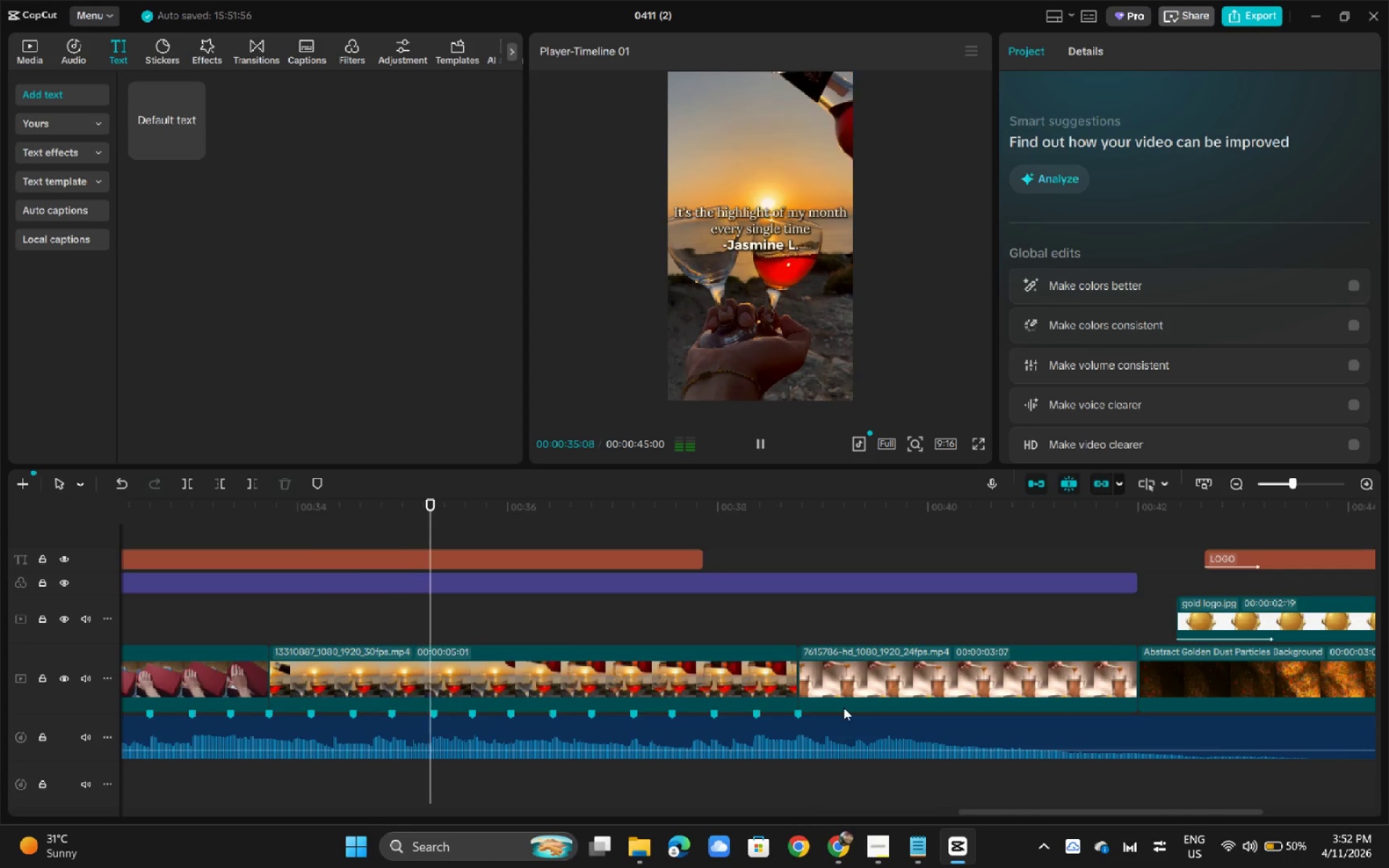 
key(Space)
 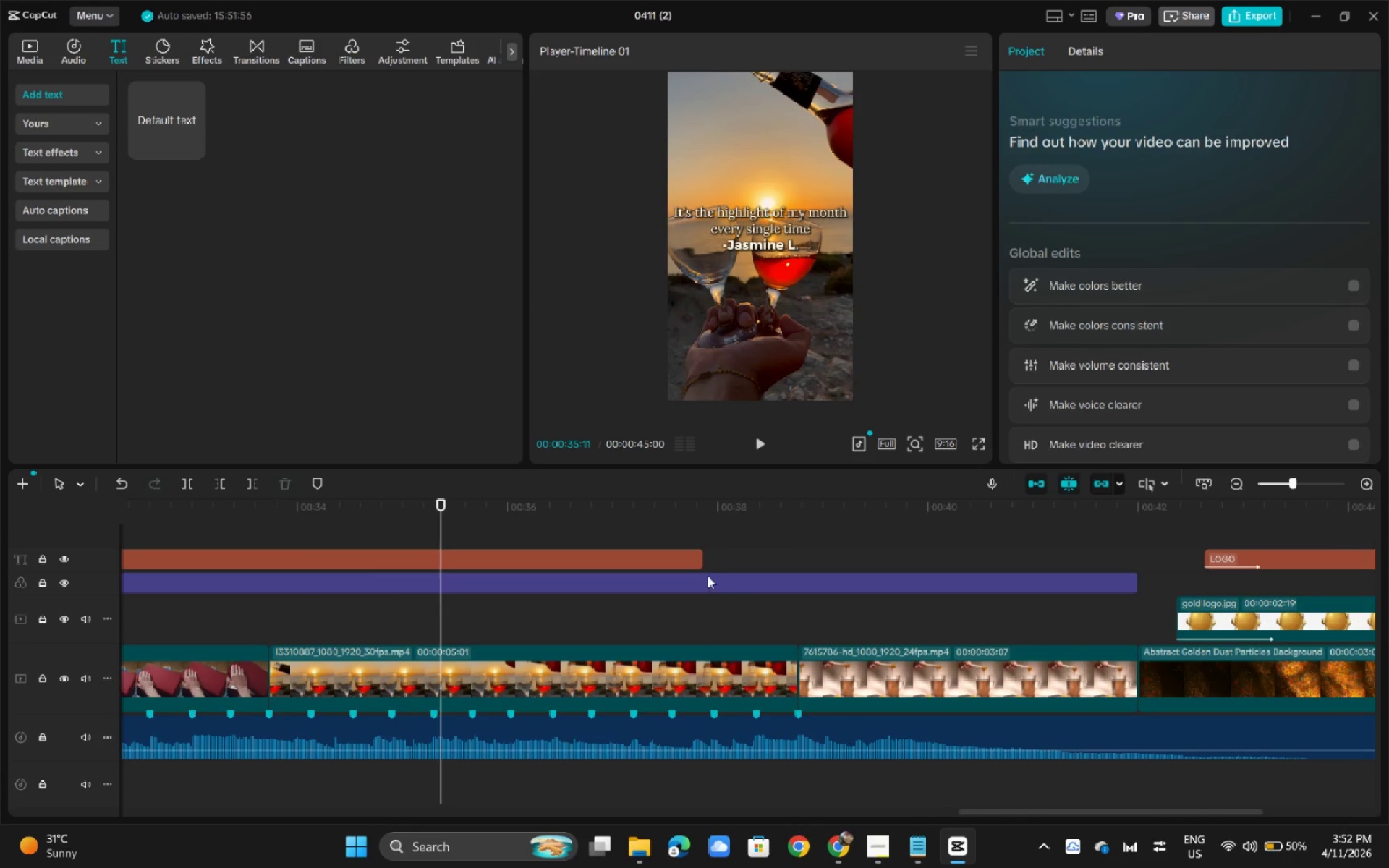 
left_click([669, 554])
 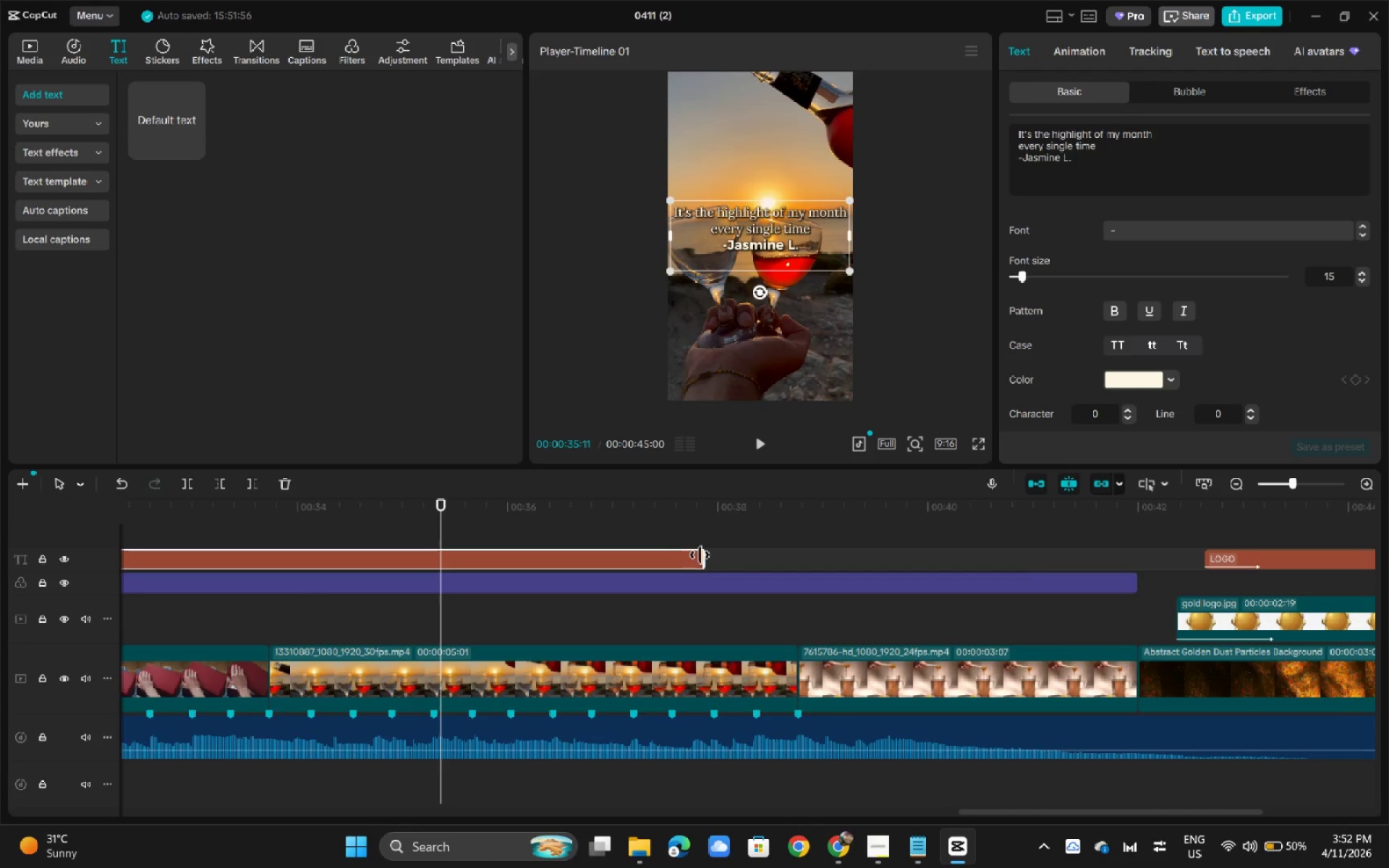 
left_click_drag(start_coordinate=[700, 555], to_coordinate=[712, 556])
 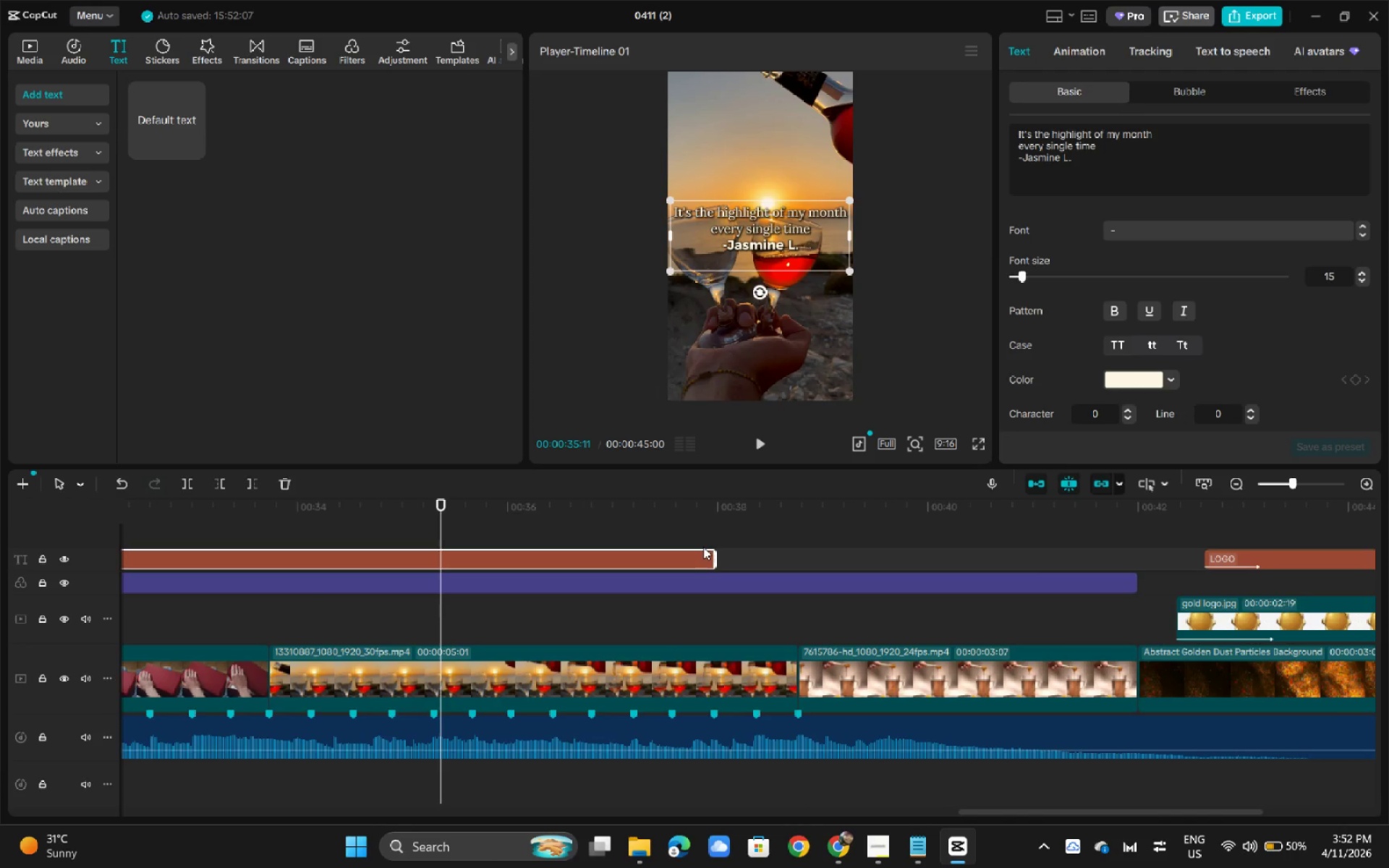 
key(Space)
 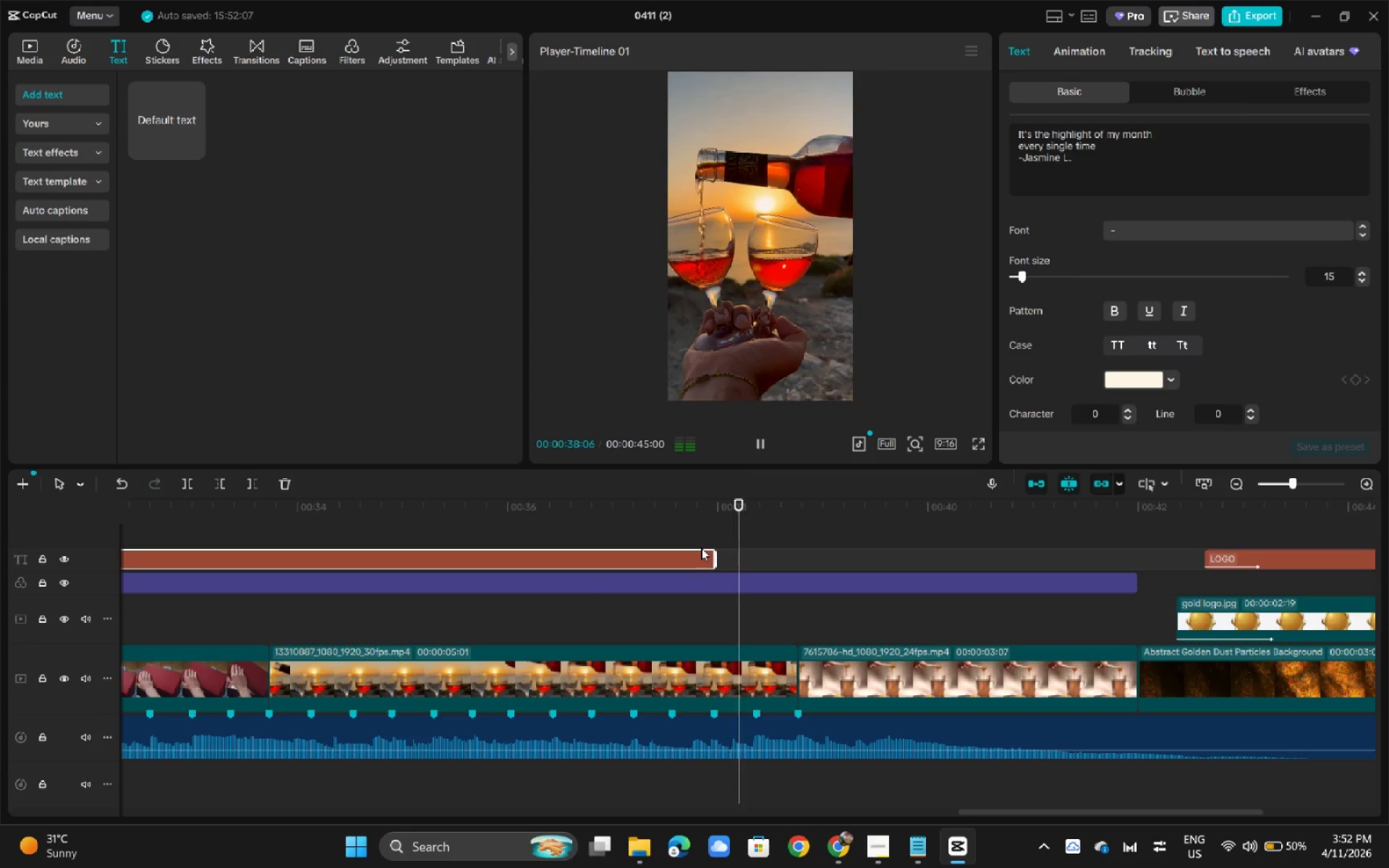 
key(Space)
 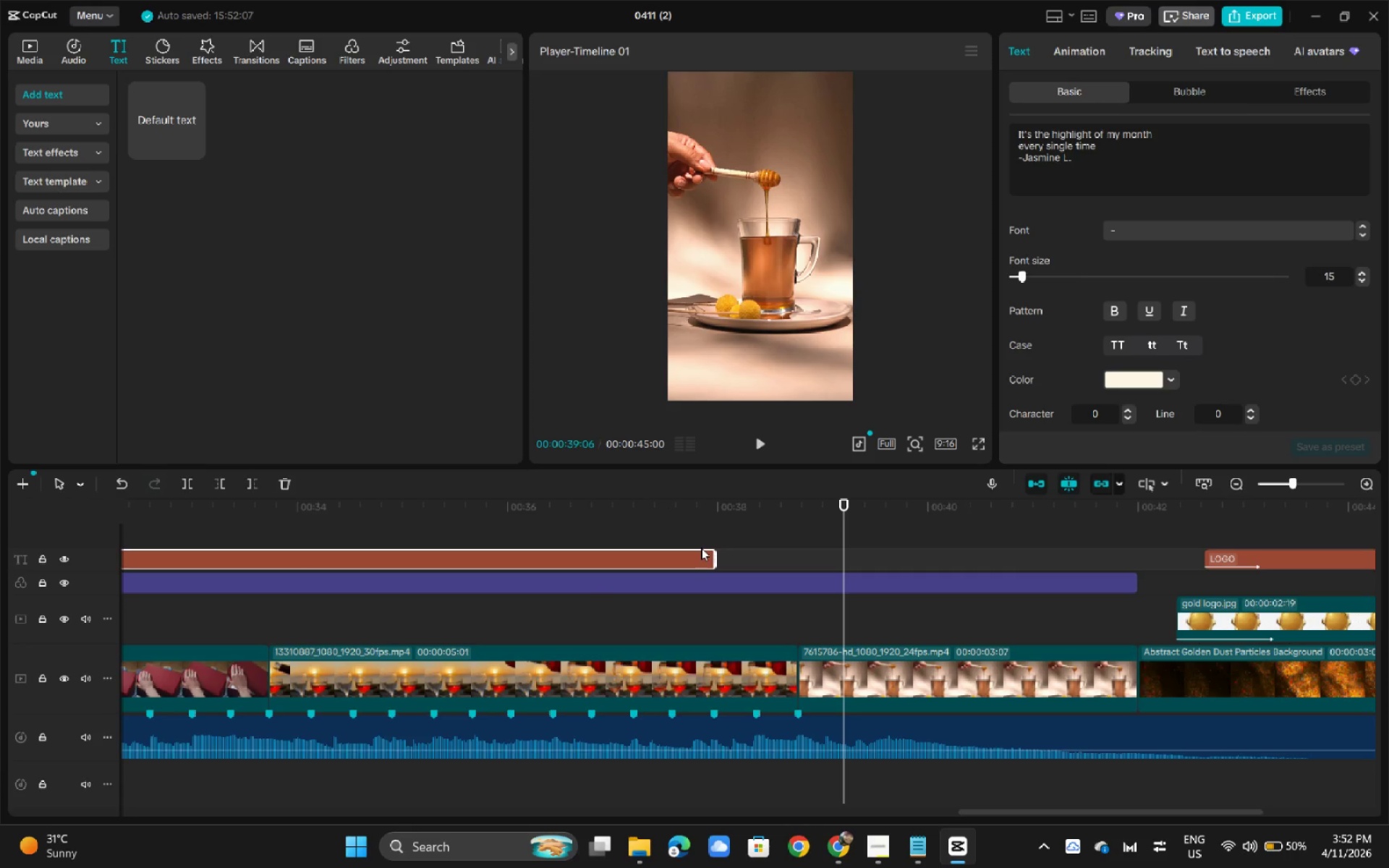 
wait(6.17)
 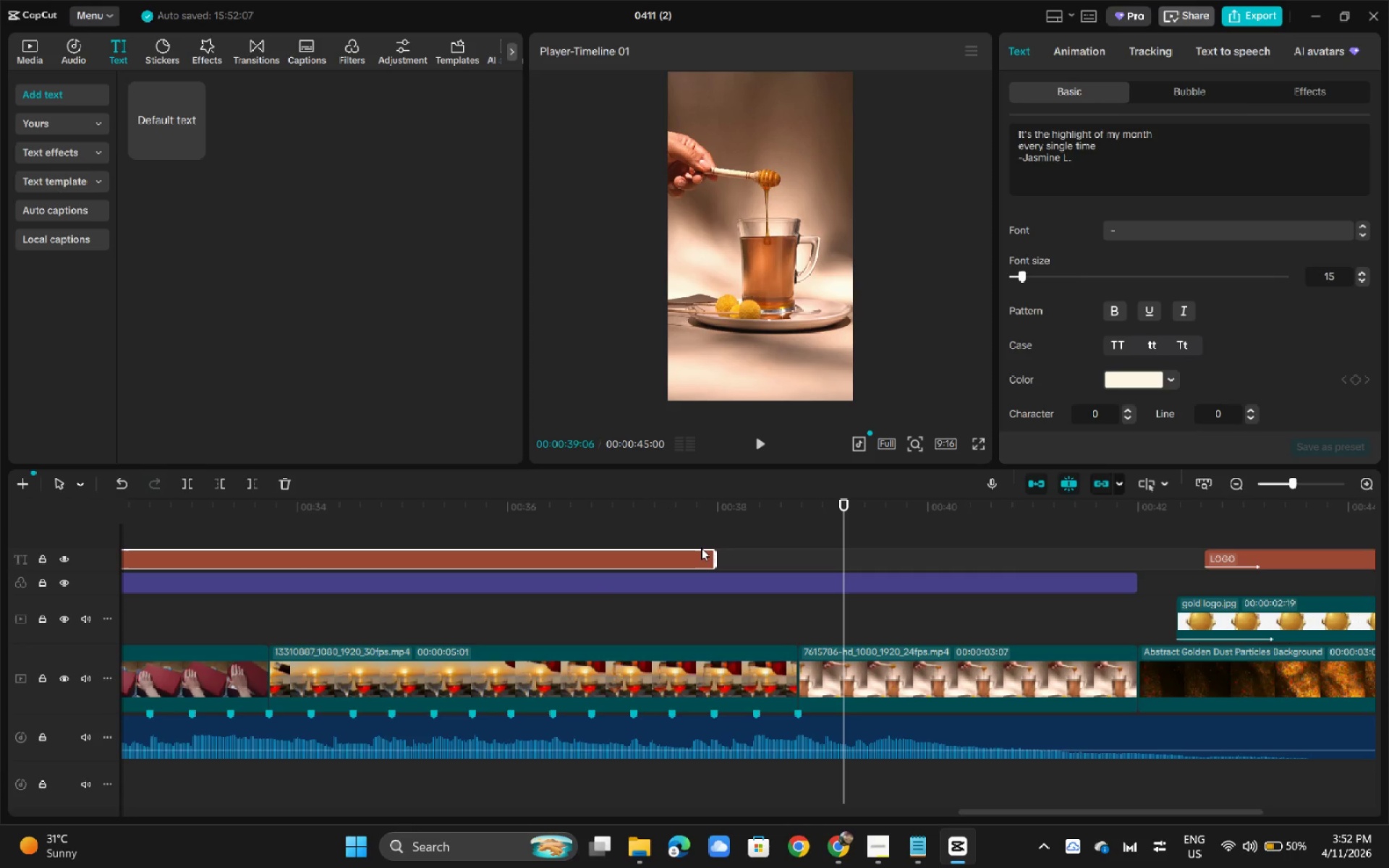 
left_click_drag(start_coordinate=[855, 516], to_coordinate=[799, 516])
 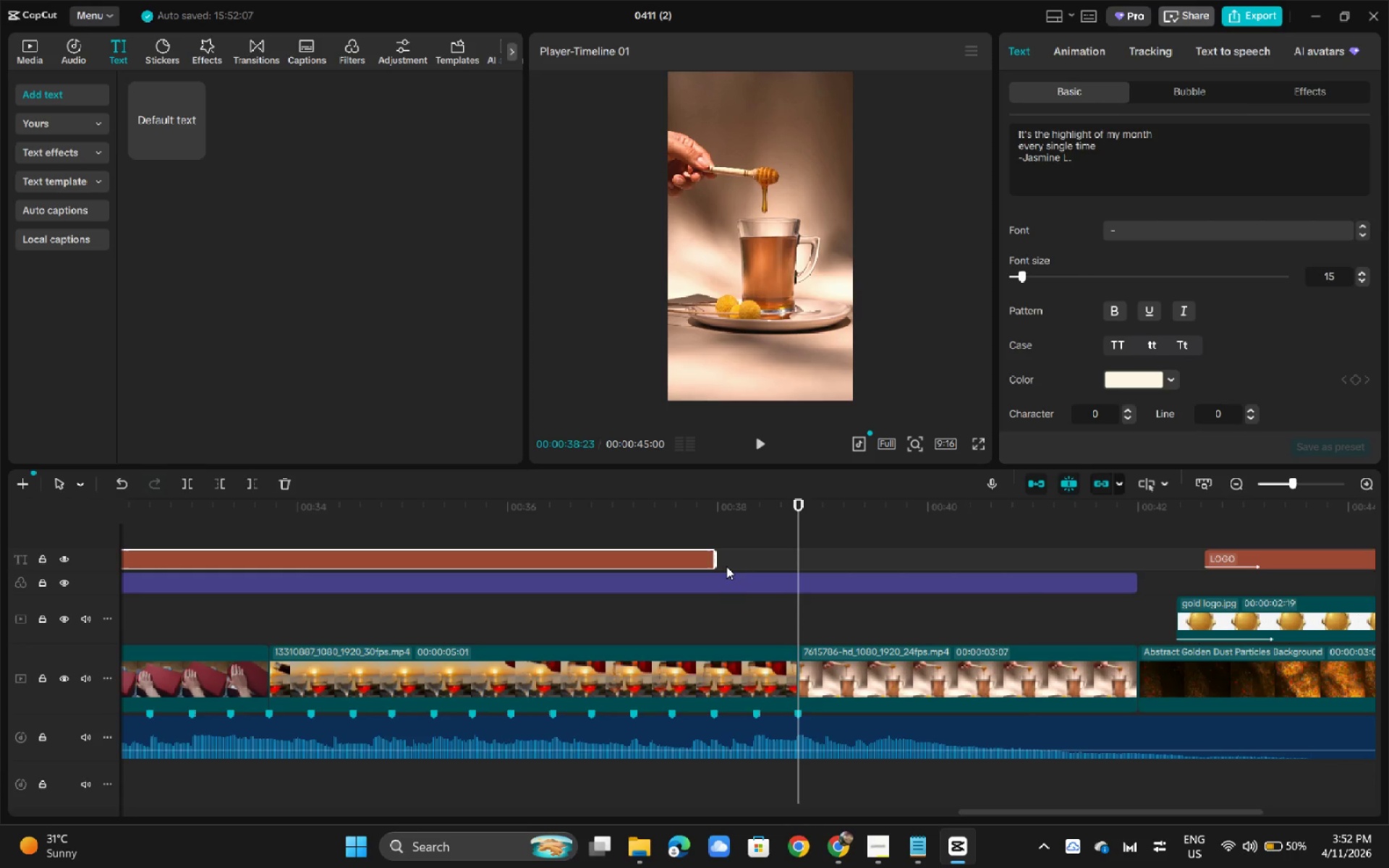 
left_click_drag(start_coordinate=[718, 561], to_coordinate=[793, 561])
 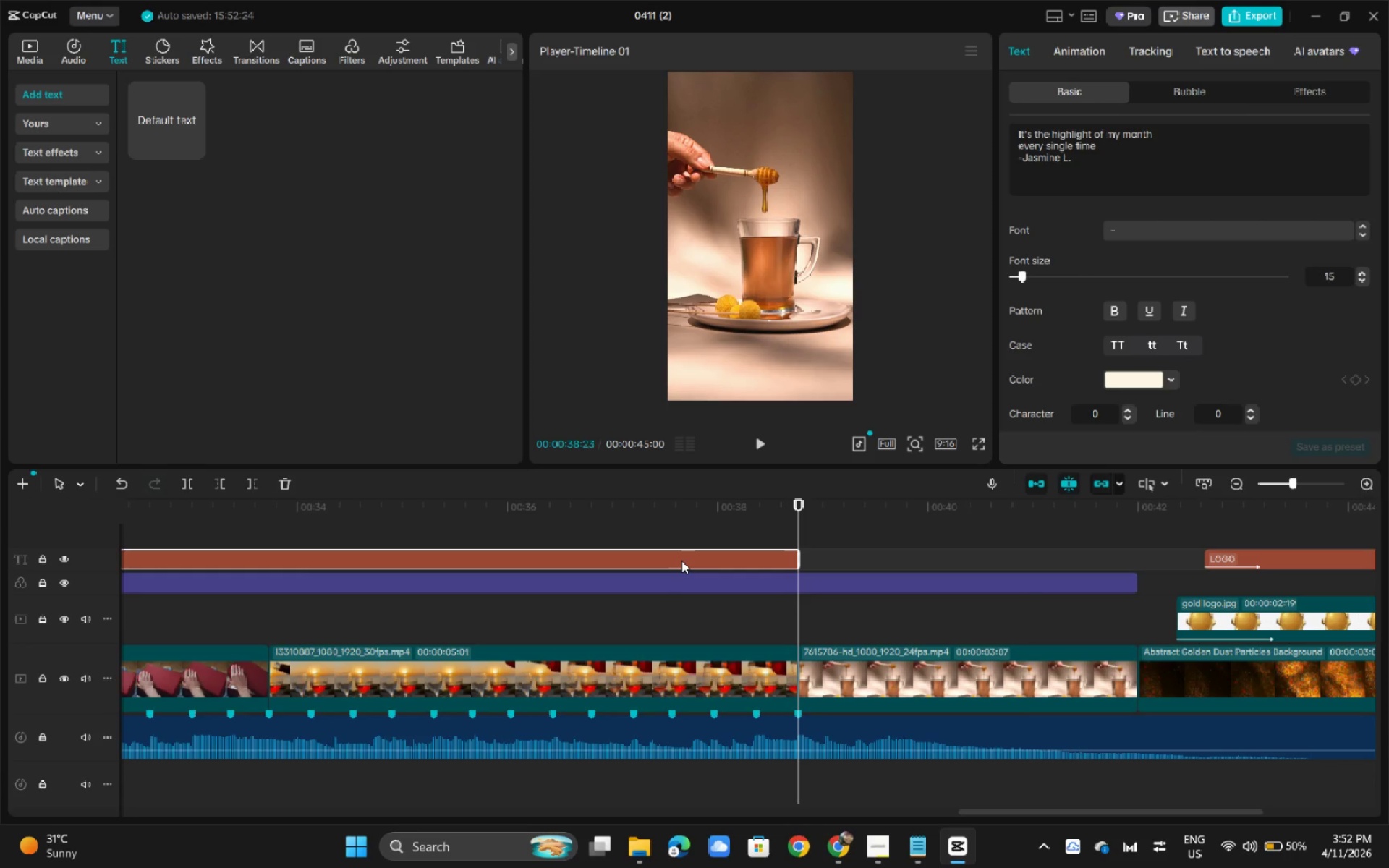 
wait(15.62)
 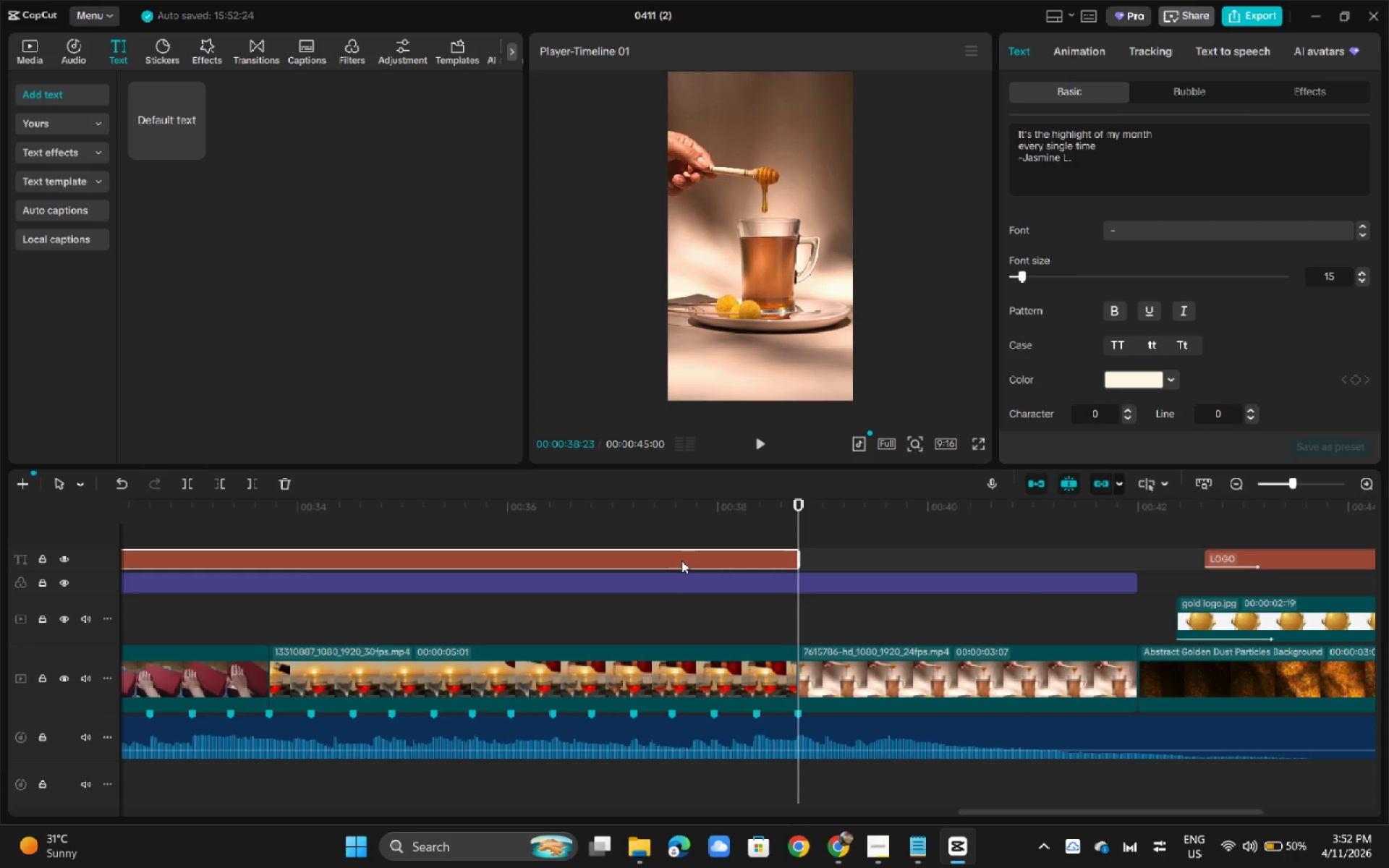 
hold_key(key=AltLeft, duration=1.53)
left_click_drag(start_coordinate=[666, 562], to_coordinate=[1203, 540])
 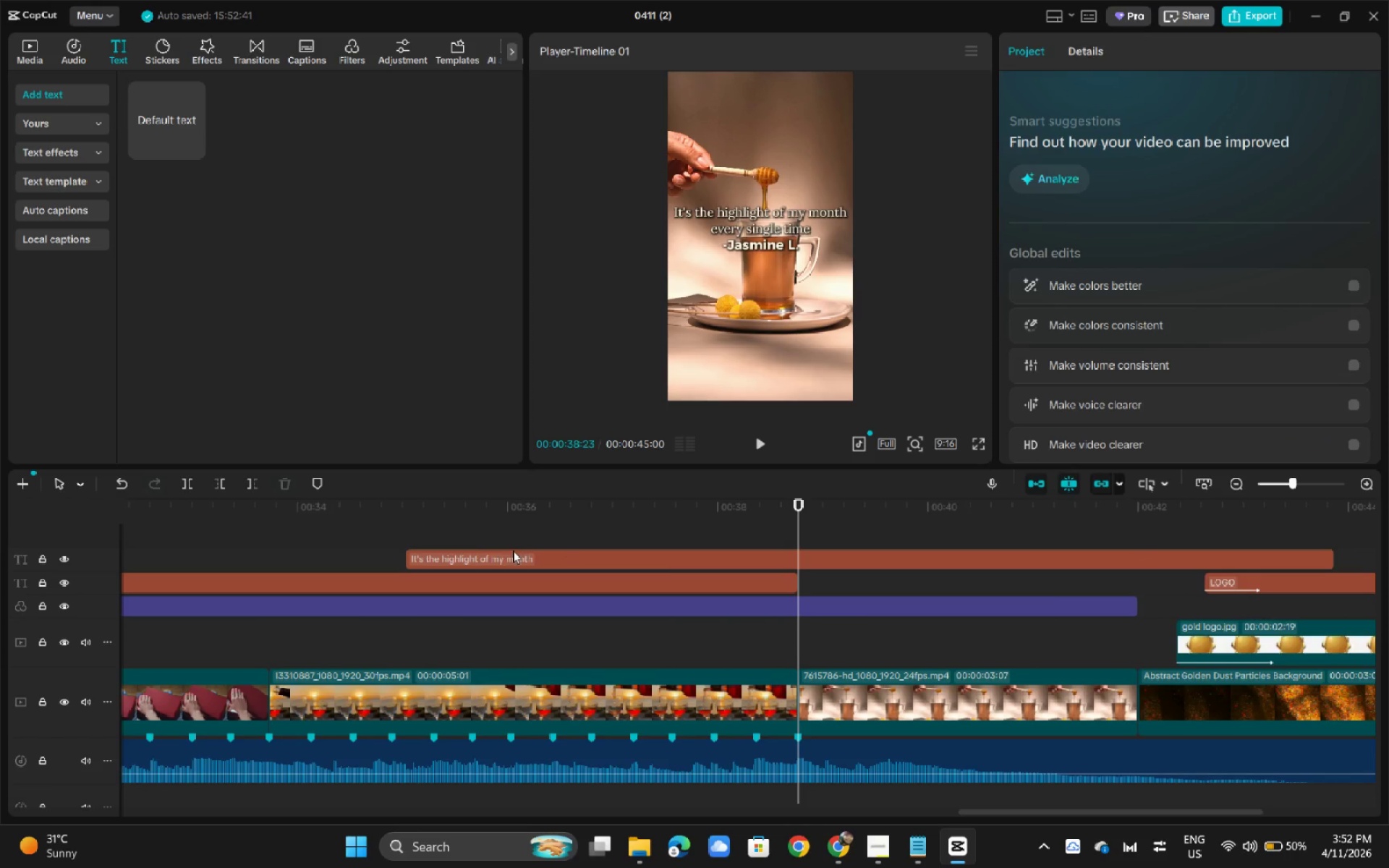 
key(Alt+AltLeft)
 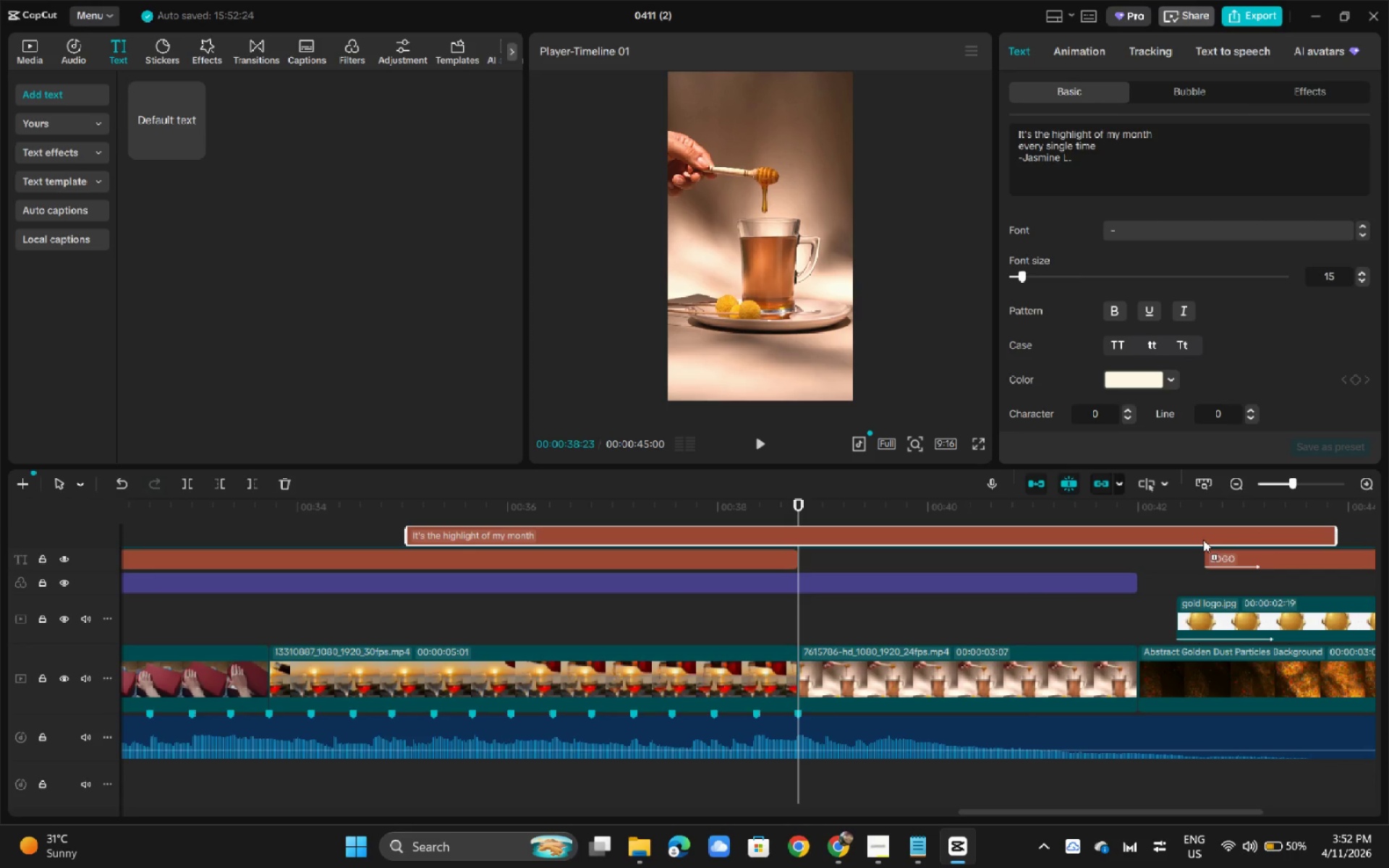 
key(Alt+AltLeft)
 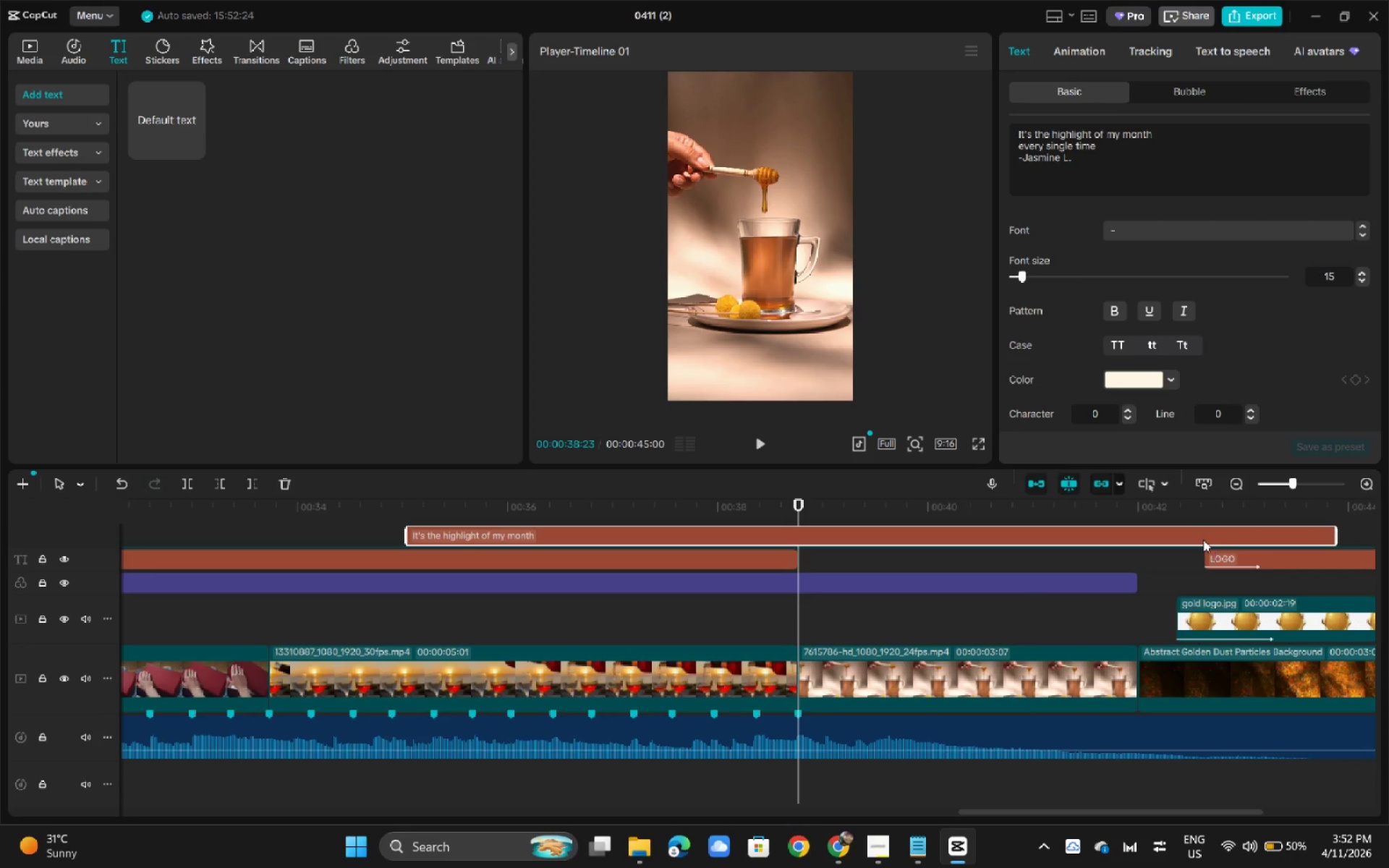 
key(Alt+AltLeft)
 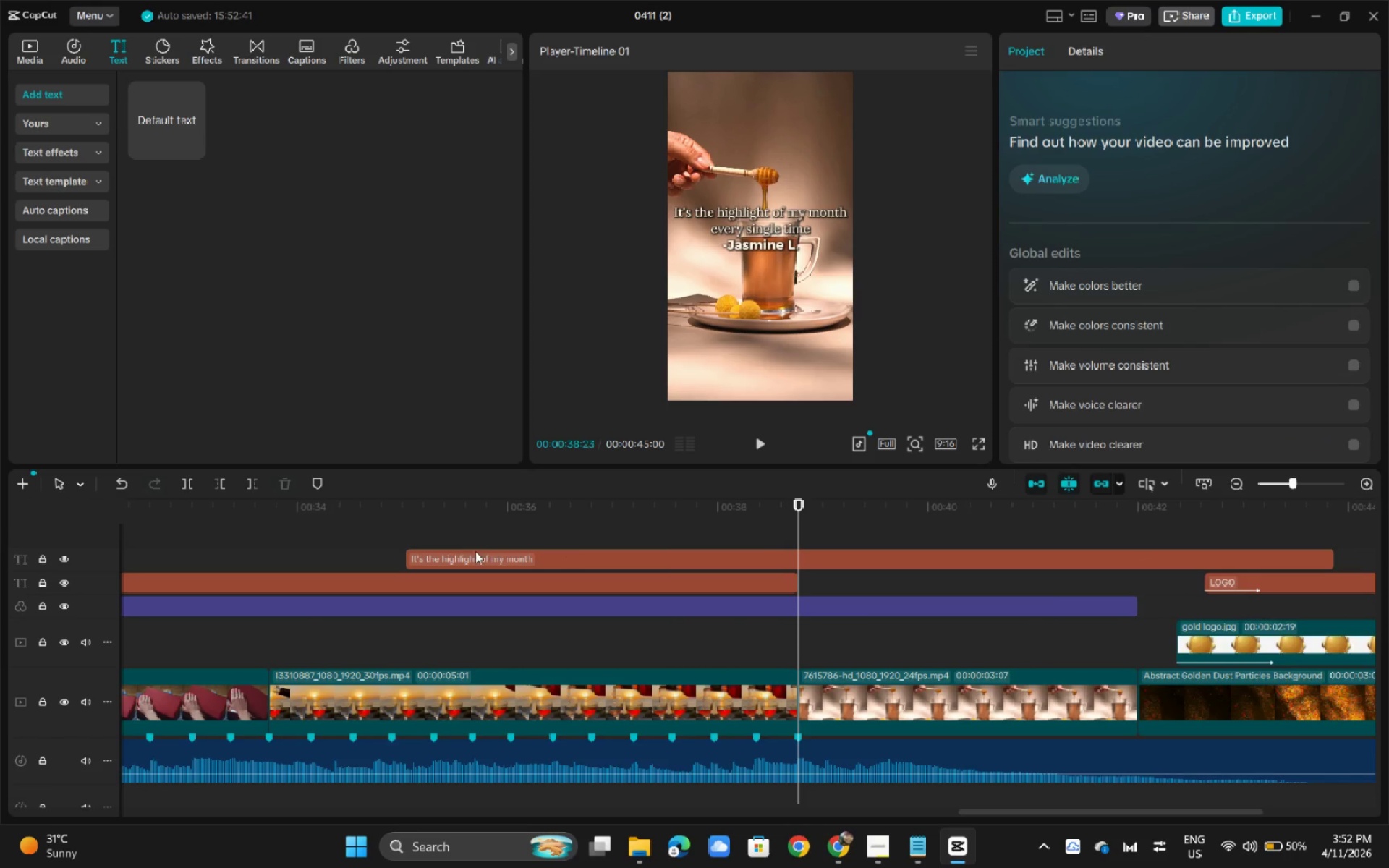 
left_click([459, 552])
 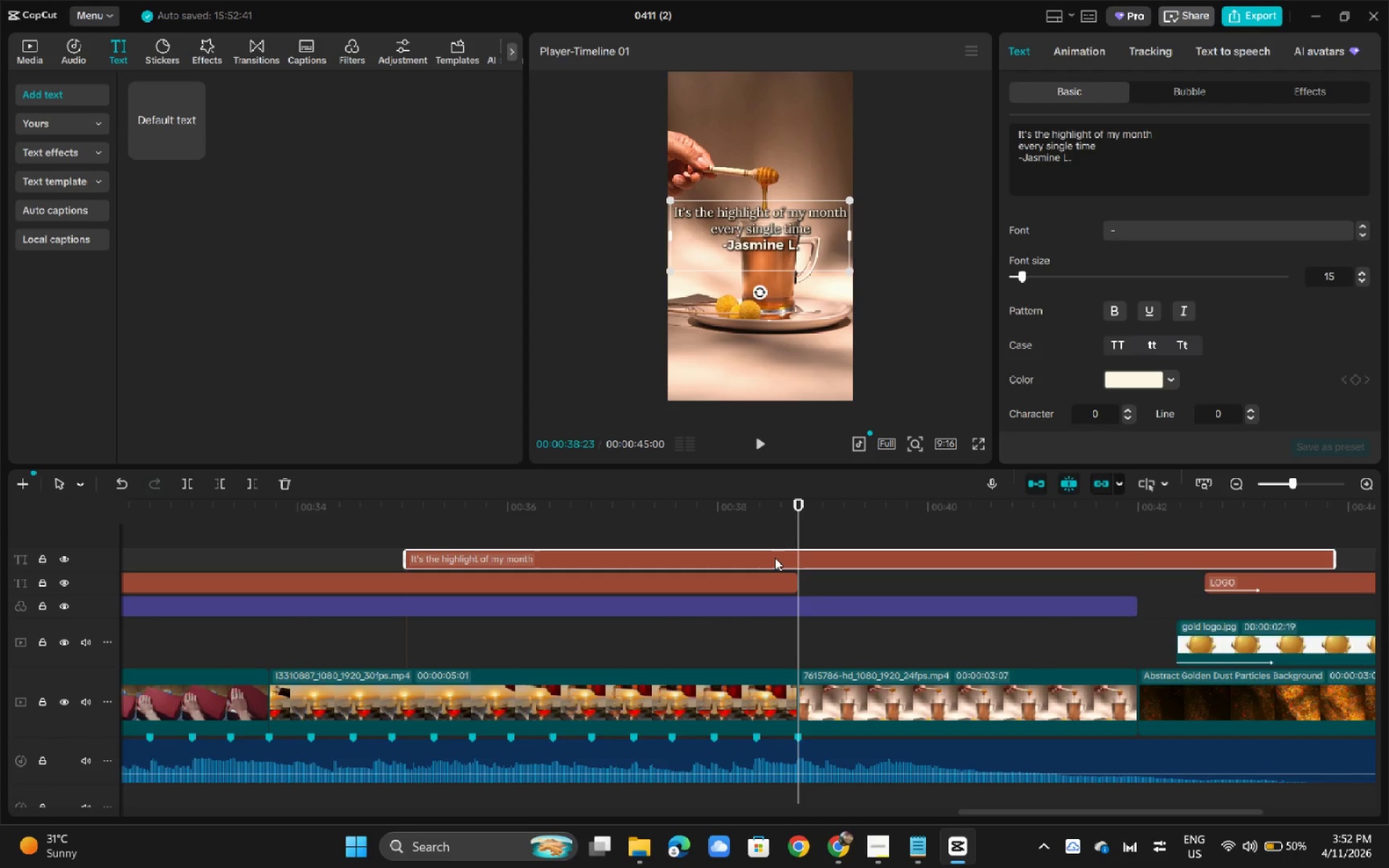 
key(Backspace)
 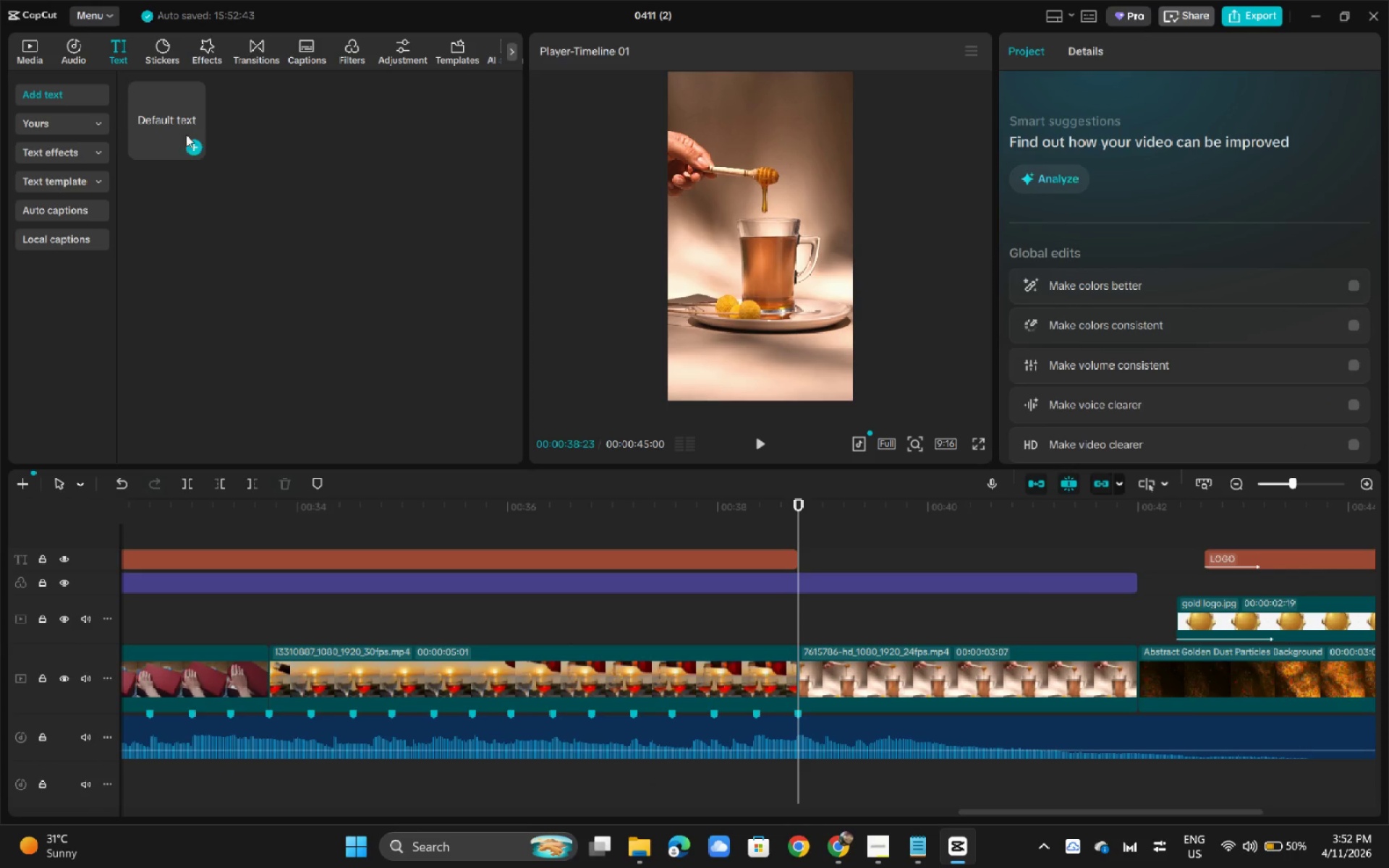 
left_click_drag(start_coordinate=[172, 130], to_coordinate=[799, 562])
 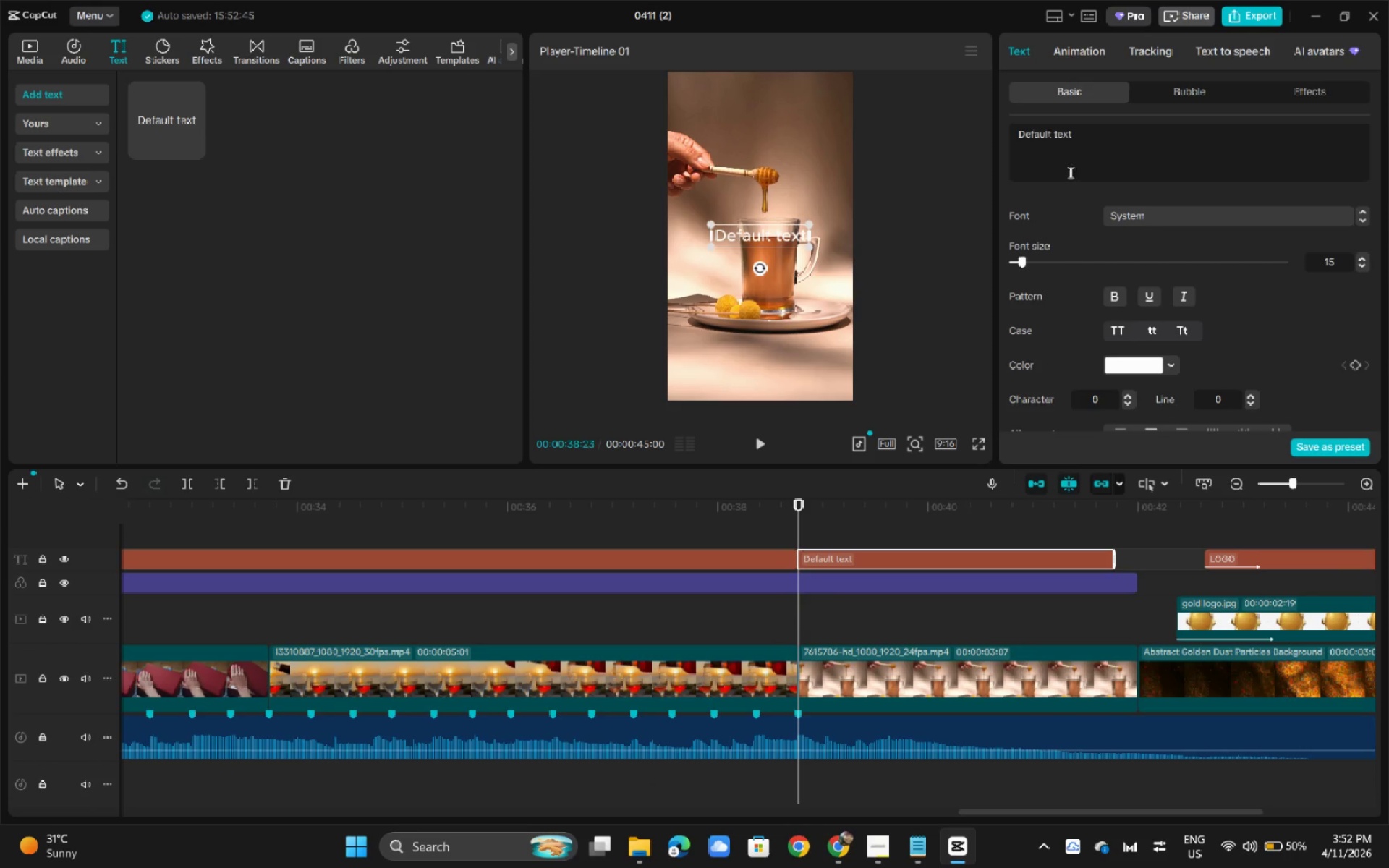 
left_click_drag(start_coordinate=[1097, 161], to_coordinate=[990, 161])
 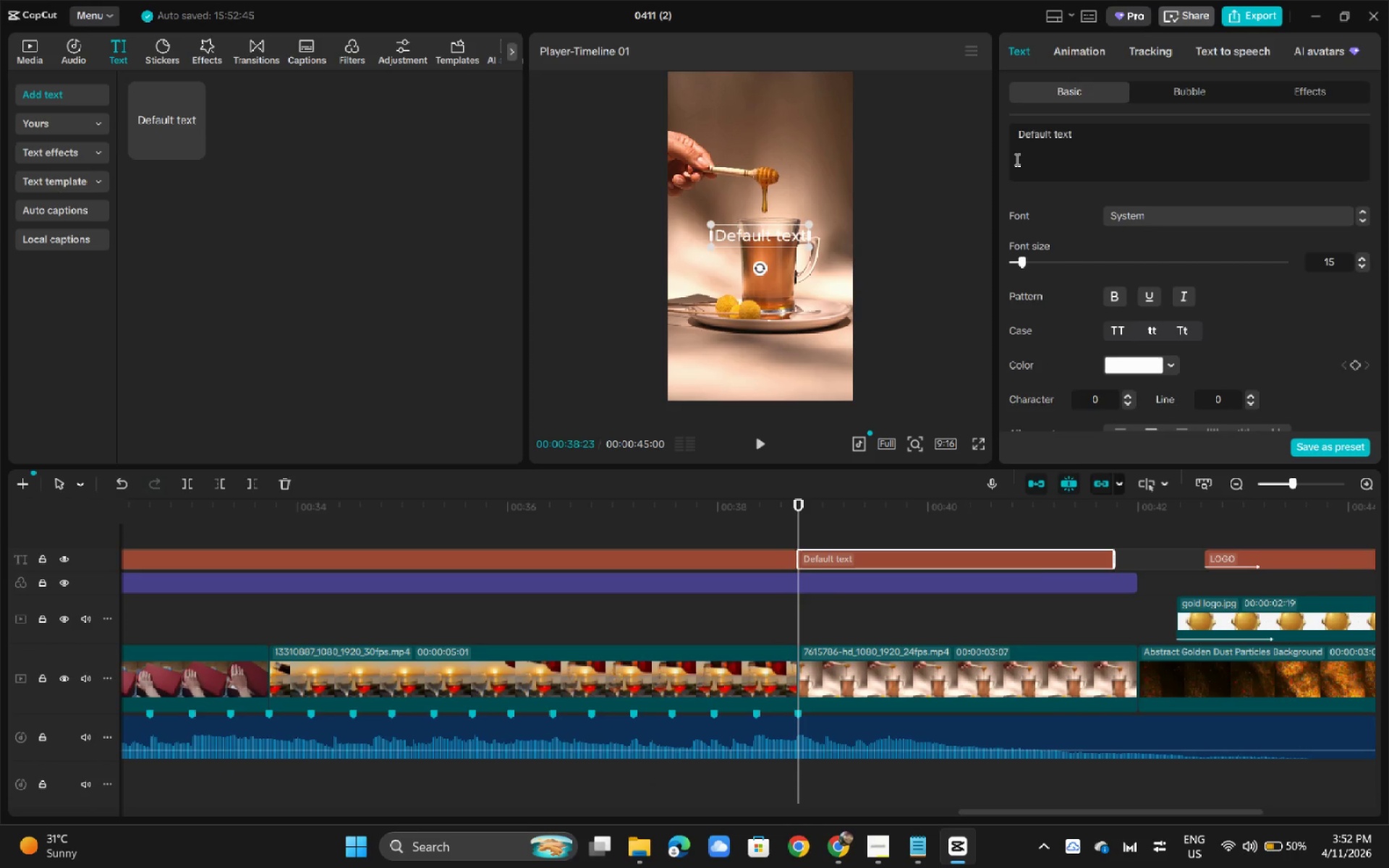 
hold_key(key=ControlLeft, duration=0.34)
 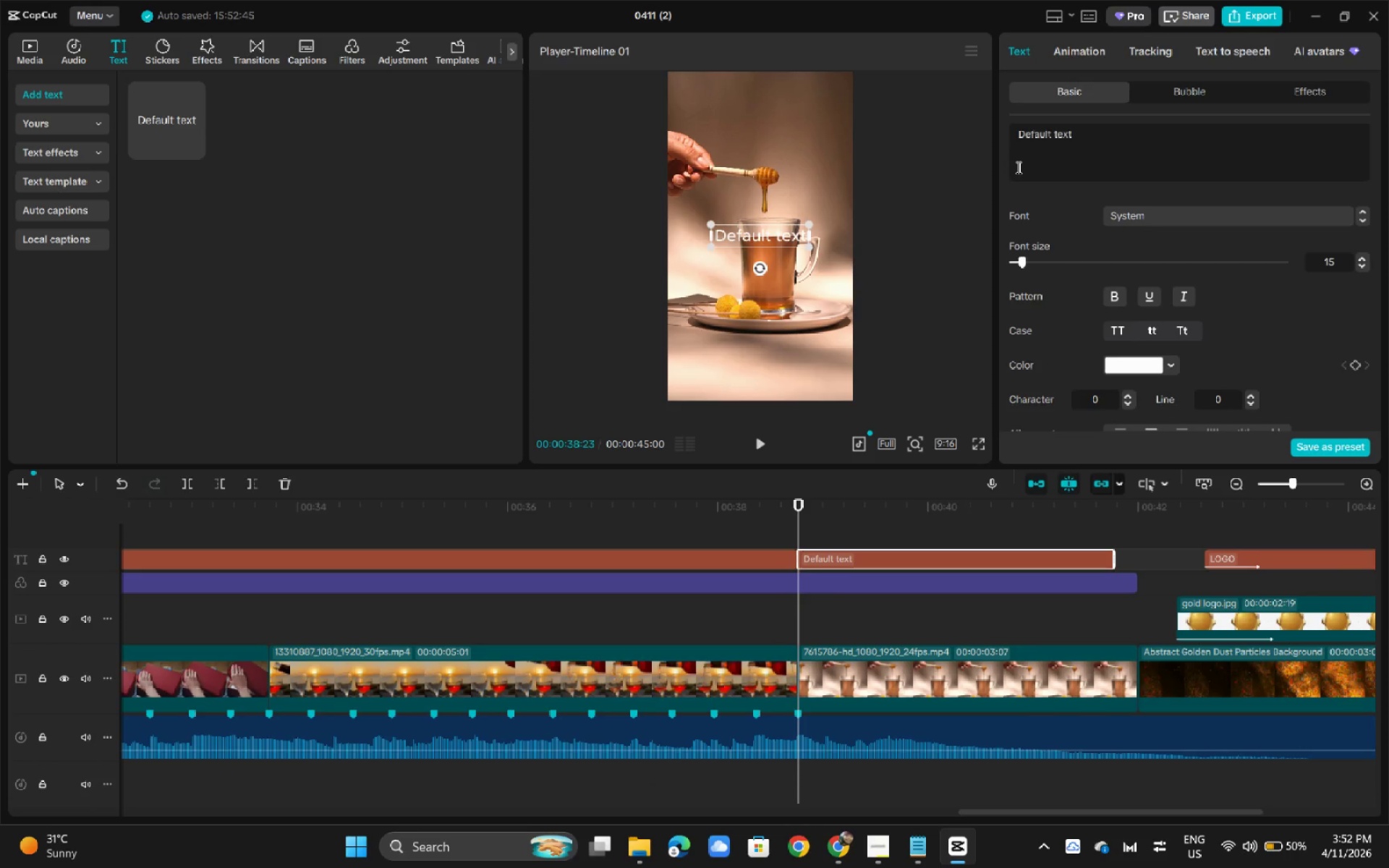 
key(Control+Shift+ShiftLeft)
 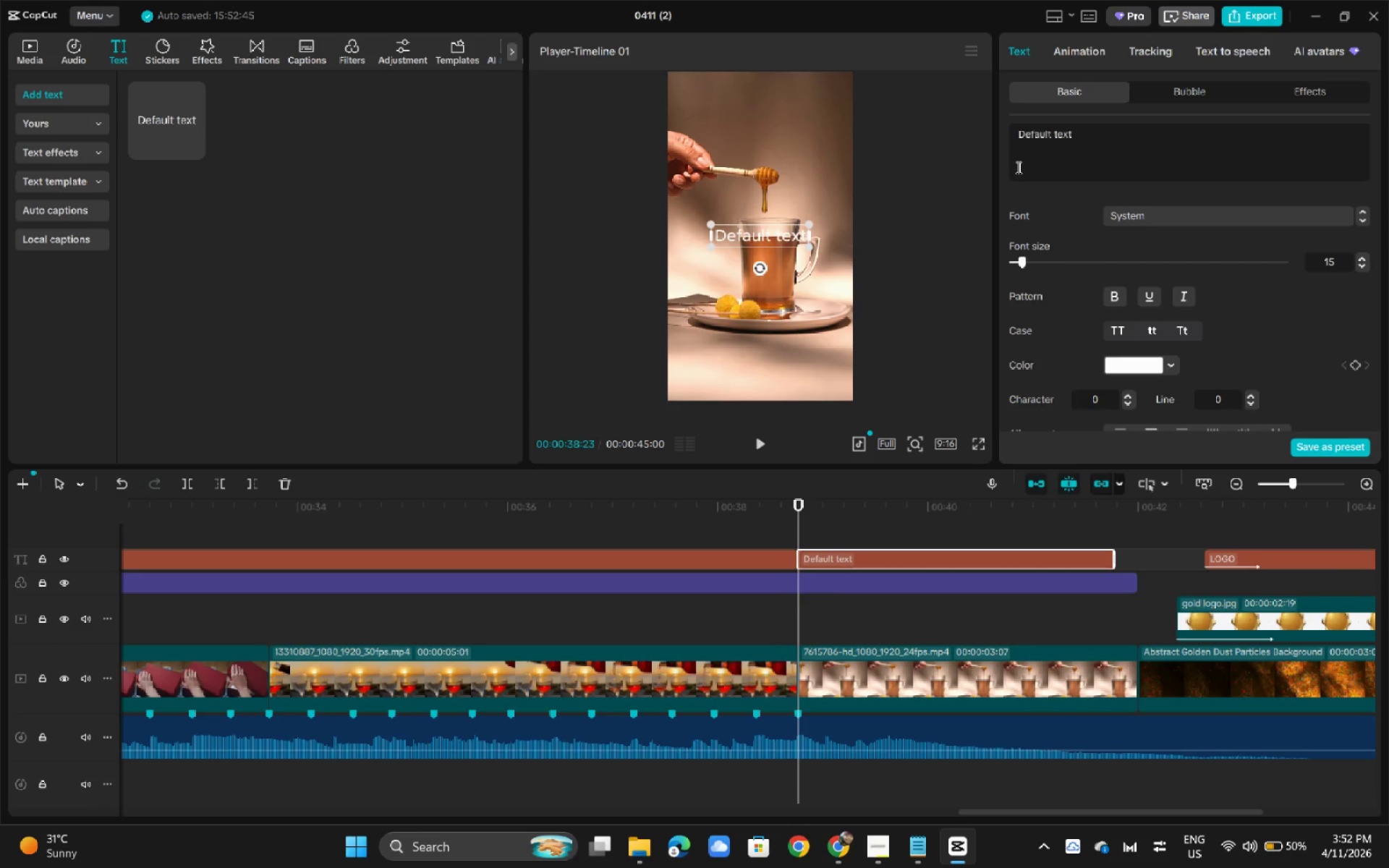 
key(Control+ControlLeft)
 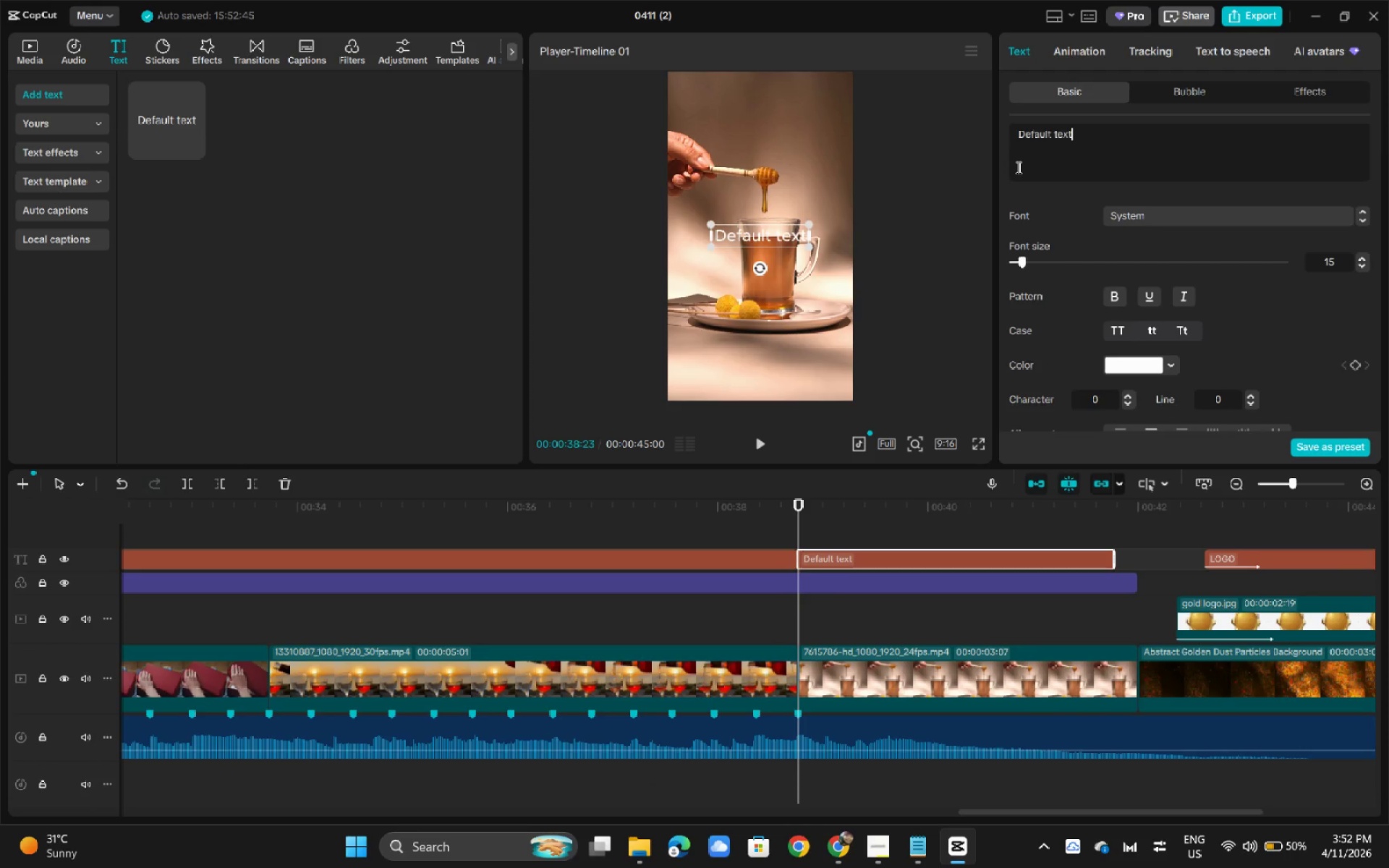 
key(Control+A)
 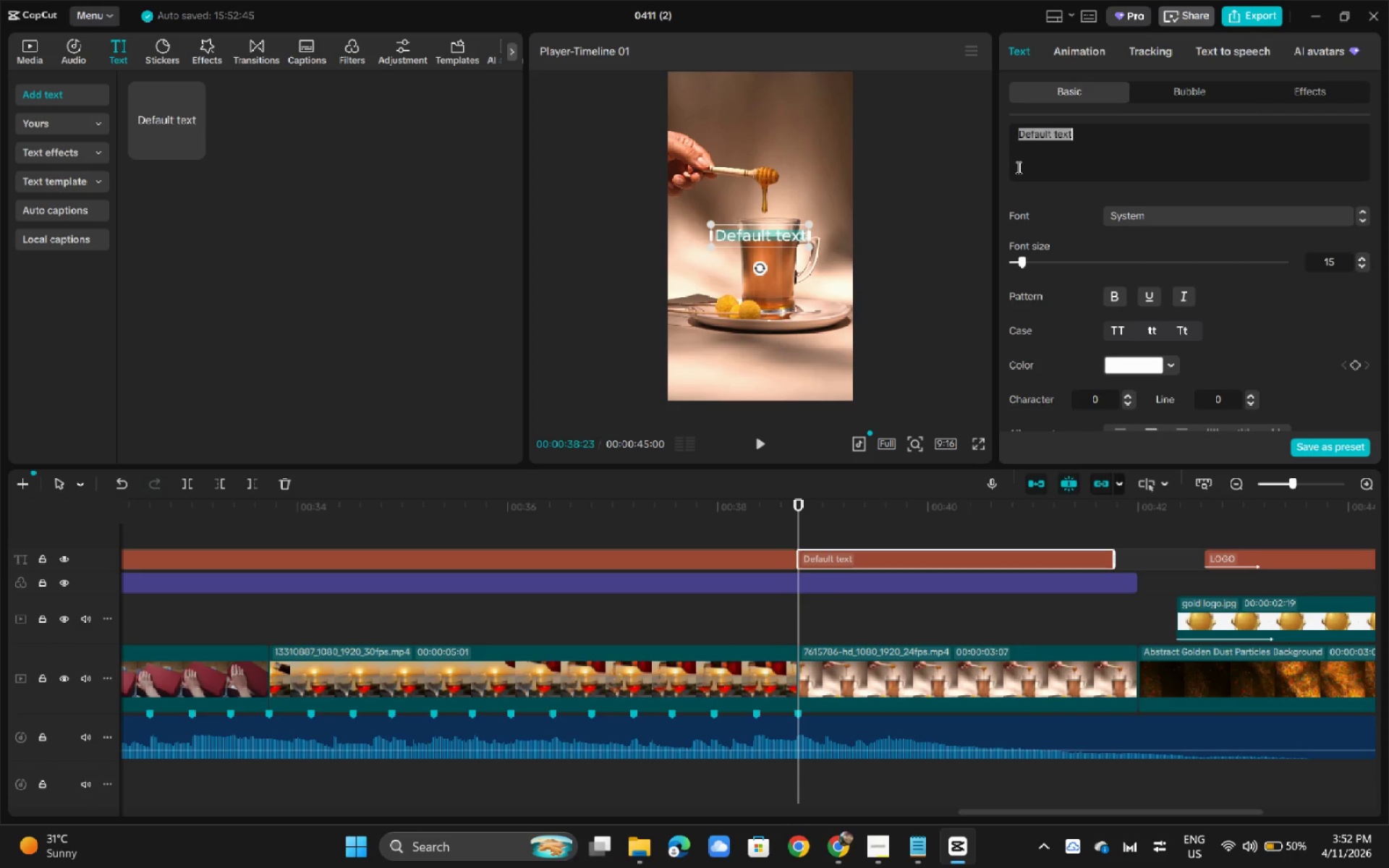 
type(Join The GHI)
key(Backspace)
key(Backspace)
key(Backspace)
type(HIVE)
key(Backspace)
key(Backspace)
key(Backspace)
type(ive)
 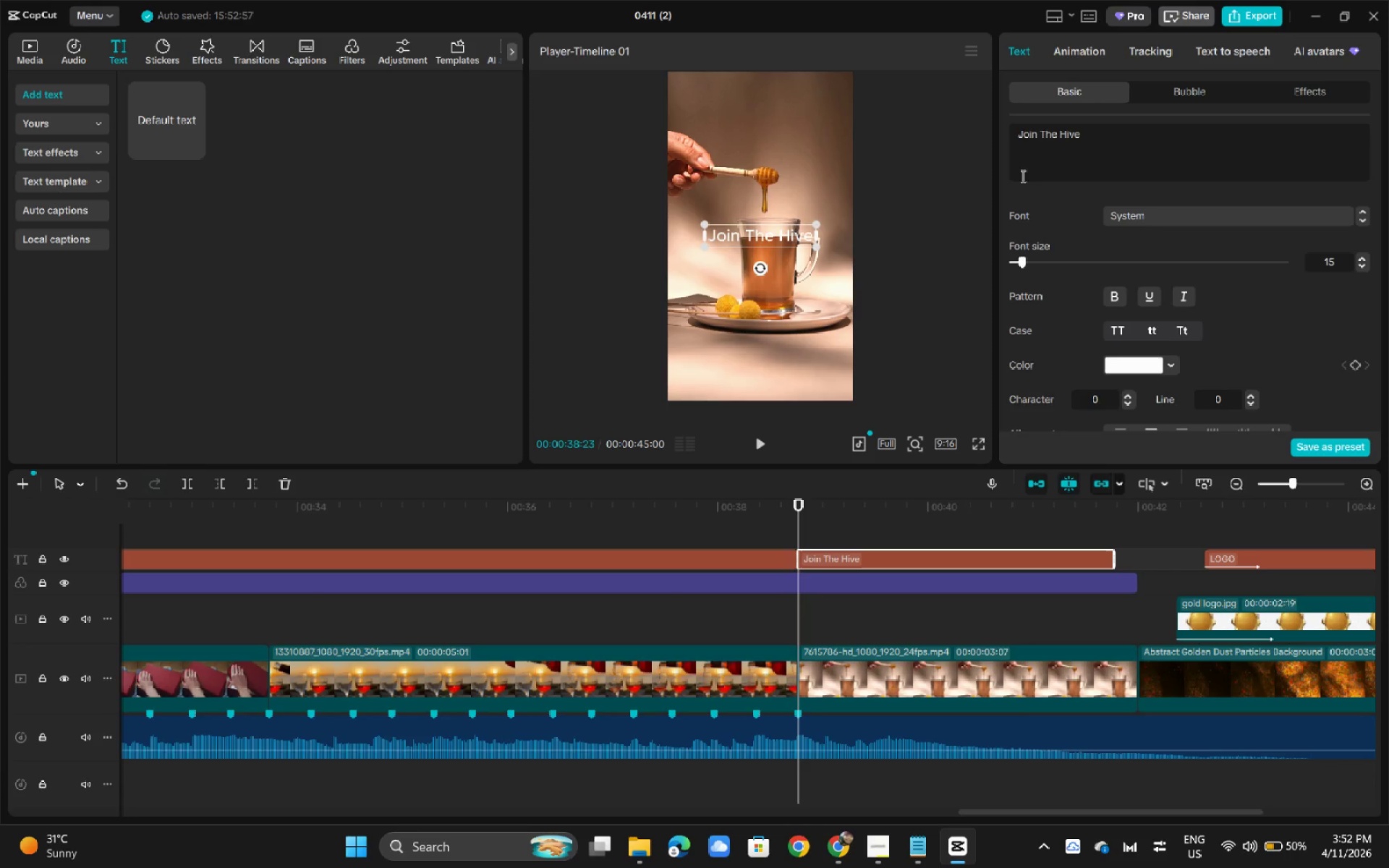 
left_click_drag(start_coordinate=[1202, 135], to_coordinate=[925, 120])
 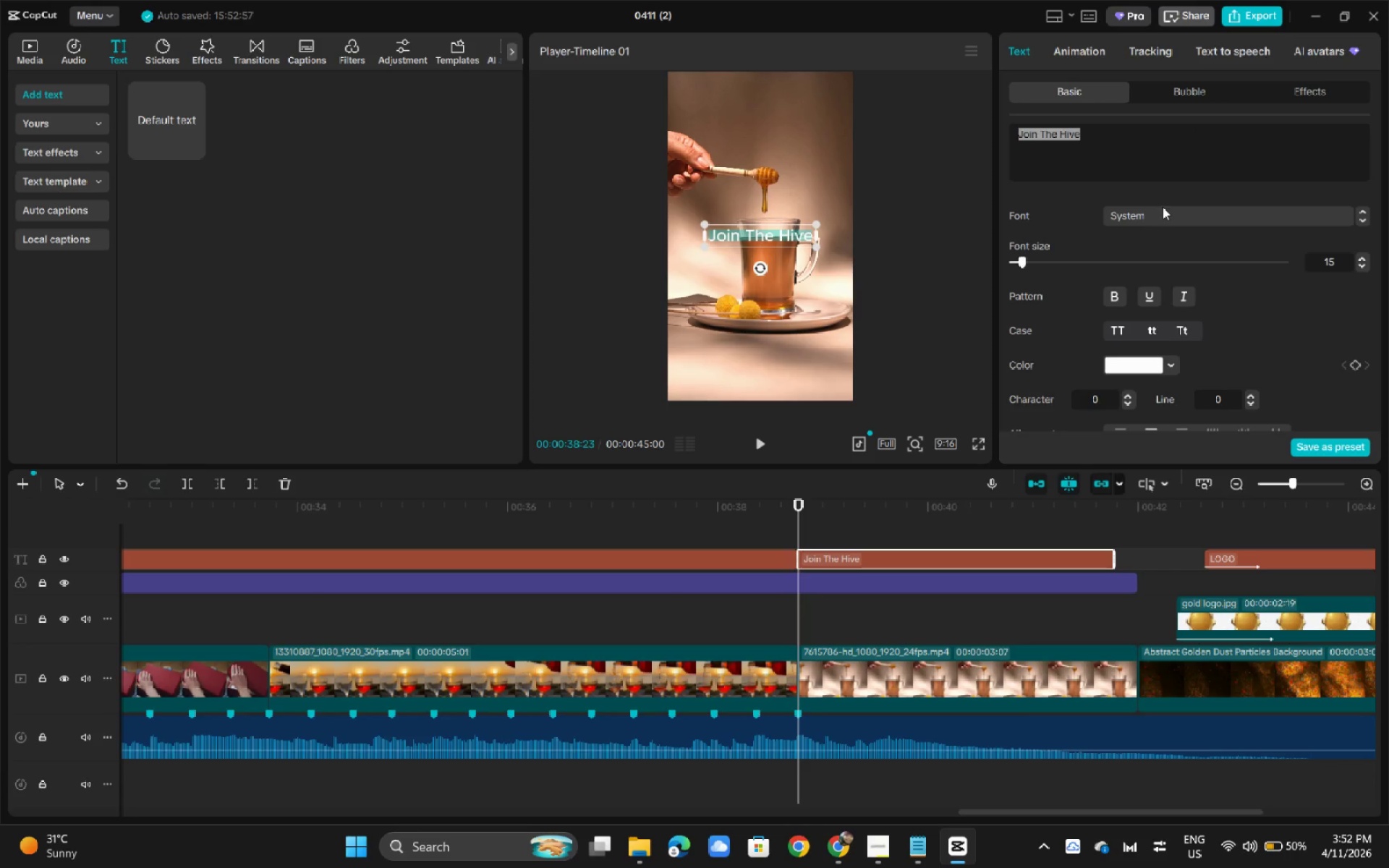 
left_click([1163, 208])
 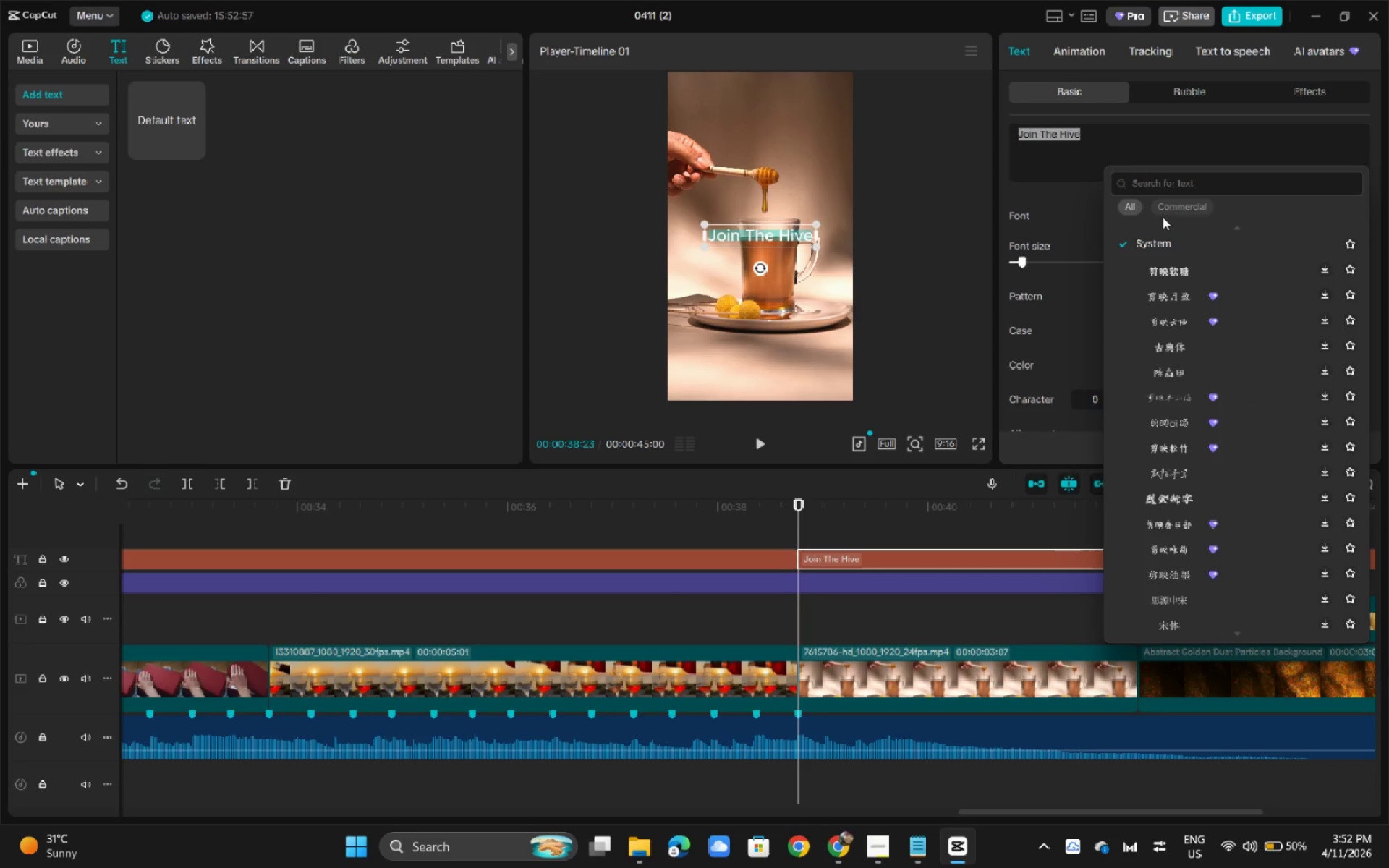 
left_click([1174, 185])
 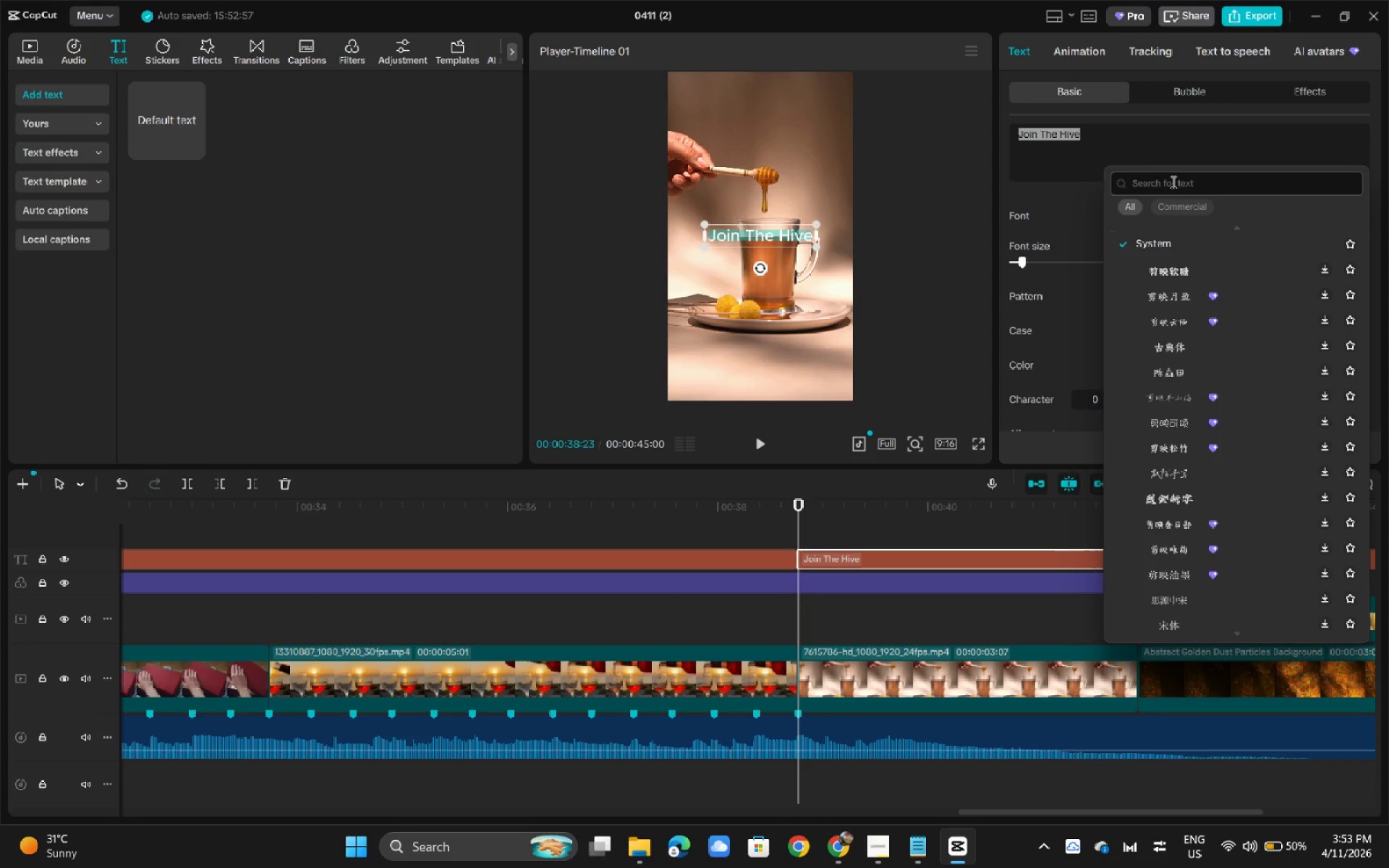 
type(playfair)
 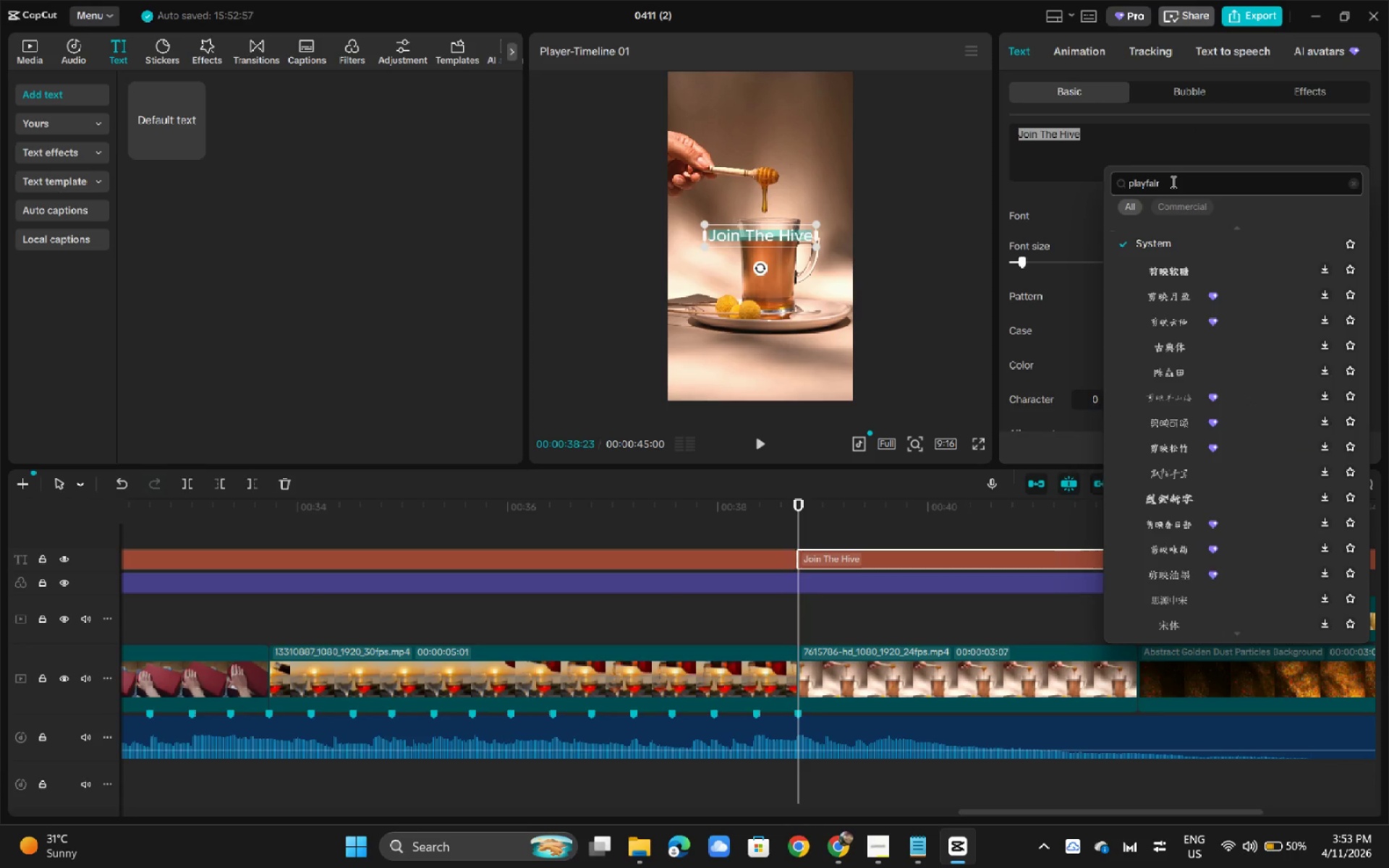 
key(Enter)
 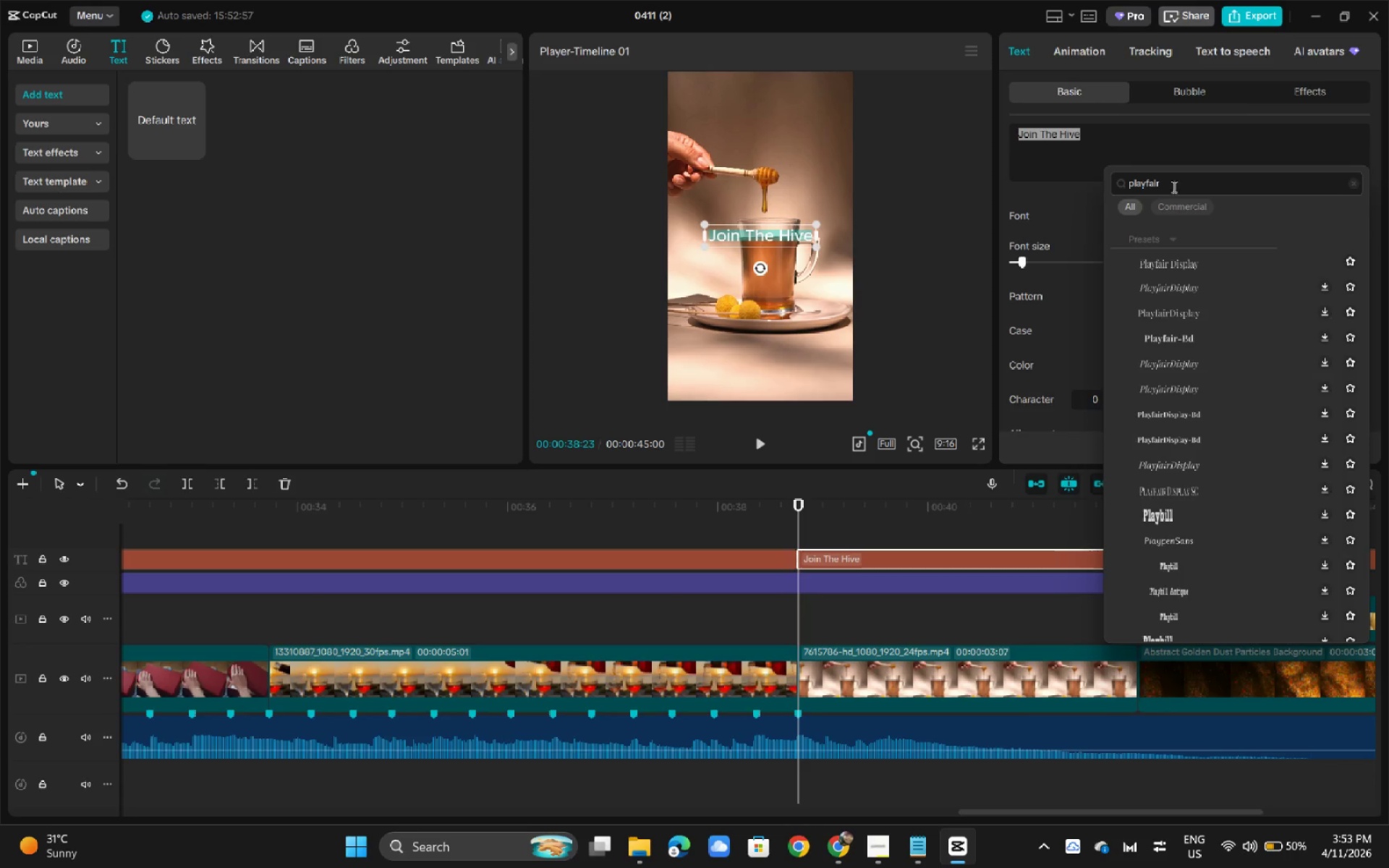 
left_click([1184, 262])
 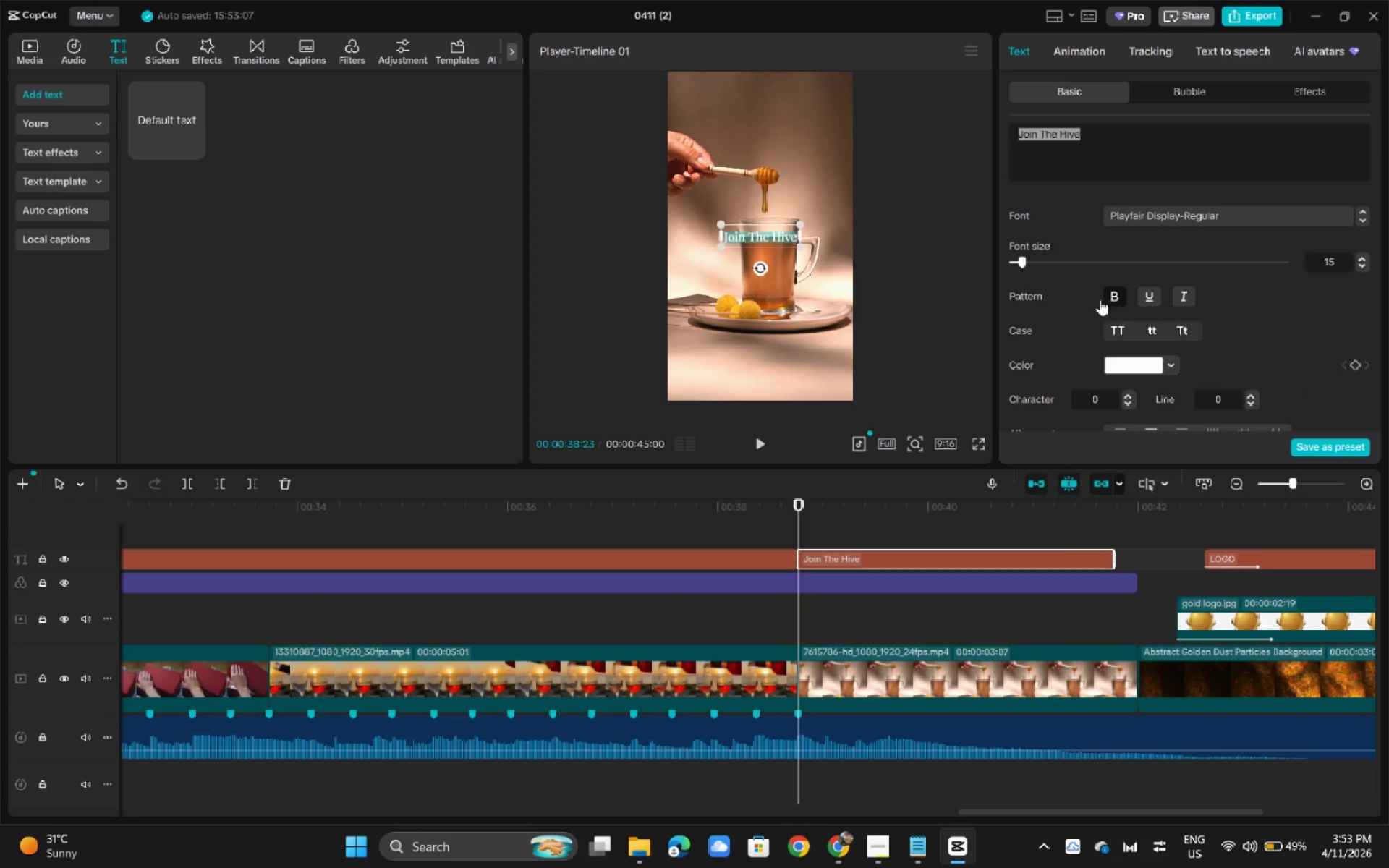 
left_click([786, 512])
 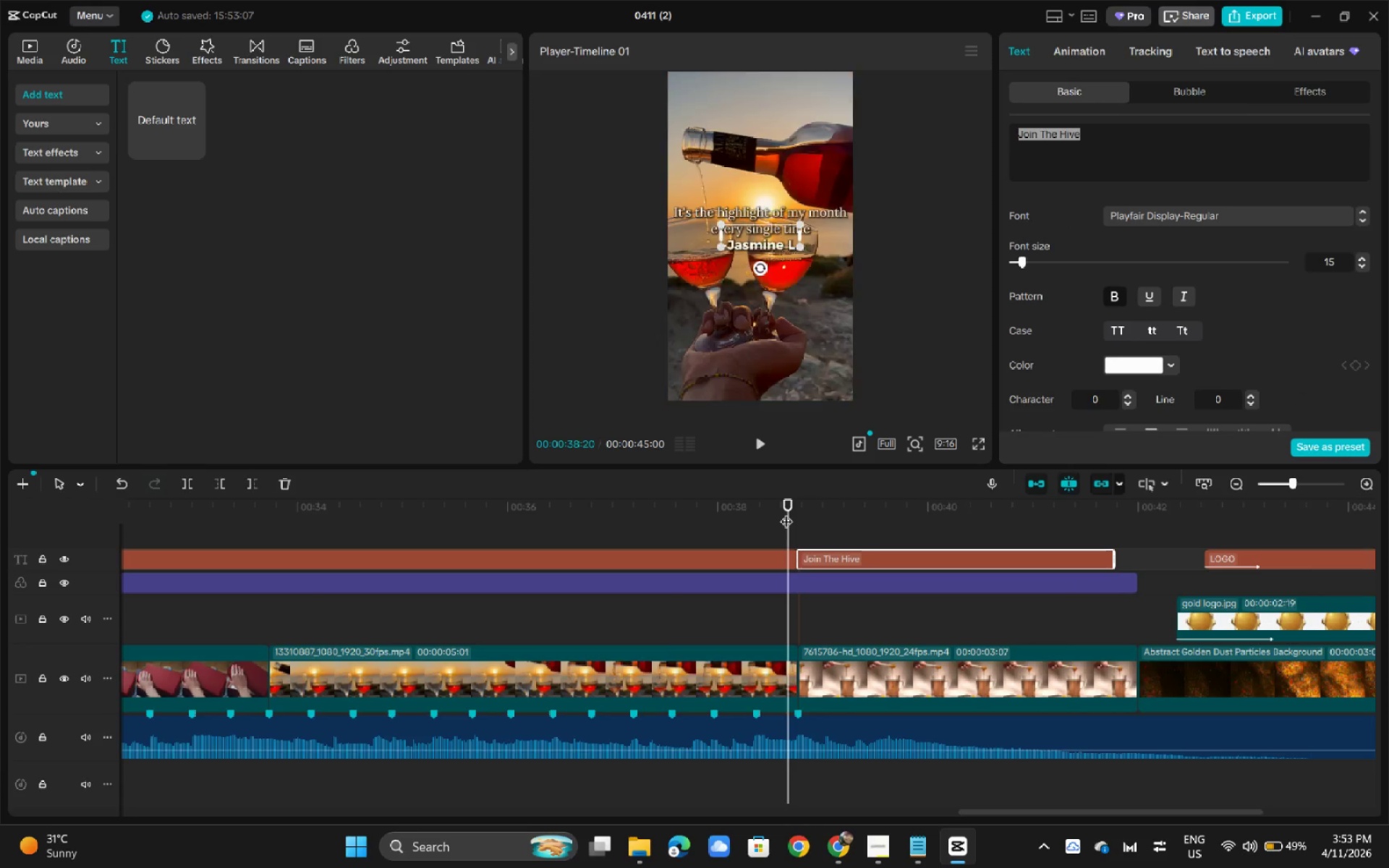 
key(Space)
 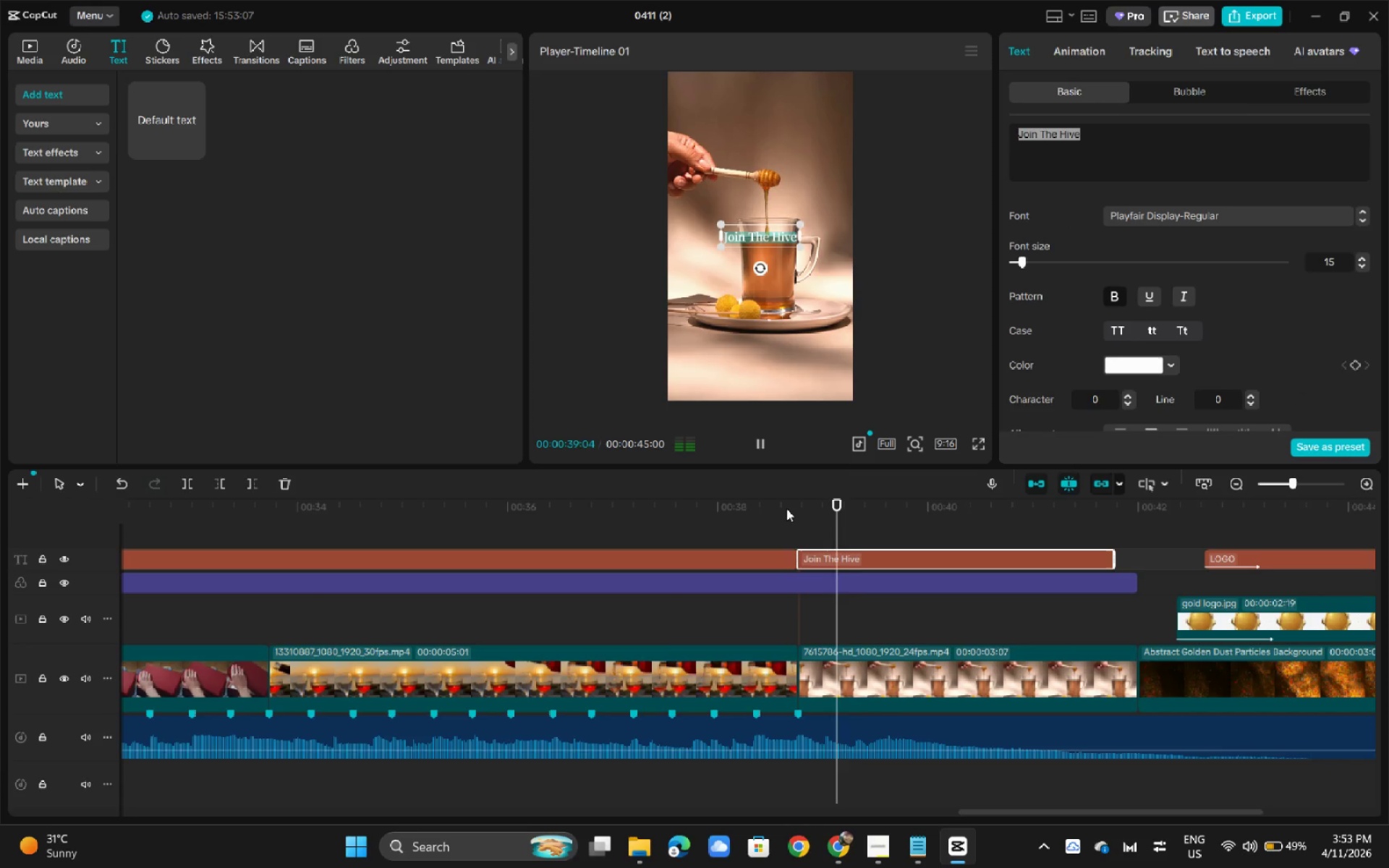 
key(Space)
 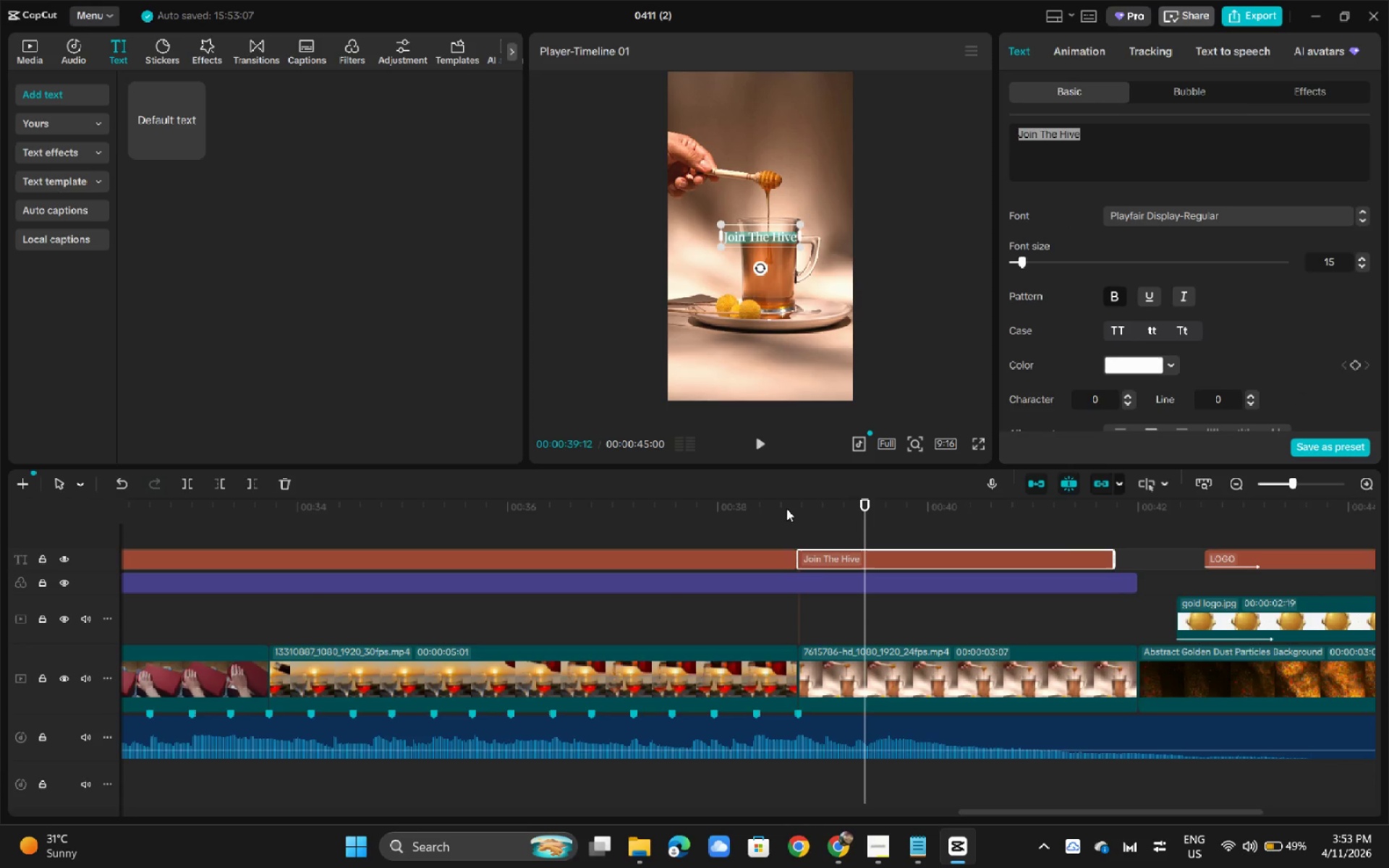 
key(Space)
 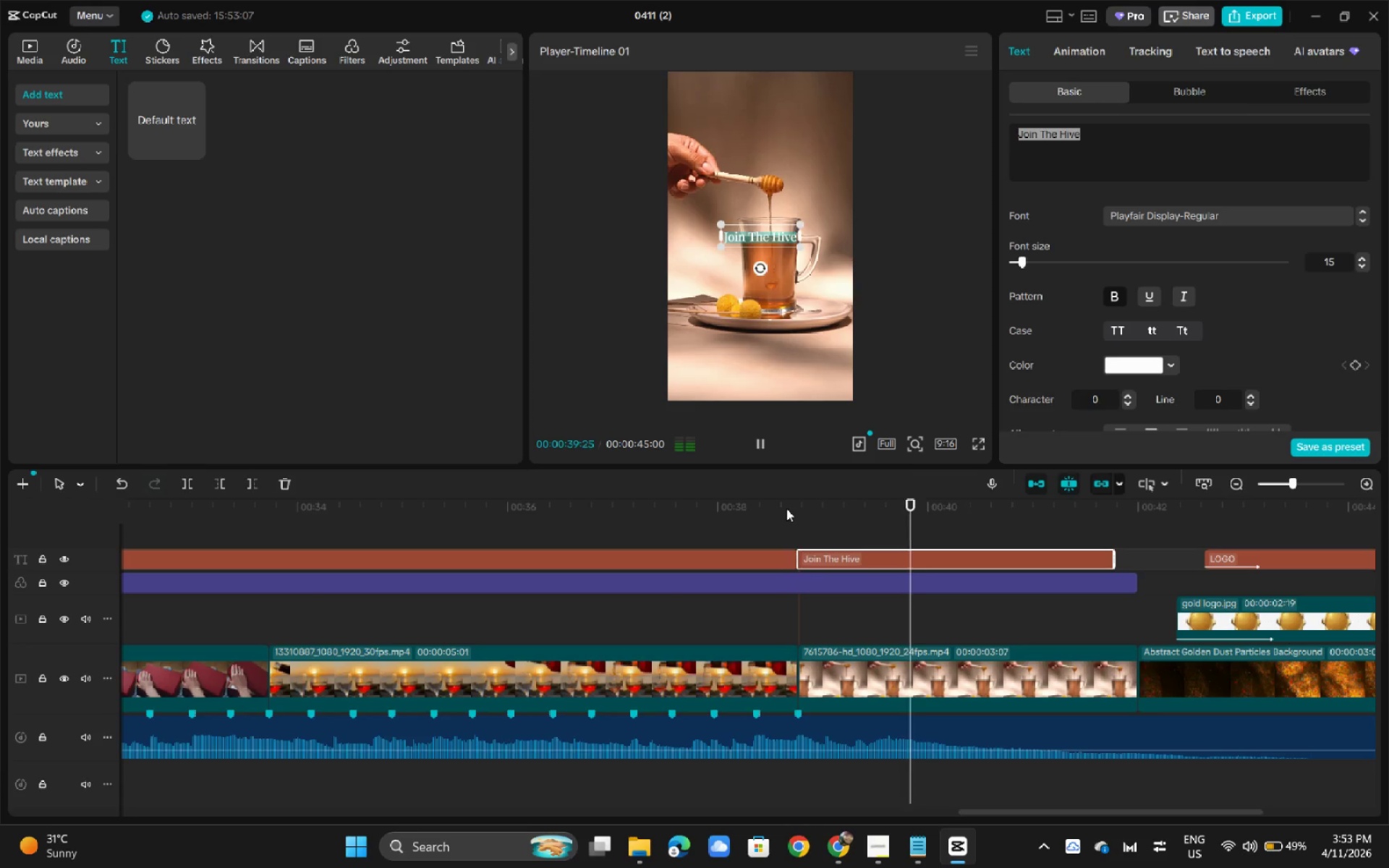 
key(Space)
 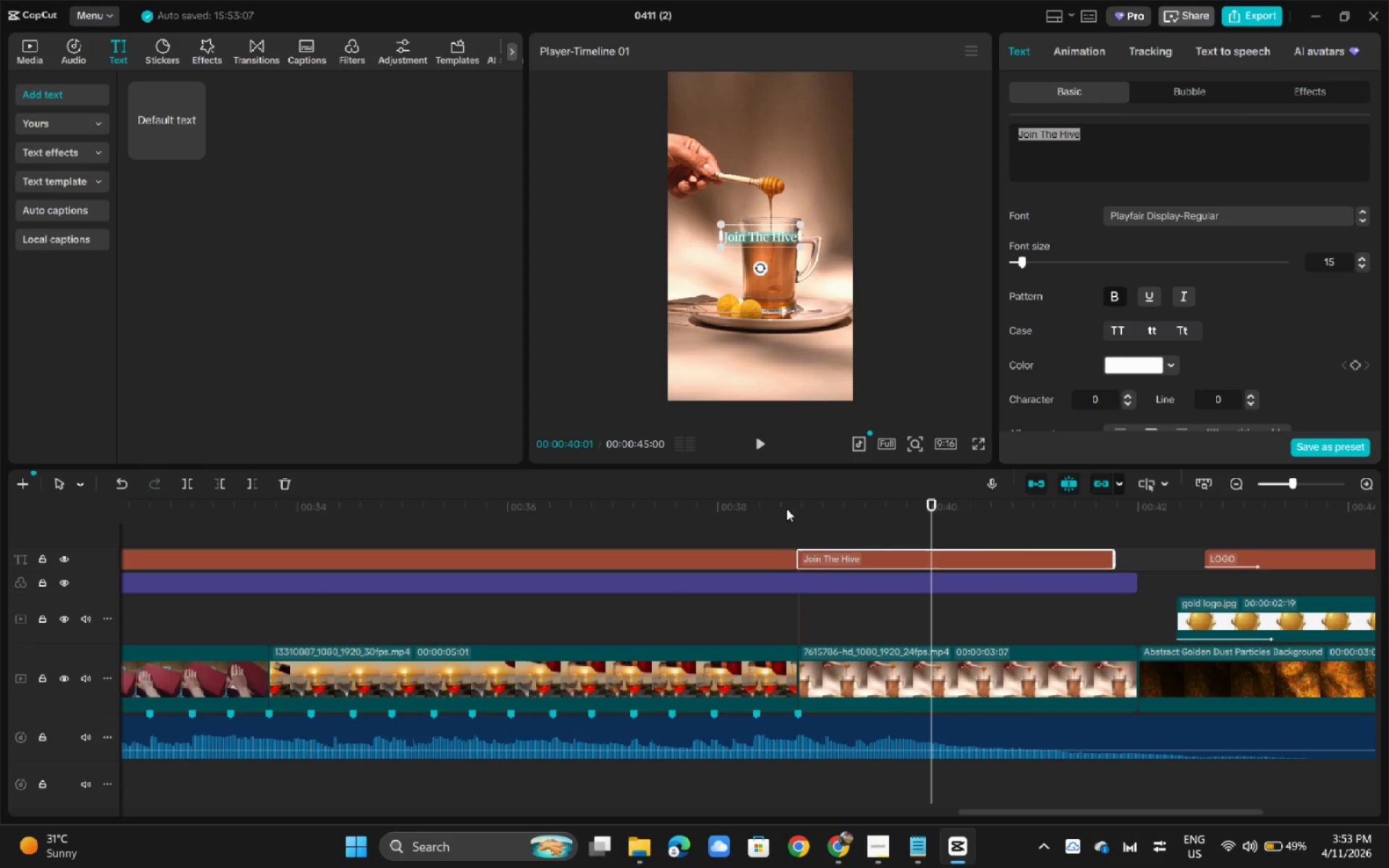 
left_click([1144, 153])
 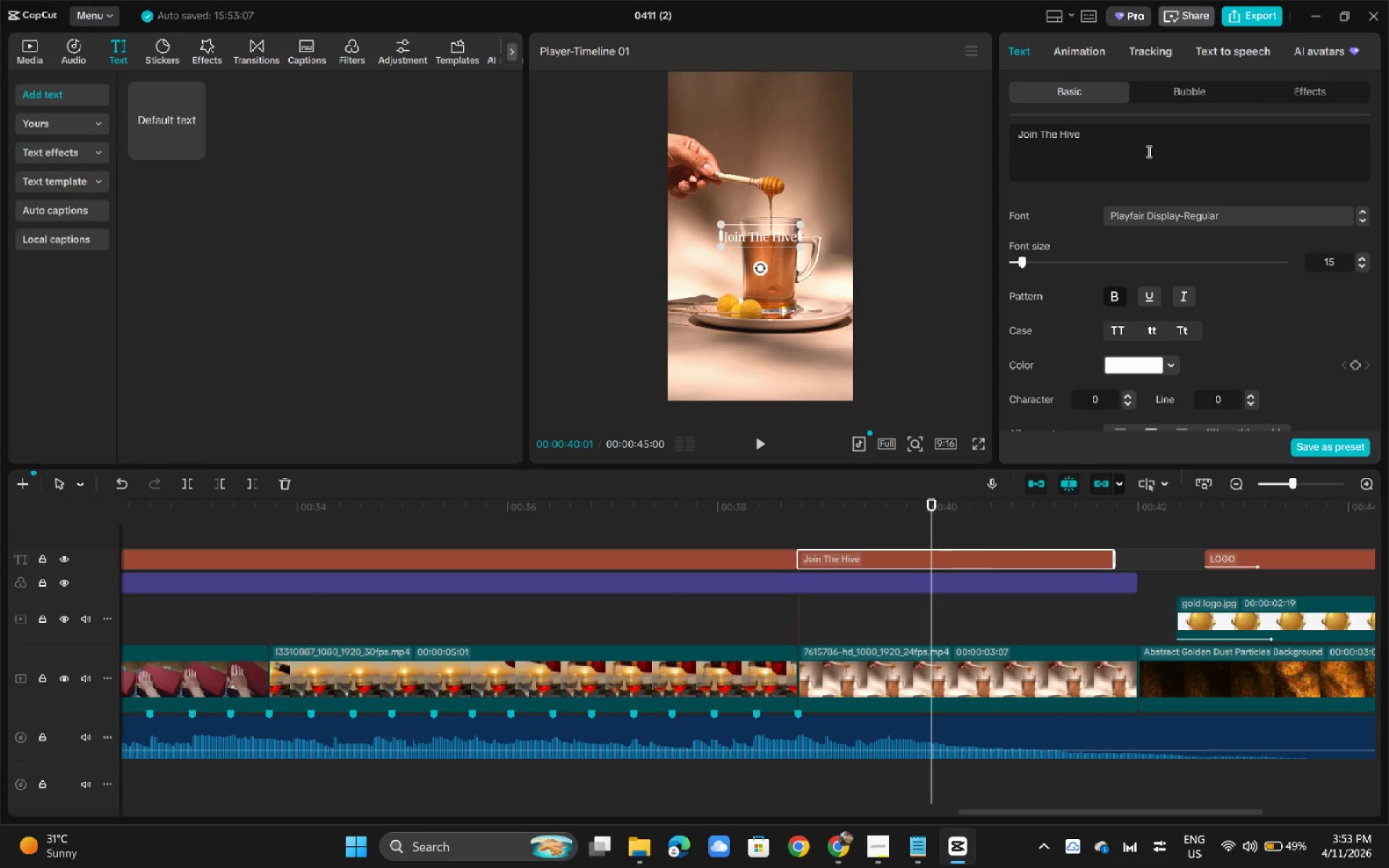 
wait(35.33)
 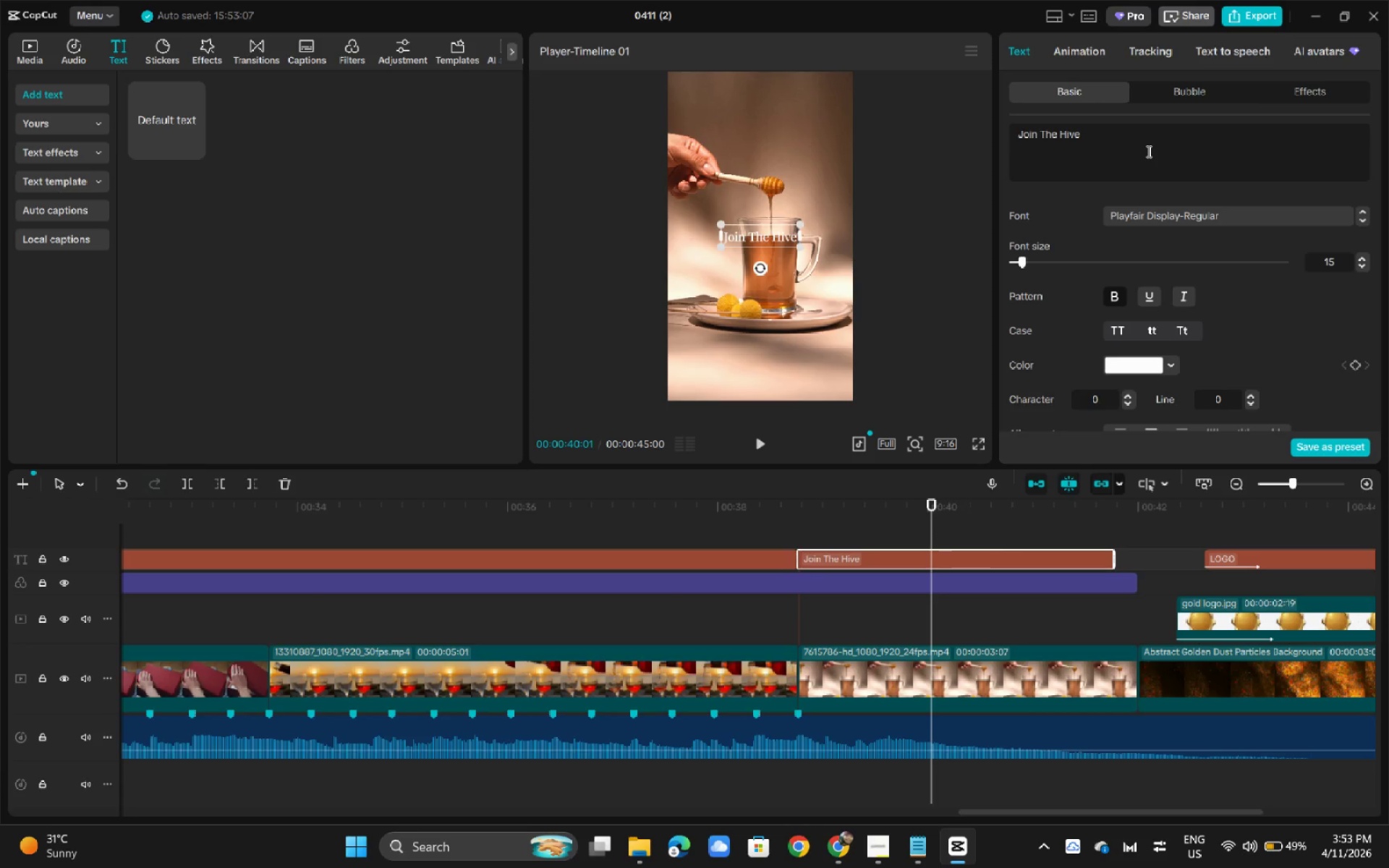 
left_click_drag(start_coordinate=[872, 503], to_coordinate=[876, 509])
 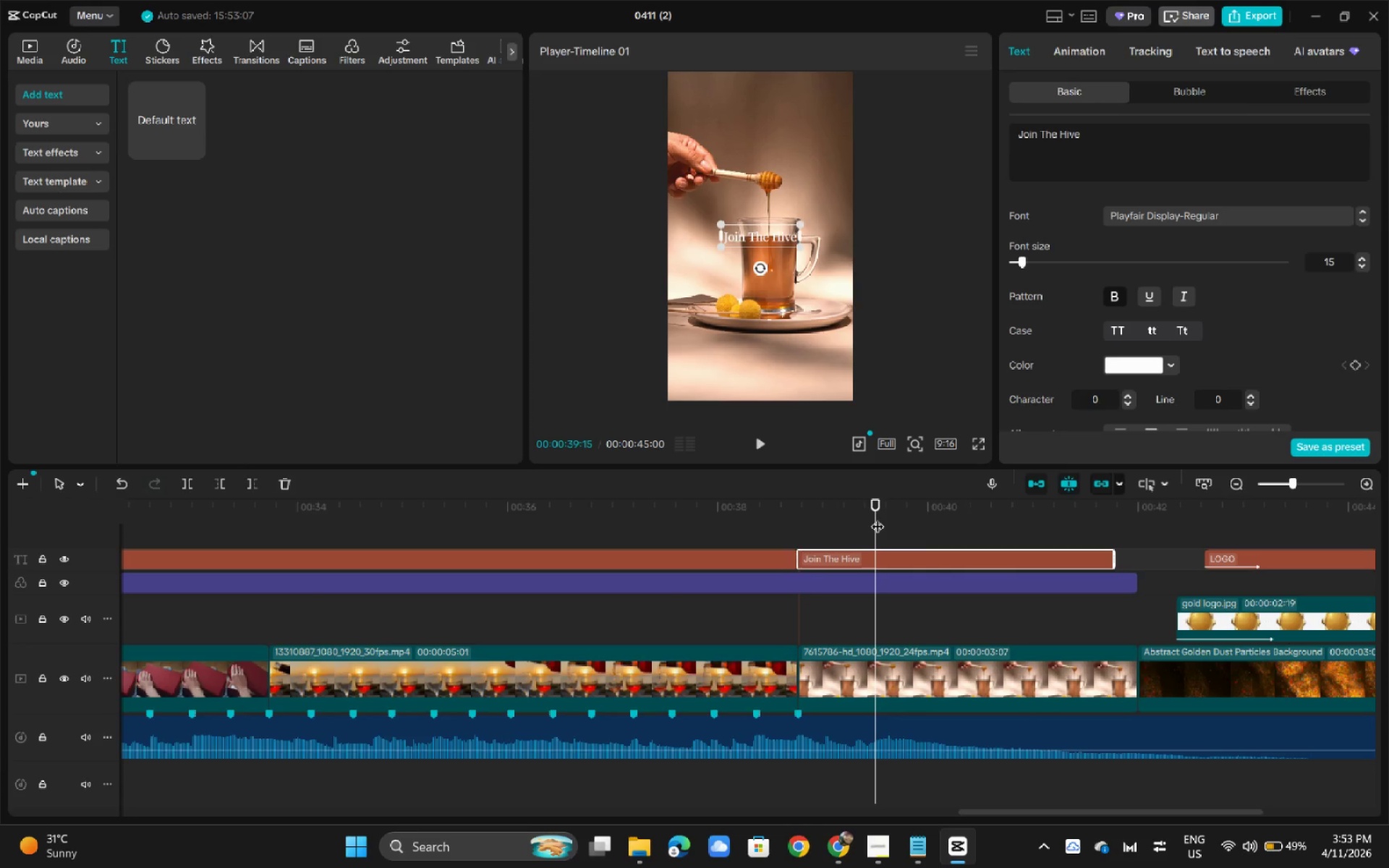 
left_click_drag(start_coordinate=[878, 517], to_coordinate=[871, 519])
 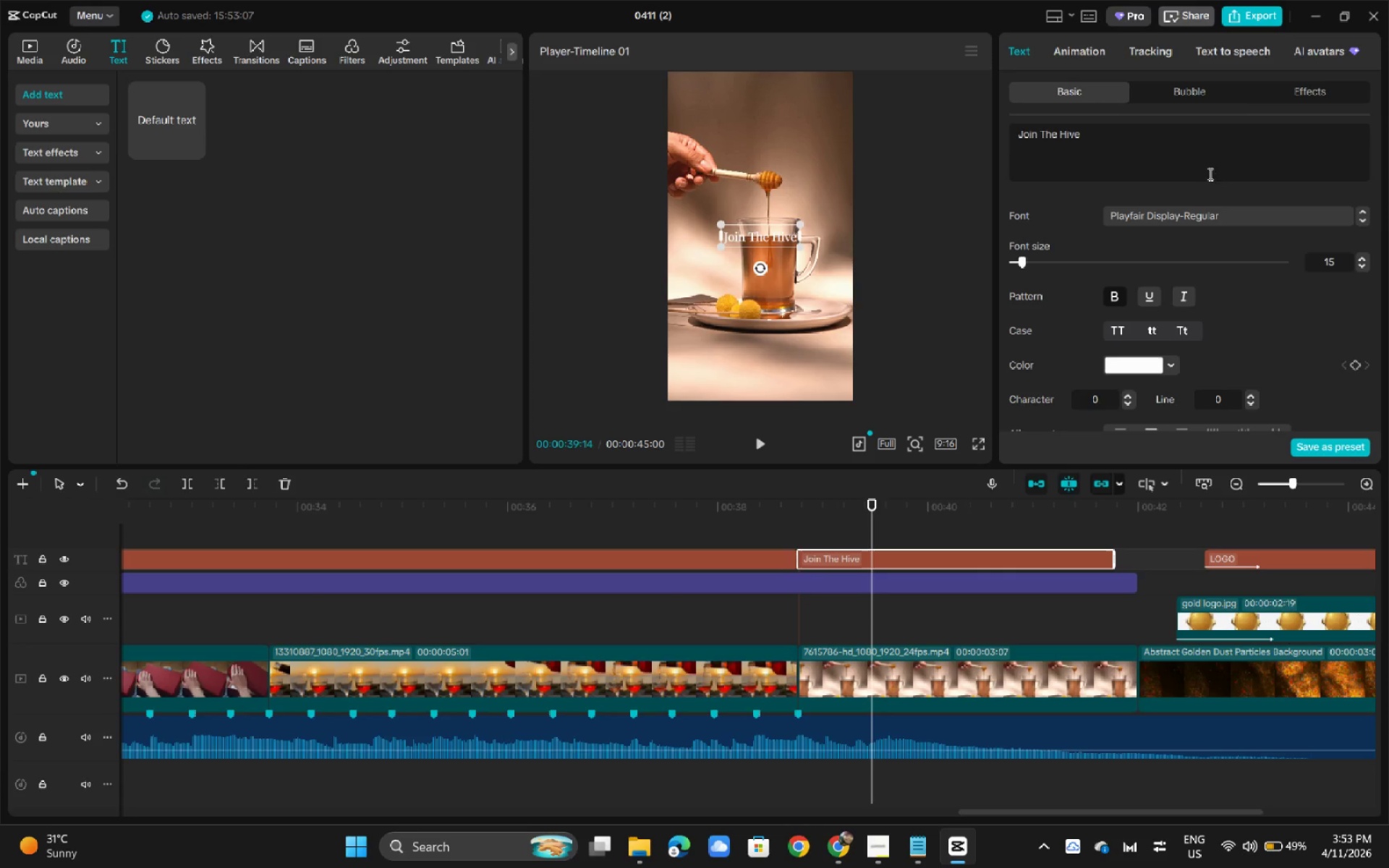 
left_click([1181, 150])
 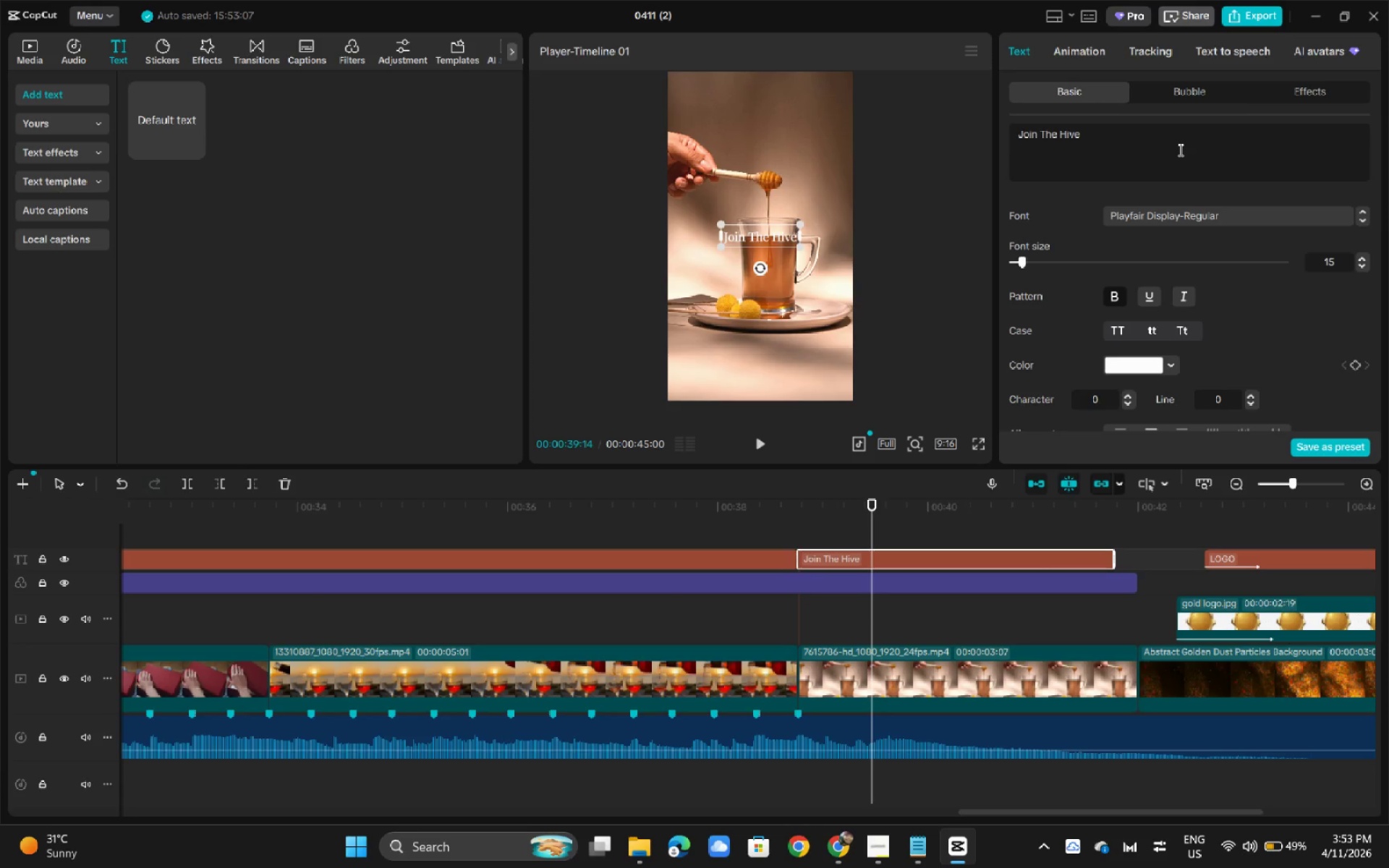 
key(Enter)
 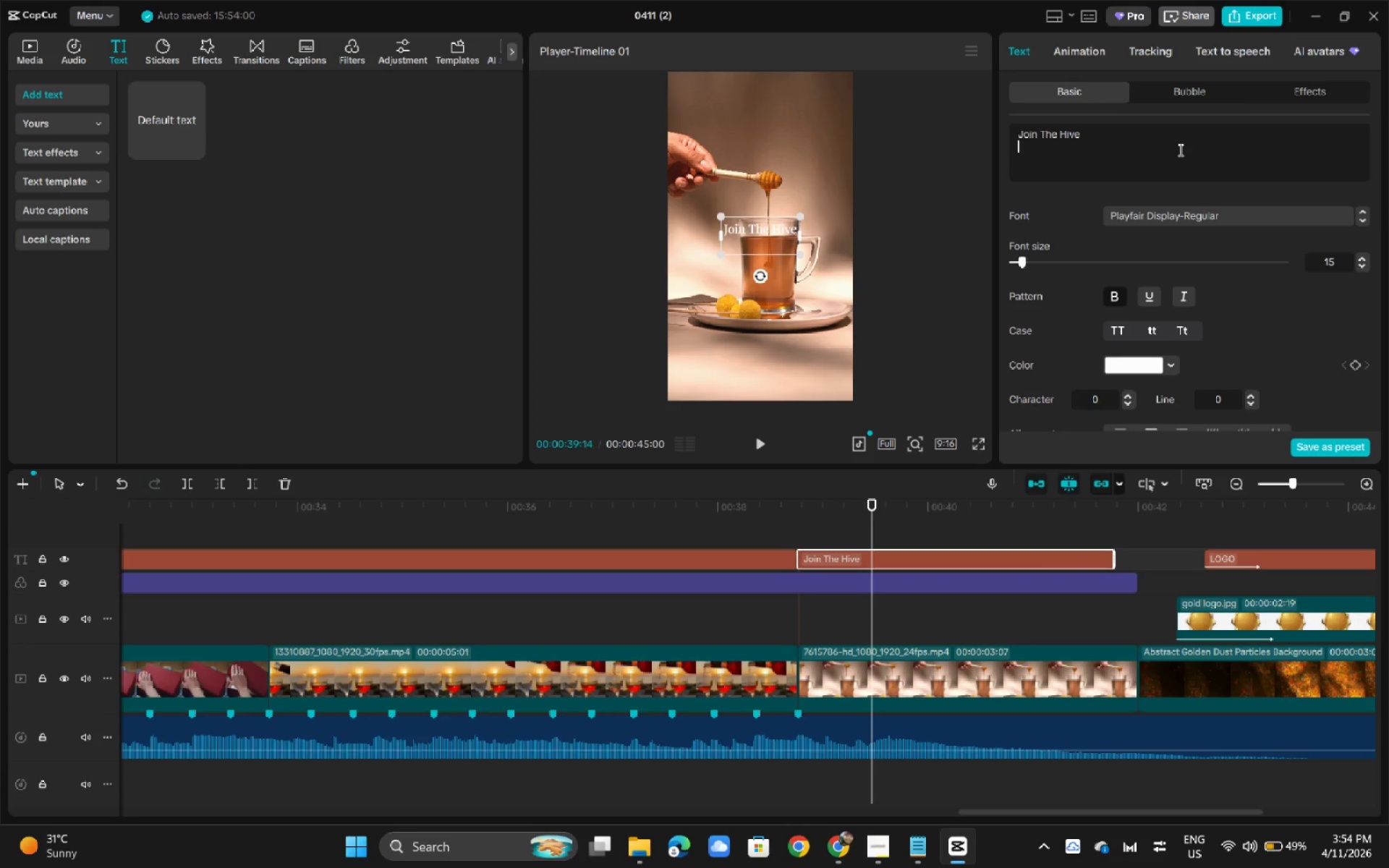 
type(Limited Founders' Boxes a)
key(Backspace)
type(Available)
 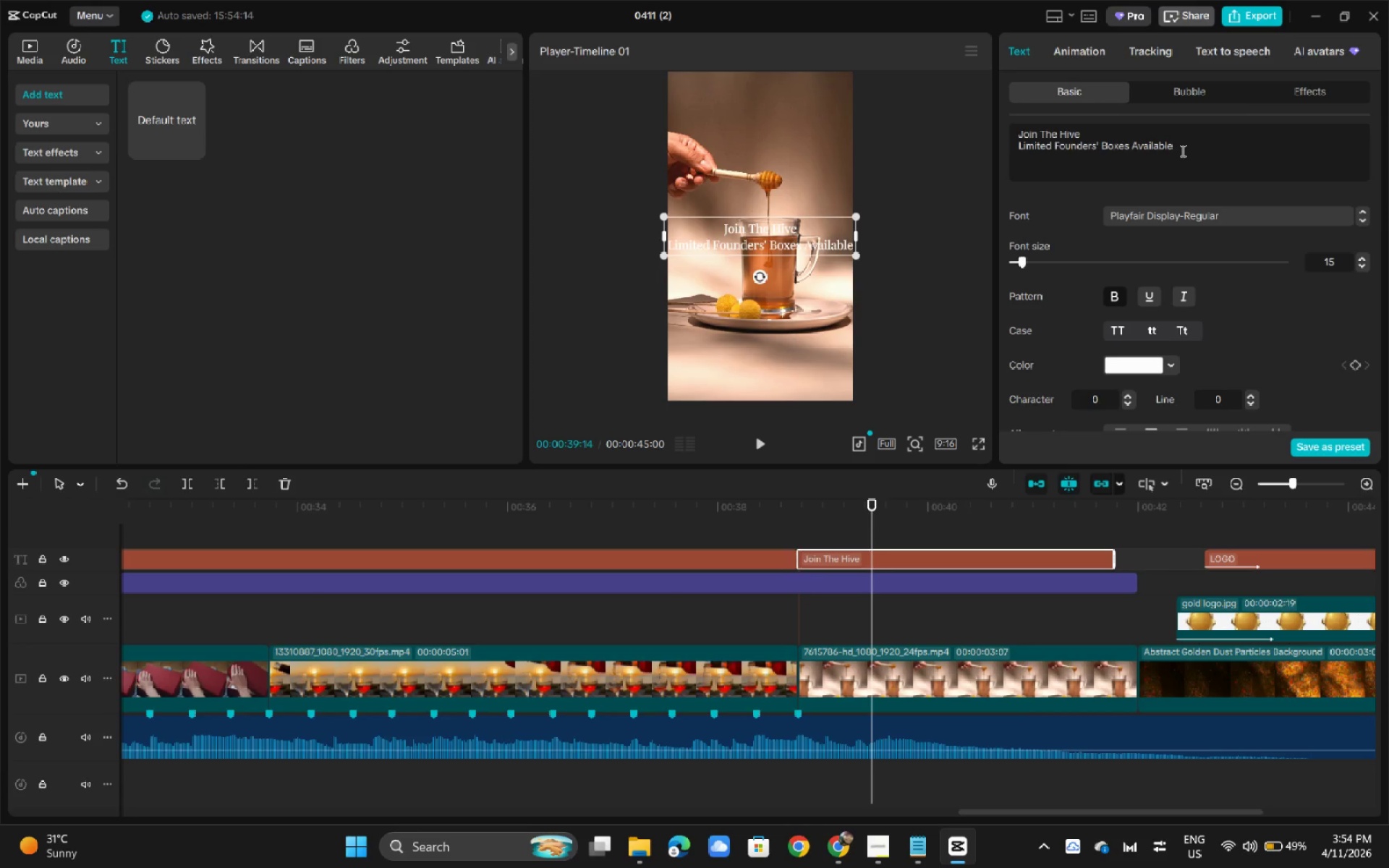 
left_click_drag(start_coordinate=[1176, 143], to_coordinate=[1003, 156])
 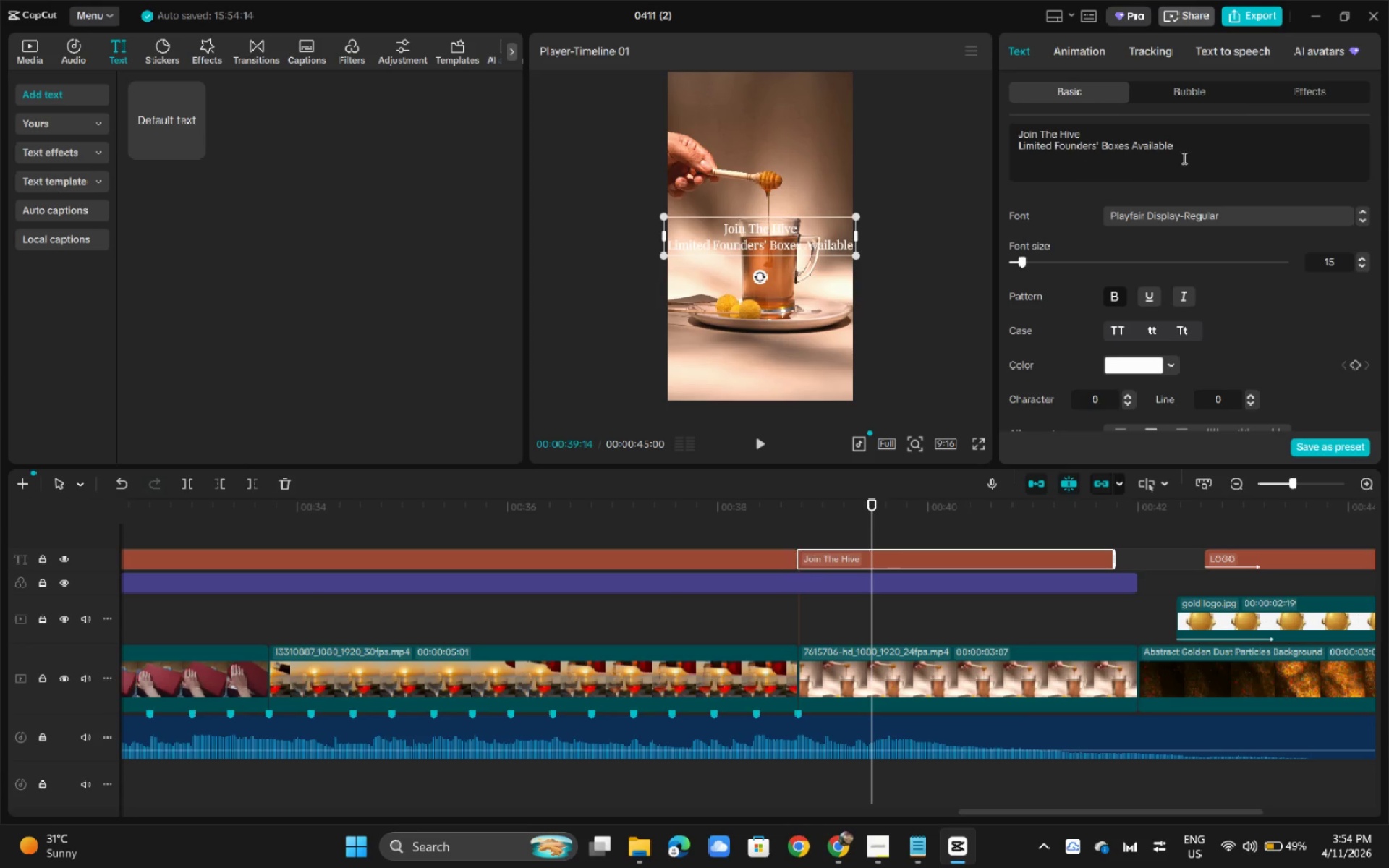 
left_click_drag(start_coordinate=[1181, 153], to_coordinate=[1013, 145])
 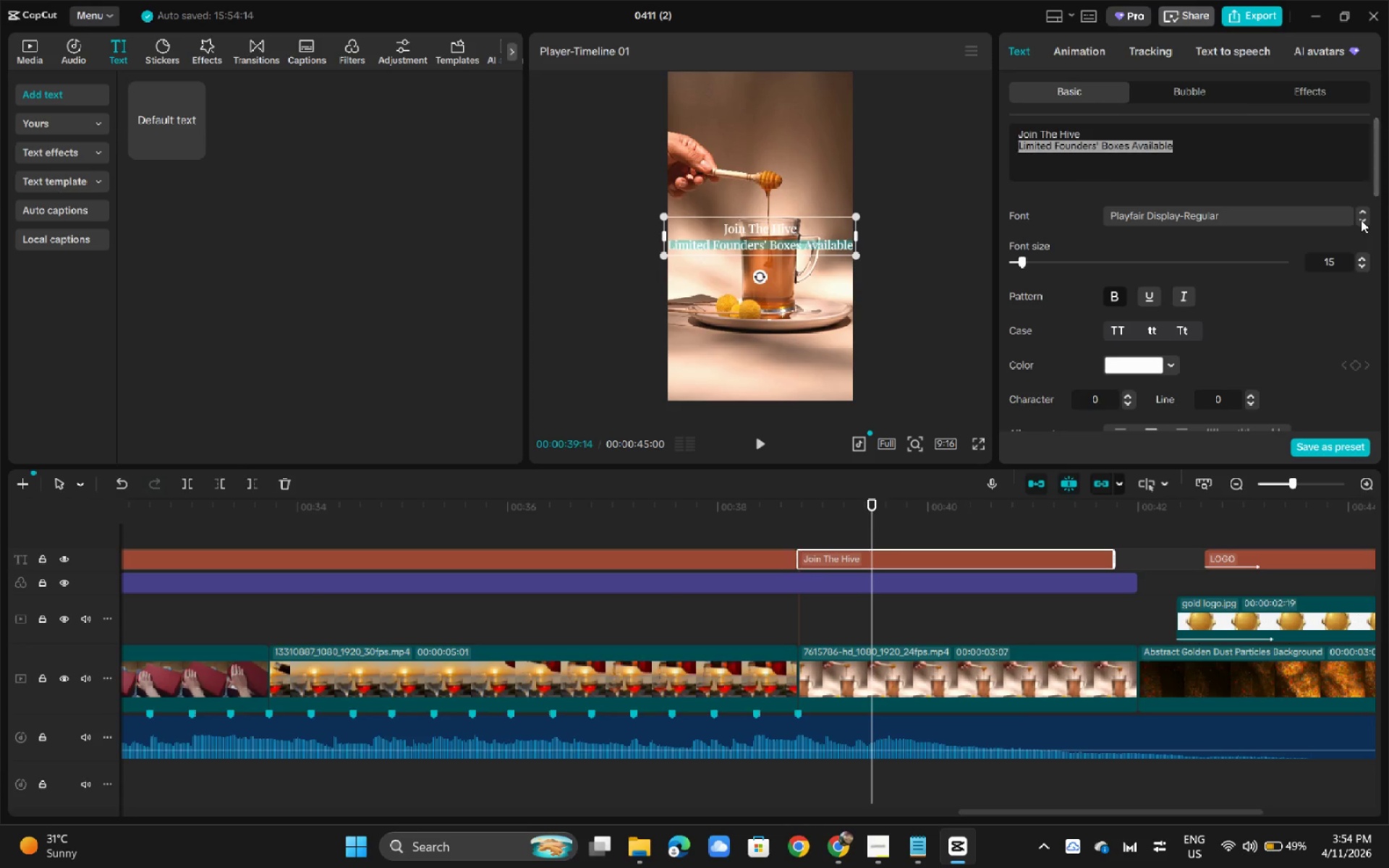 
double_click([1361, 220])
 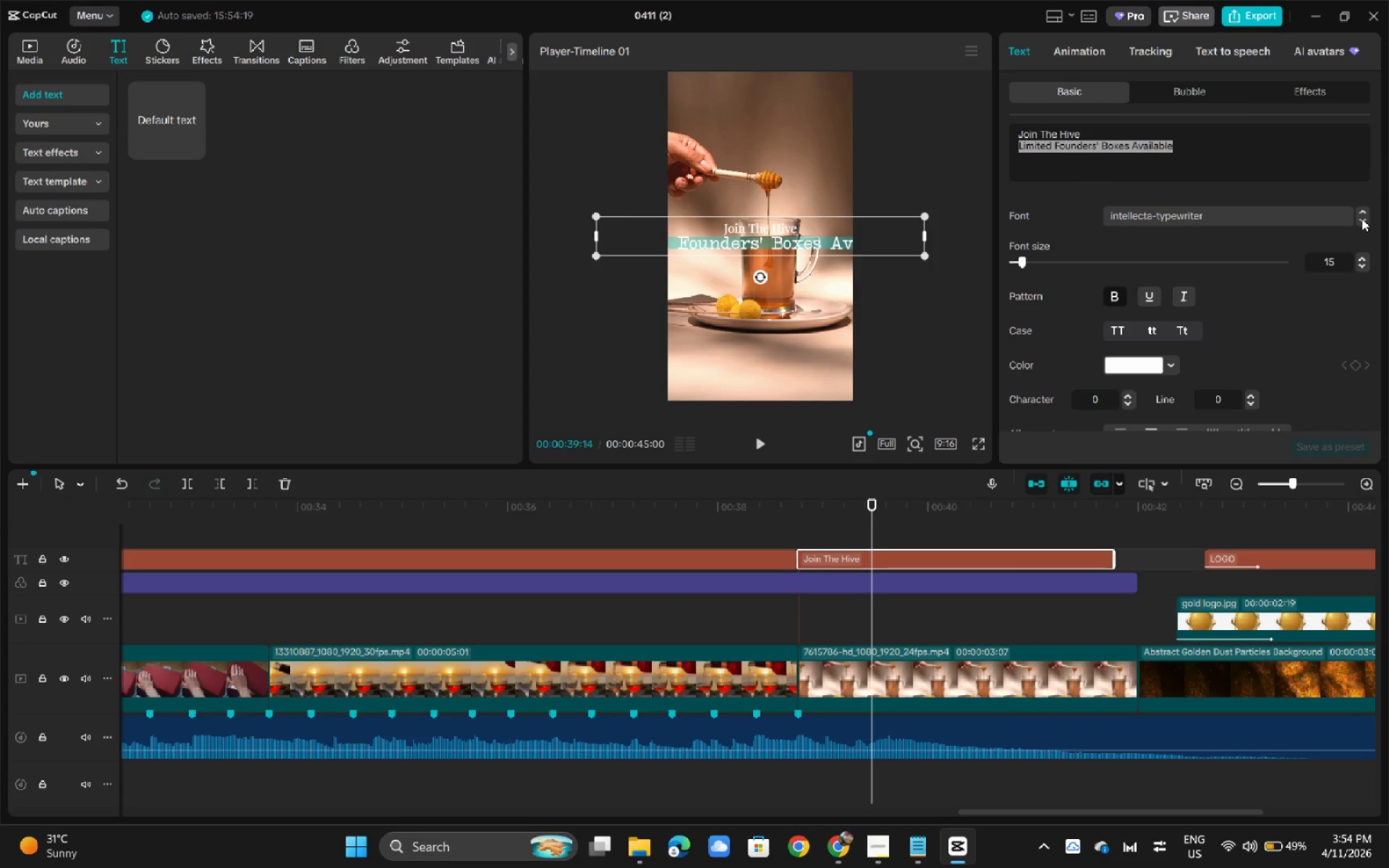 
key(Control+Z)
 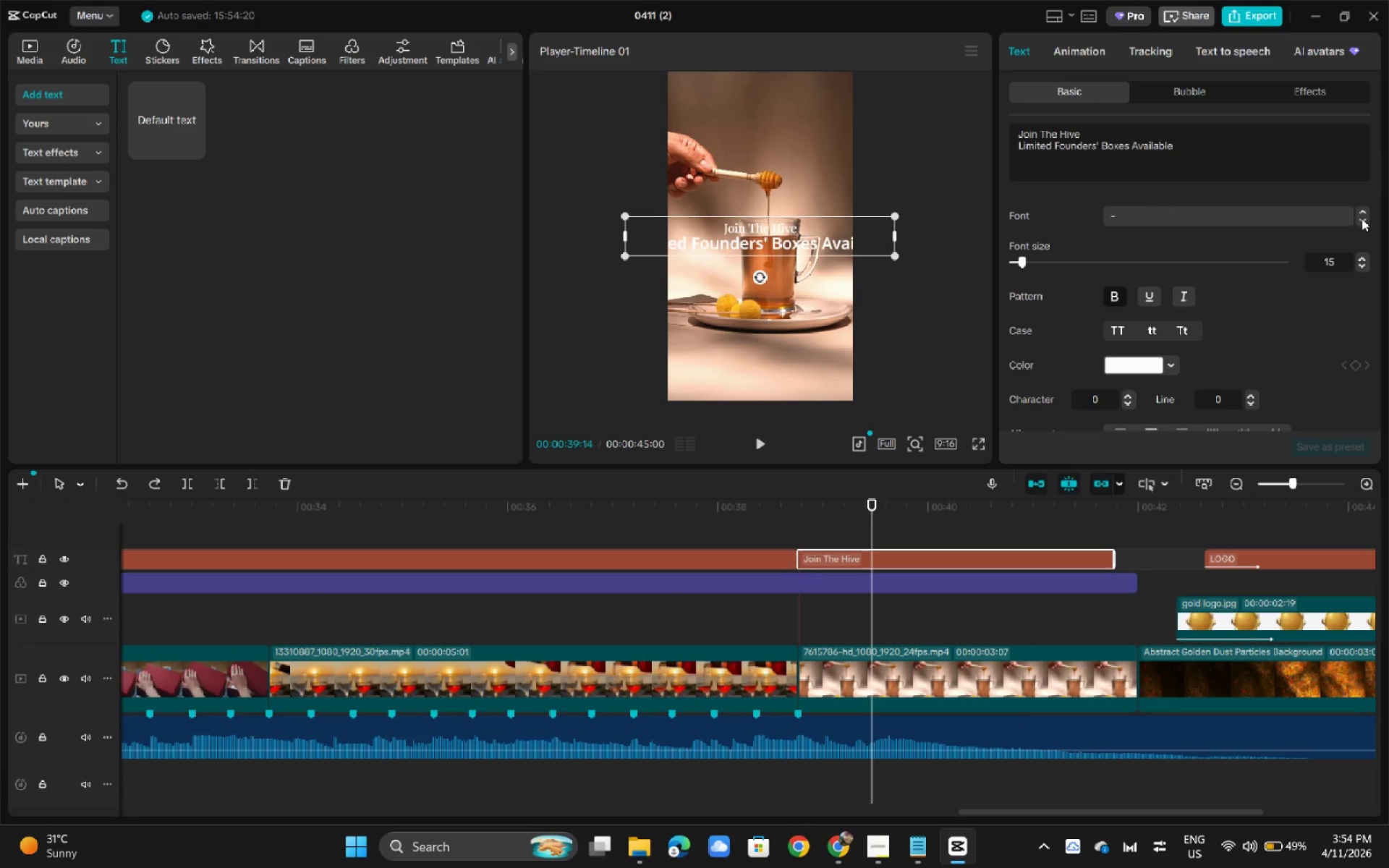 
key(Control+Z)
 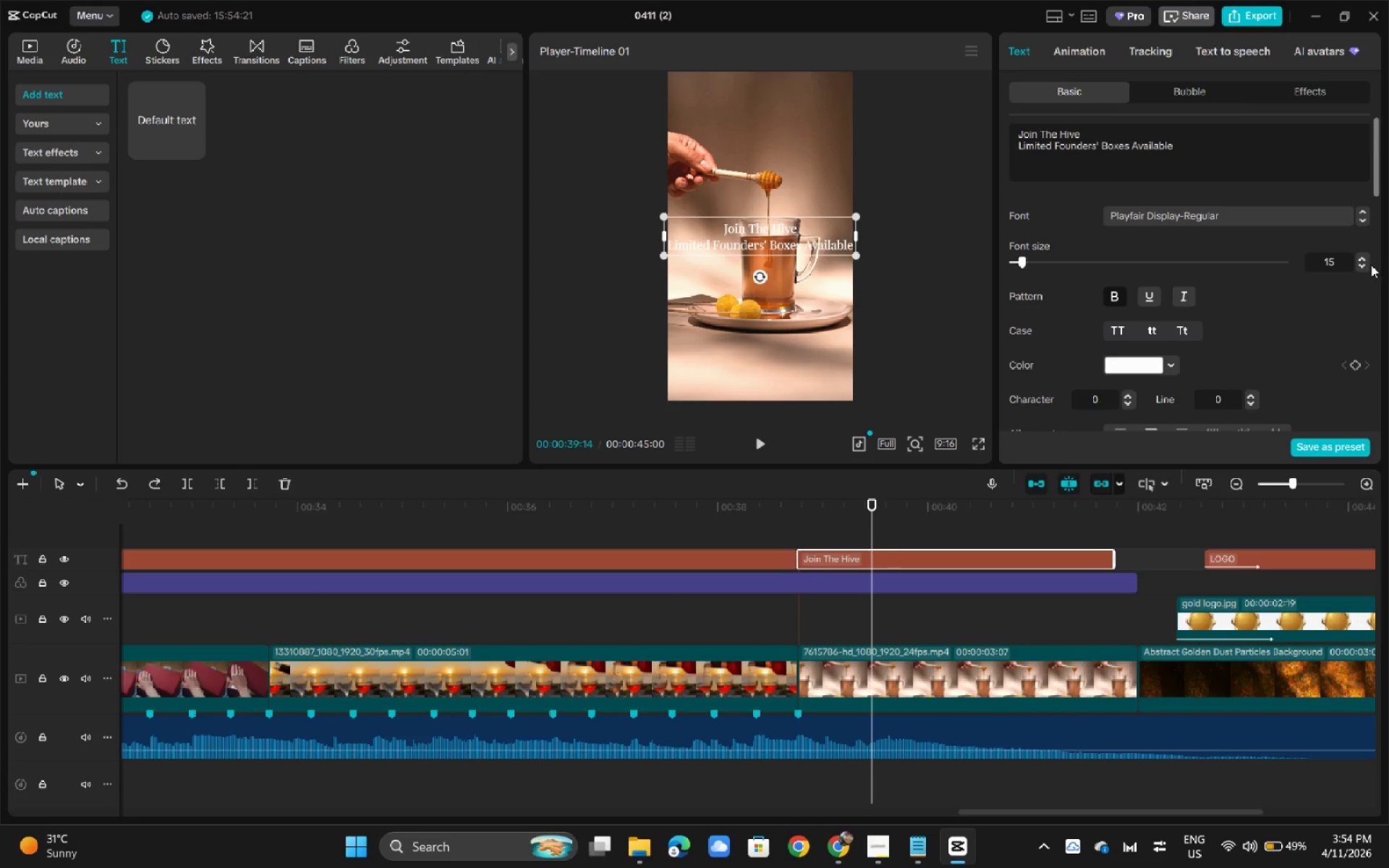 
double_click([1367, 265])
 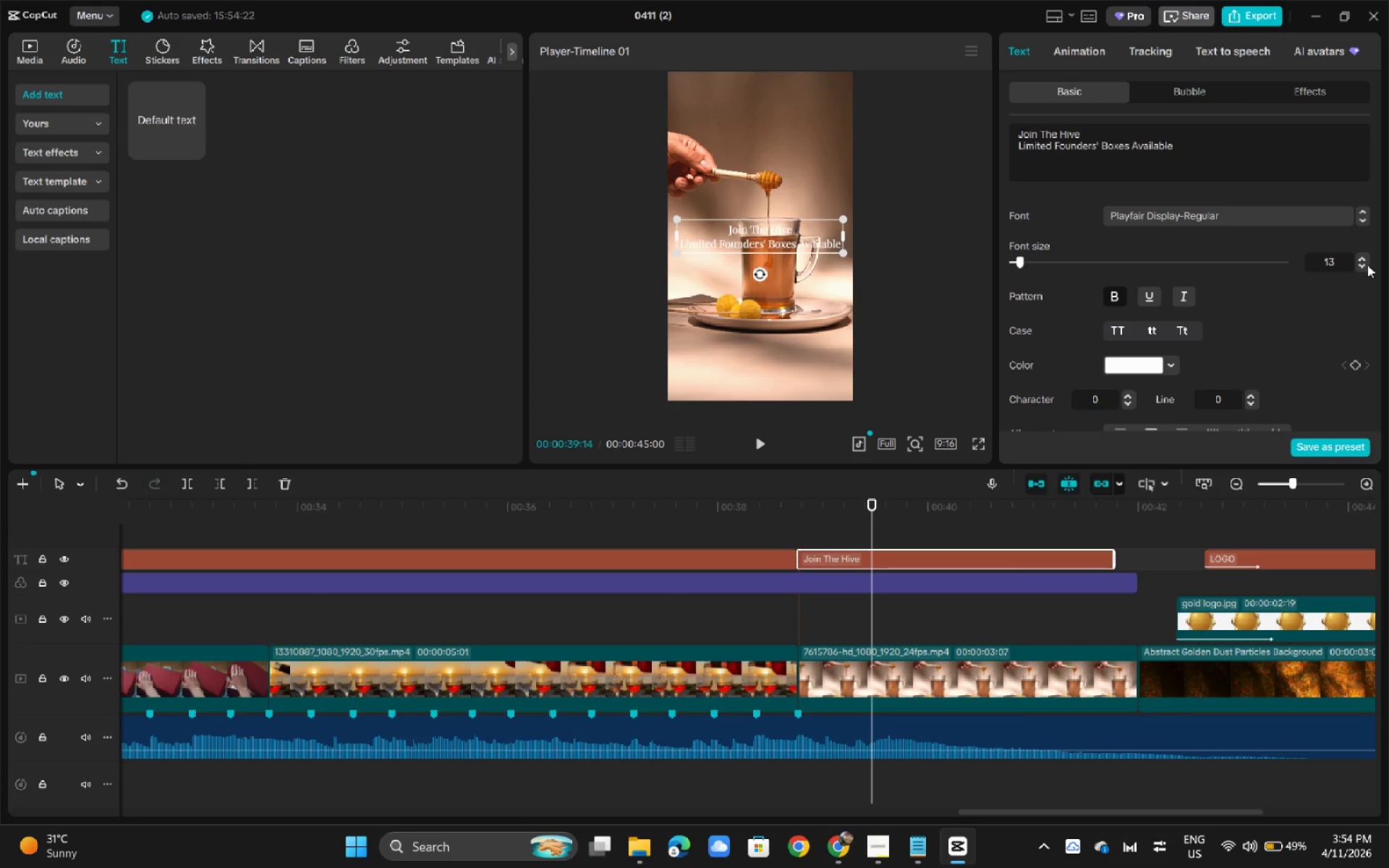 
key(Control+Z)
 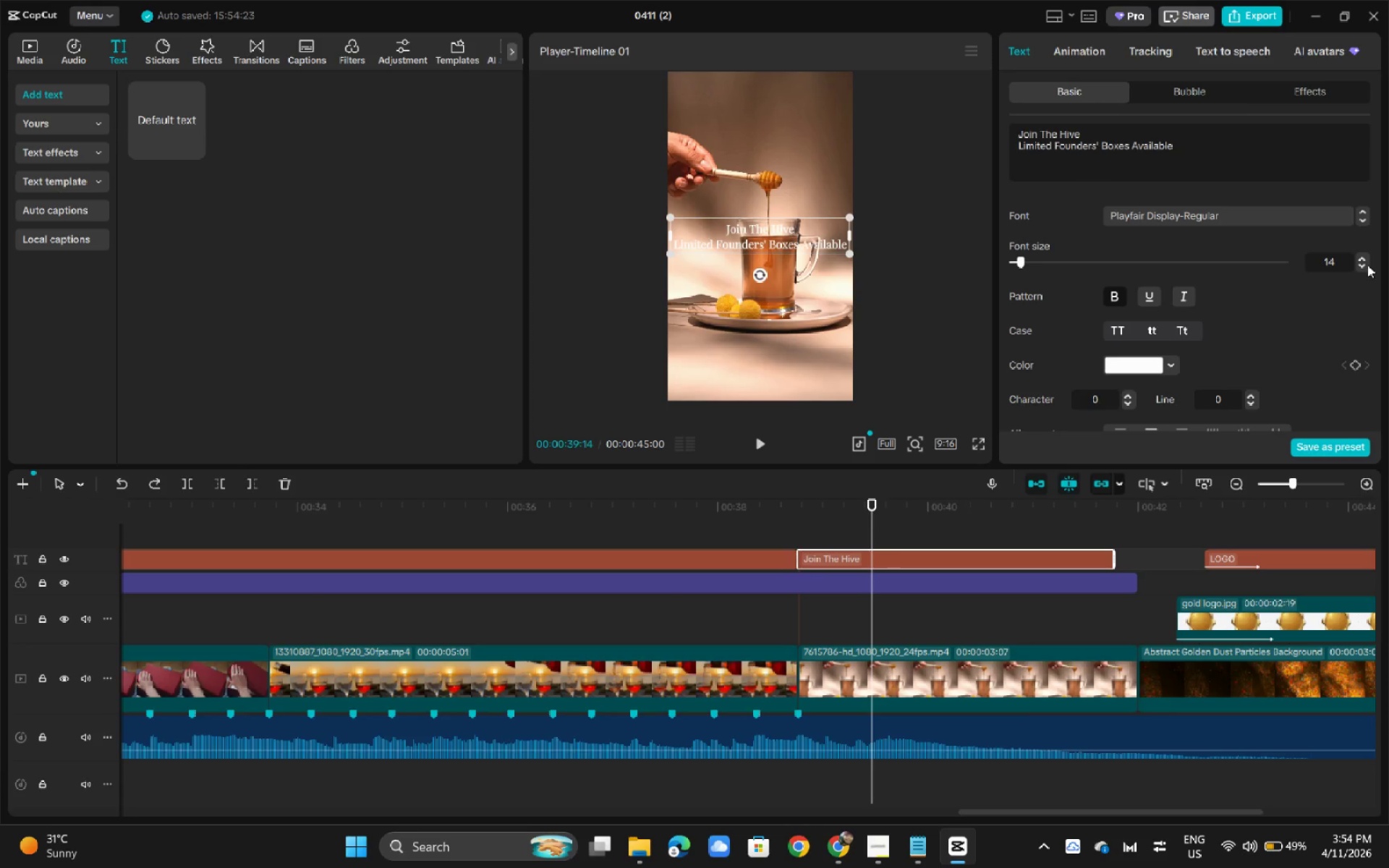 
key(Control+Z)
 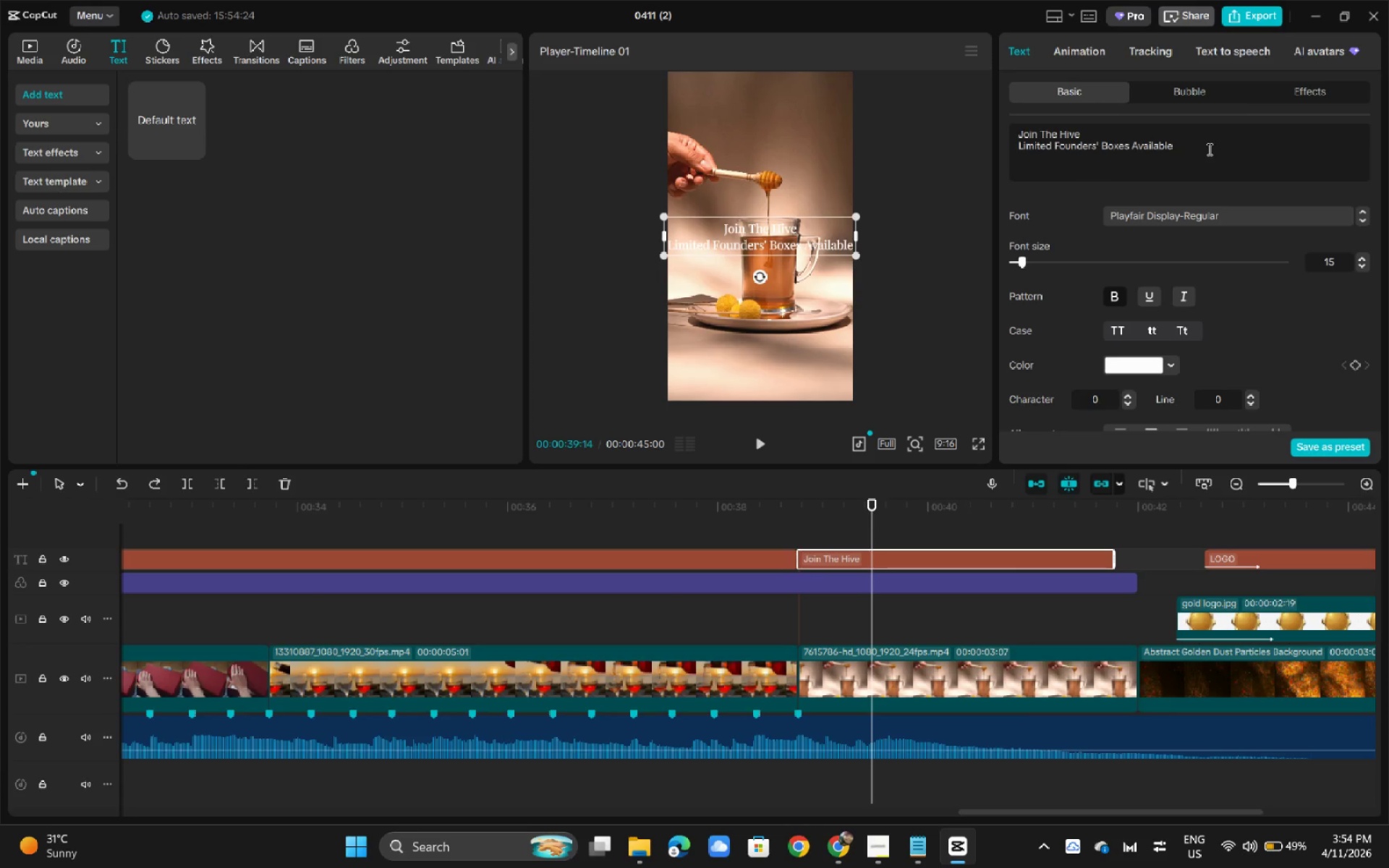 
left_click_drag(start_coordinate=[1199, 144], to_coordinate=[1010, 143])
 